 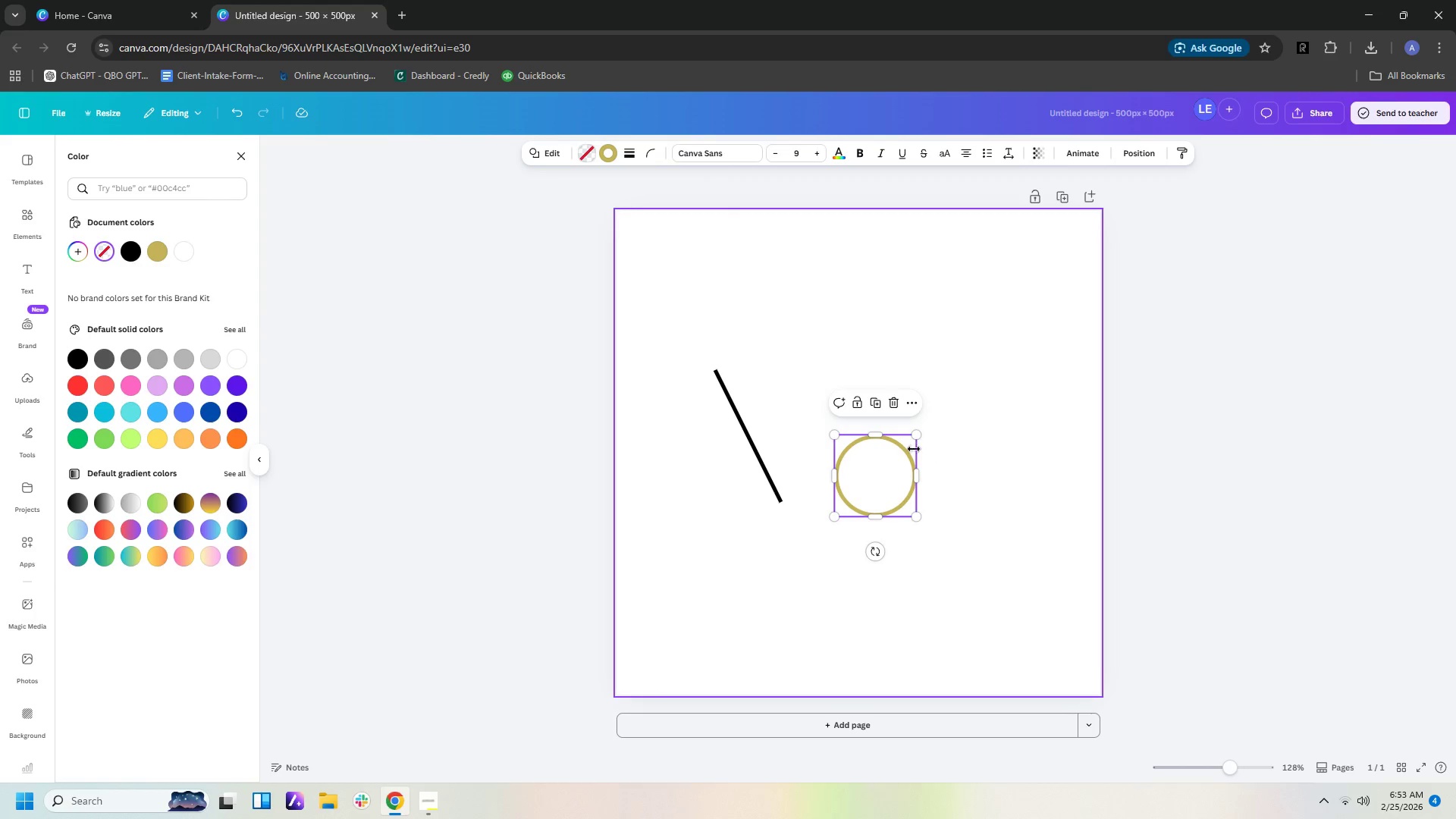 
left_click([770, 482])
 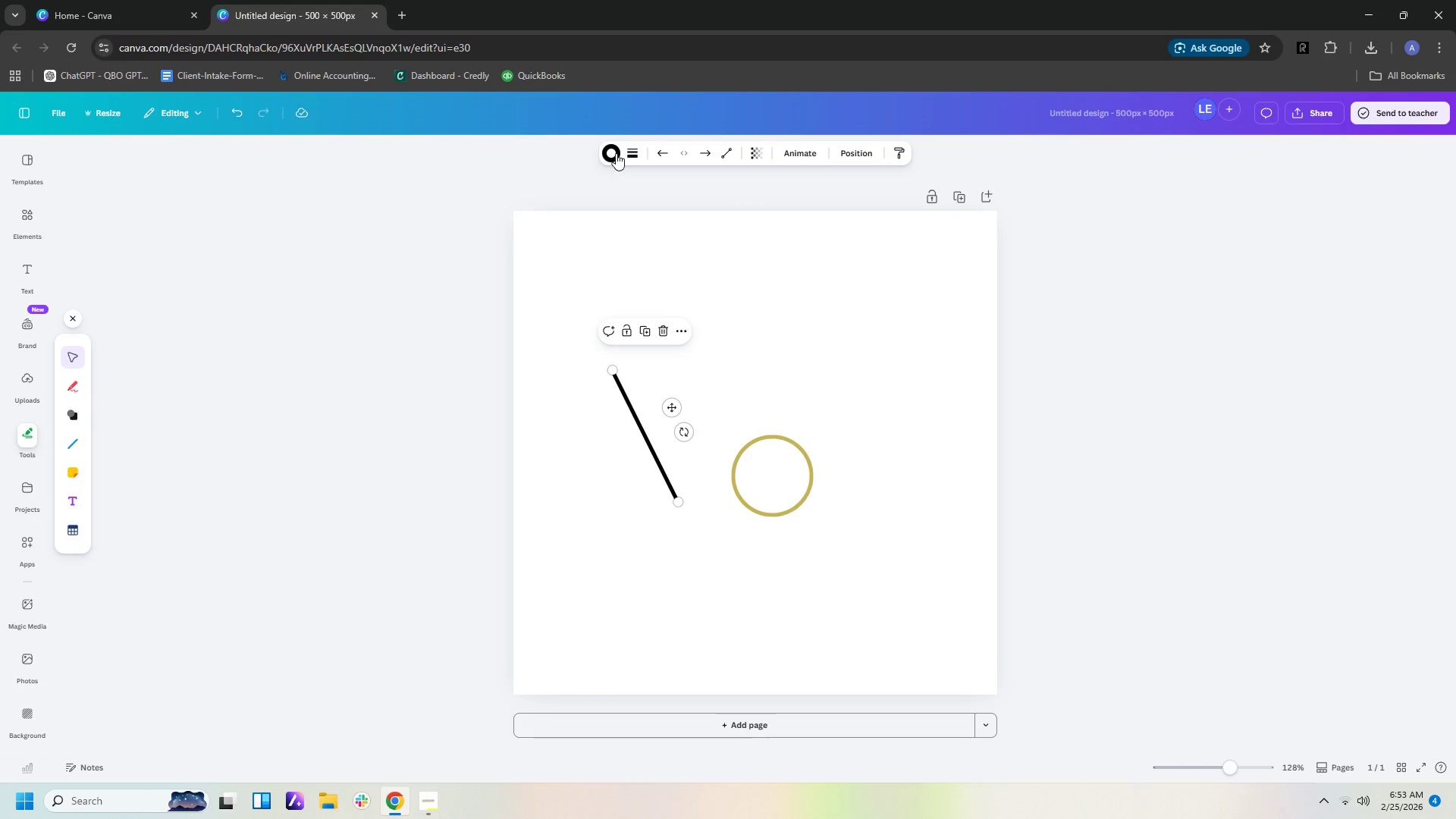 
left_click([615, 153])
 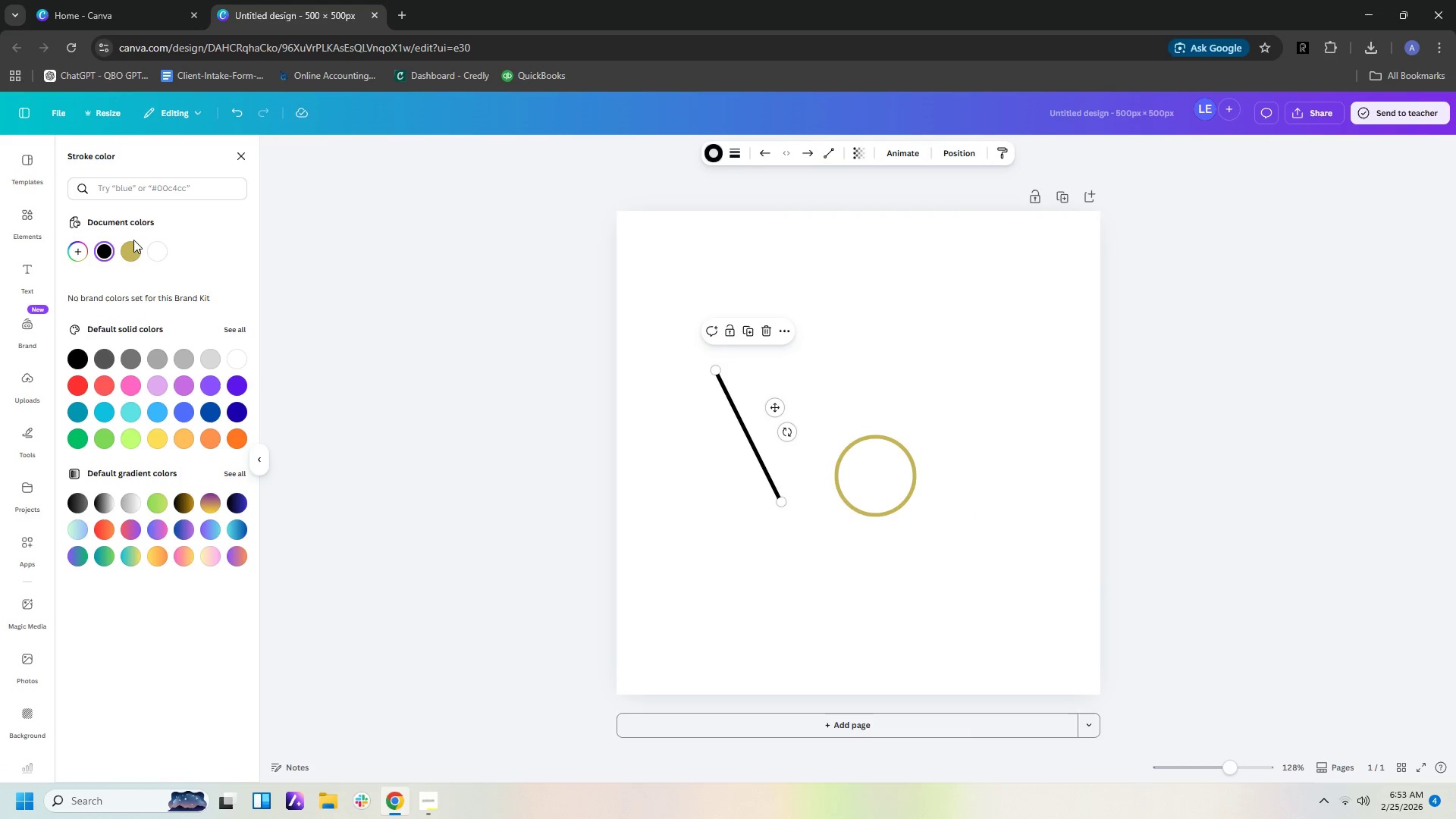 
left_click([133, 247])
 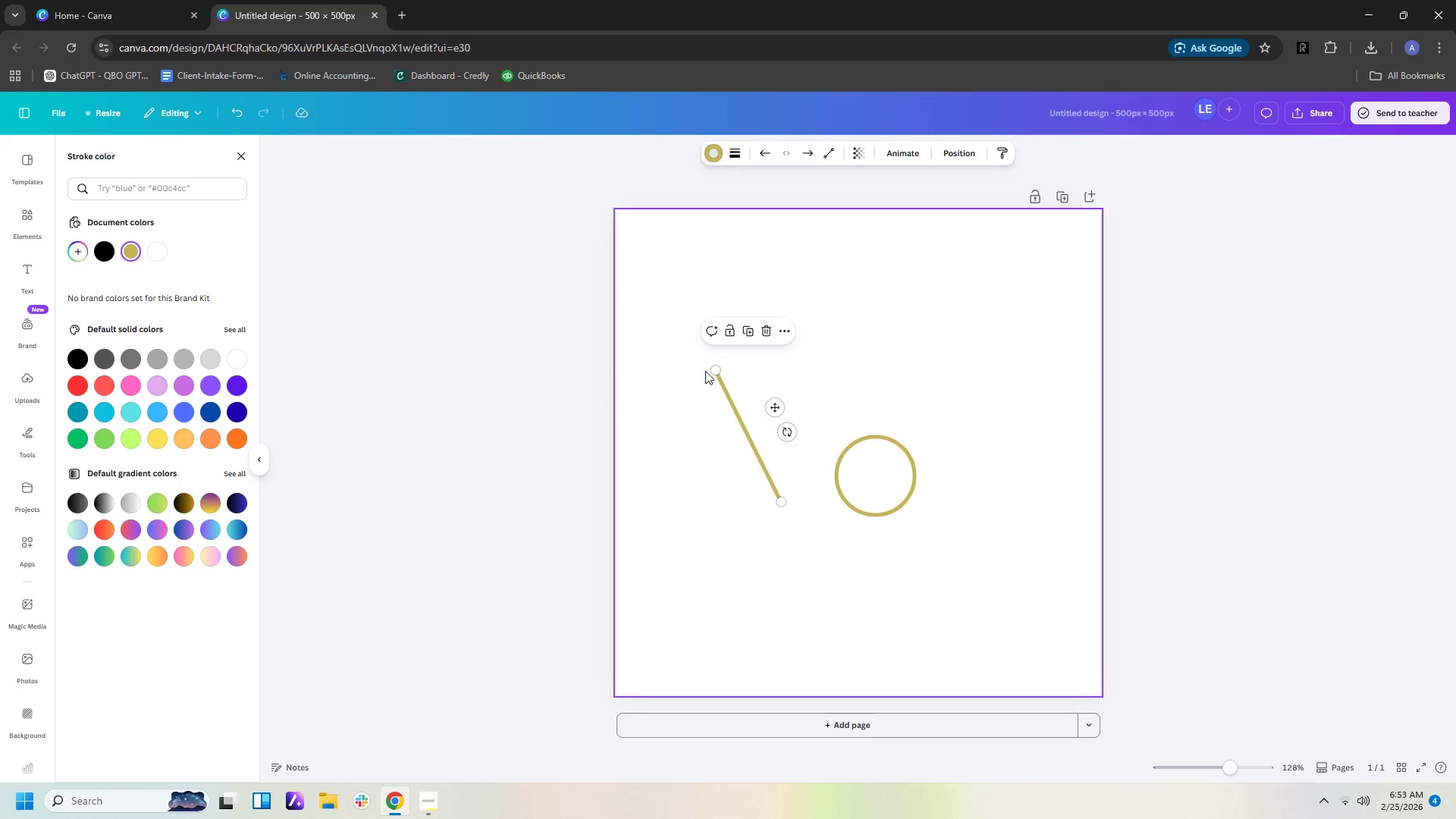 
left_click_drag(start_coordinate=[714, 368], to_coordinate=[729, 408])
 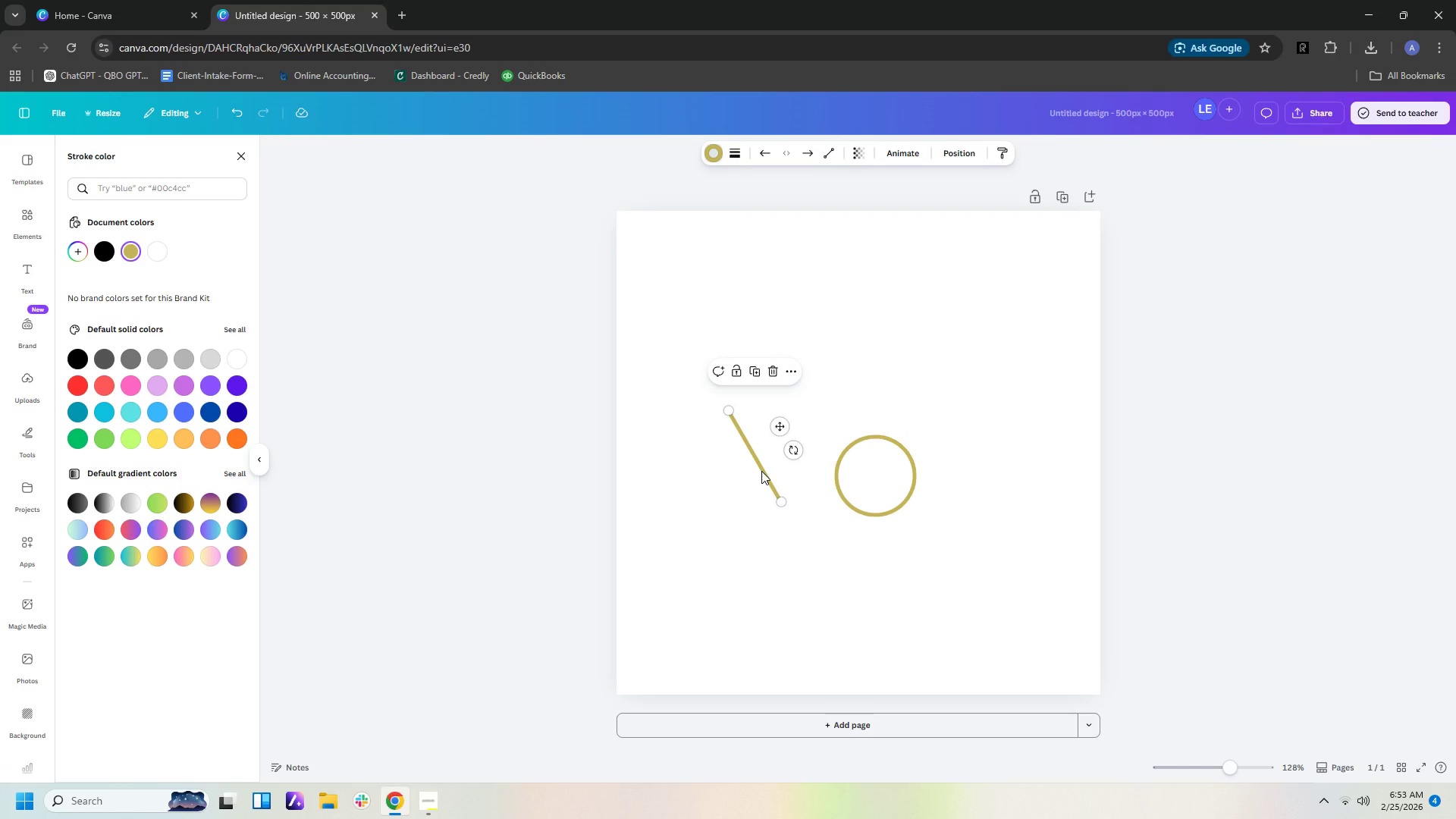 
left_click_drag(start_coordinate=[761, 471], to_coordinate=[834, 412])
 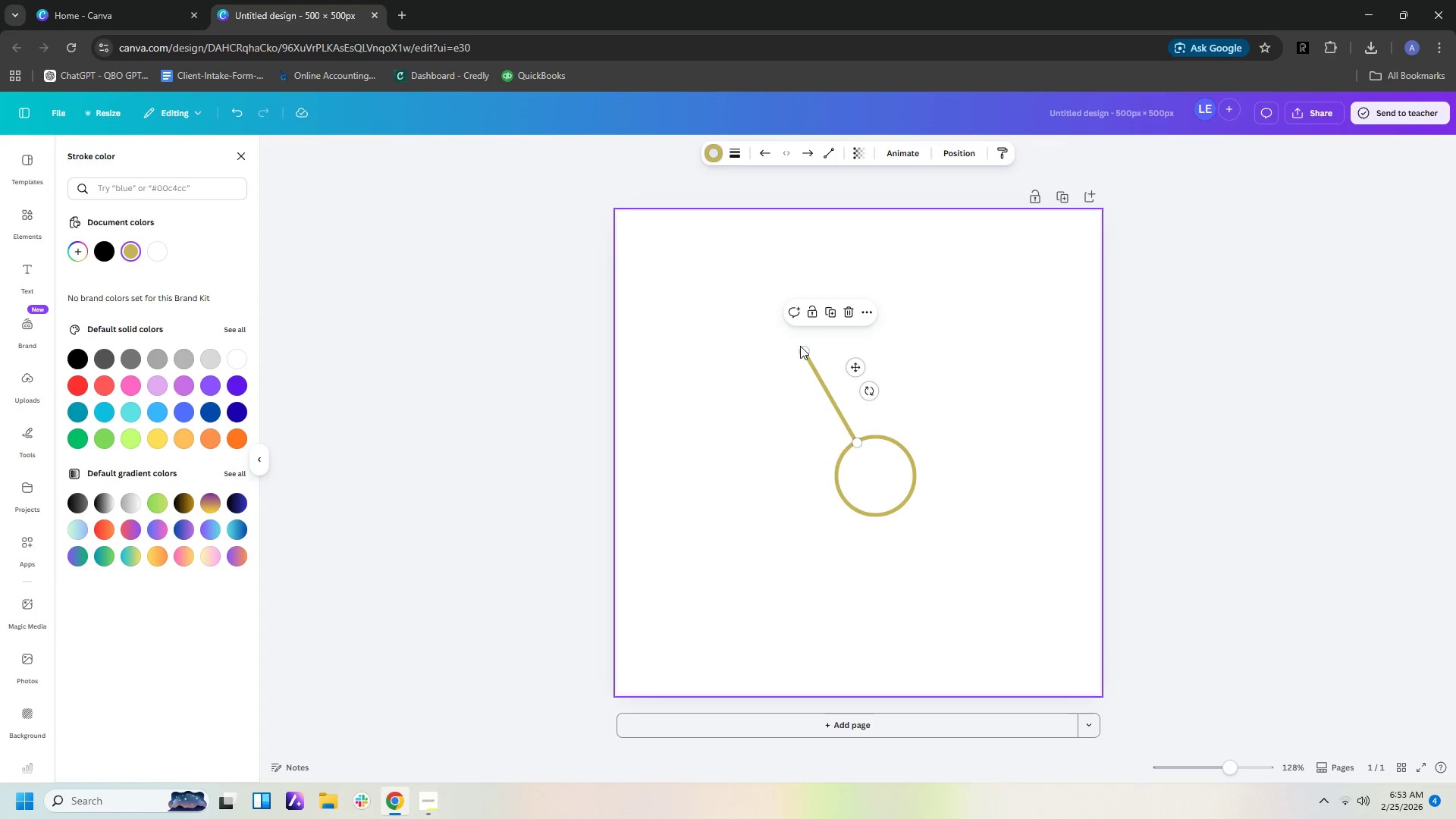 
left_click_drag(start_coordinate=[802, 351], to_coordinate=[824, 391])
 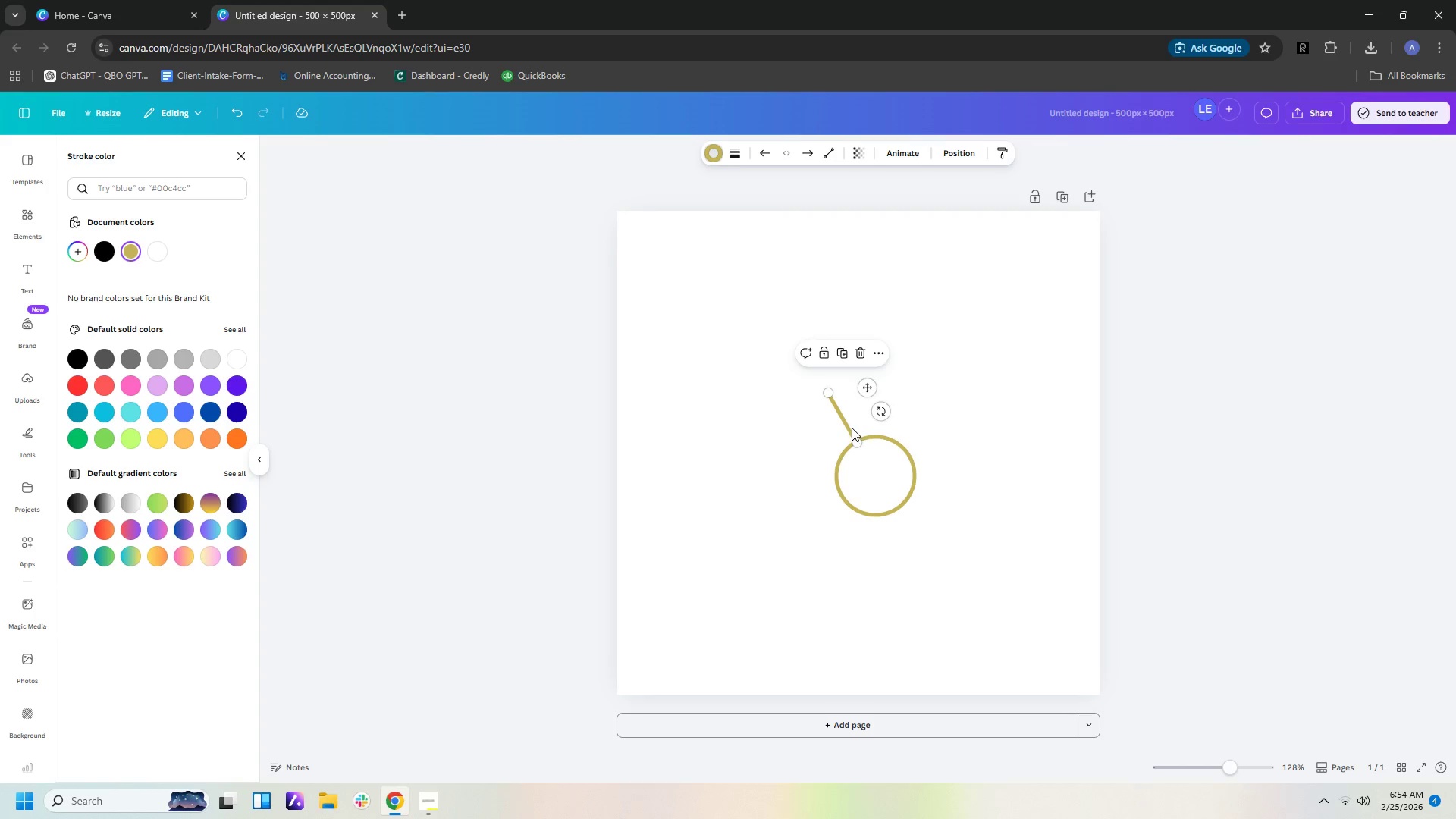 
wait(12.64)
 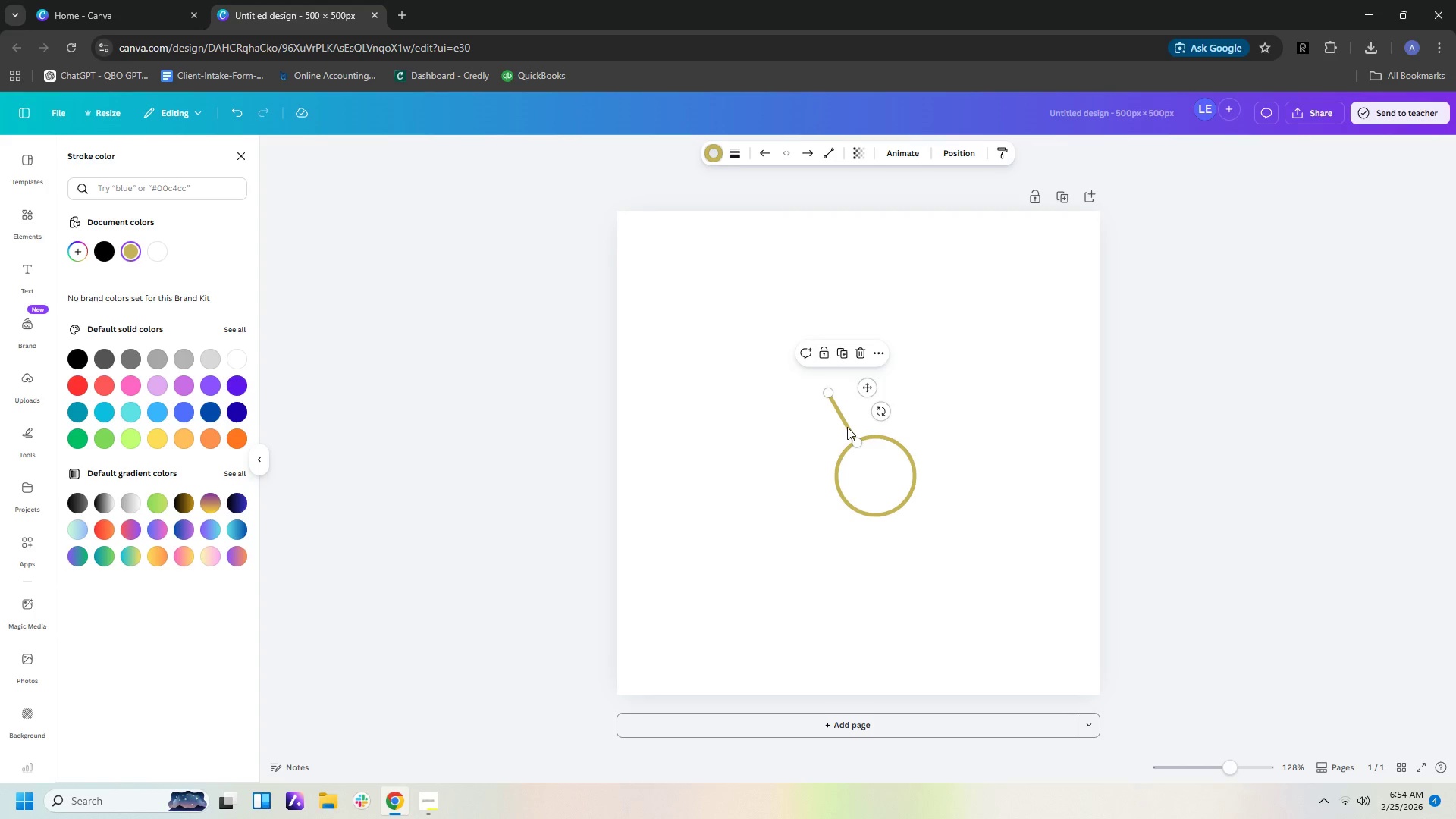 
key(Control+C)
 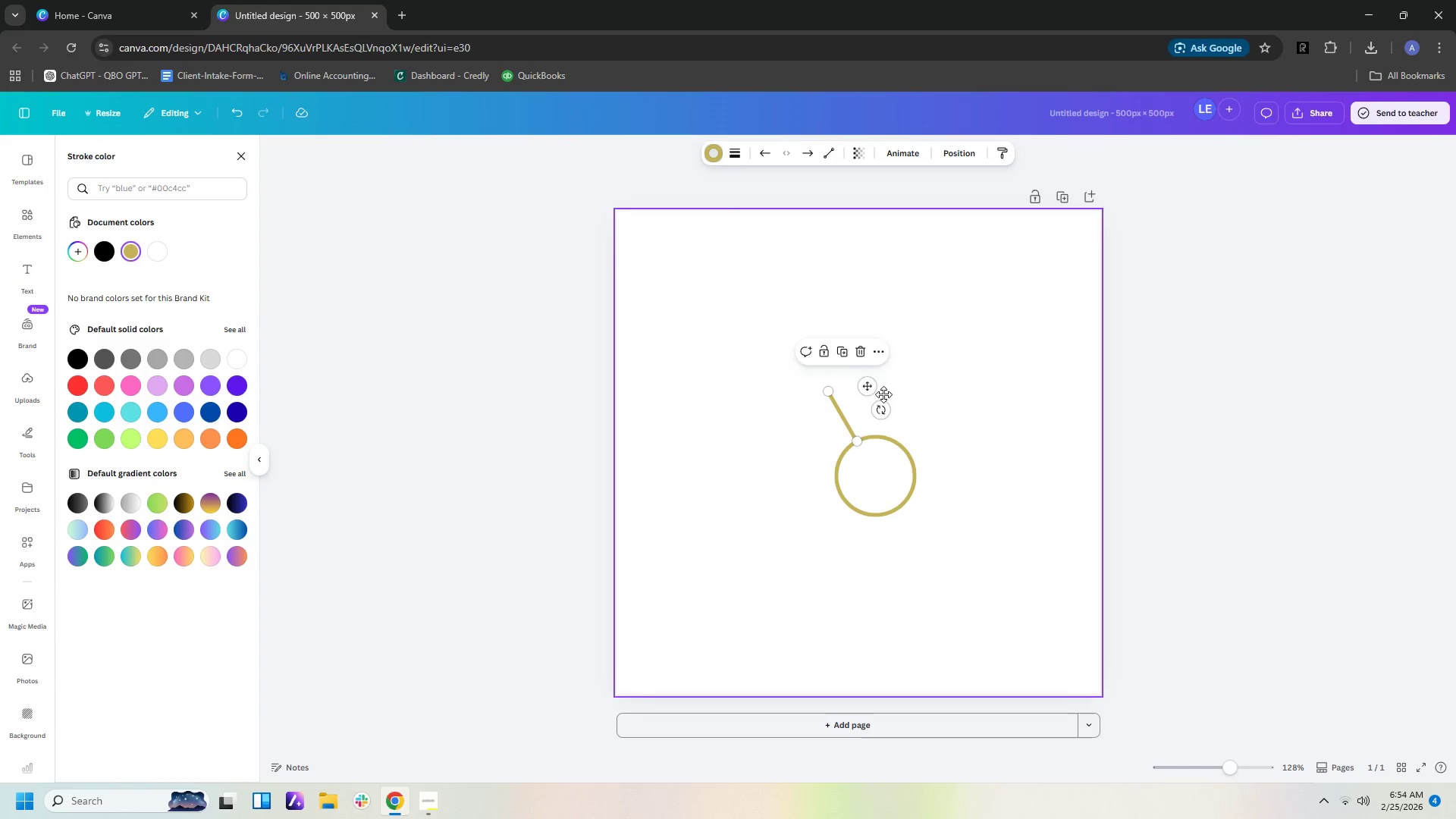 
key(Control+V)
 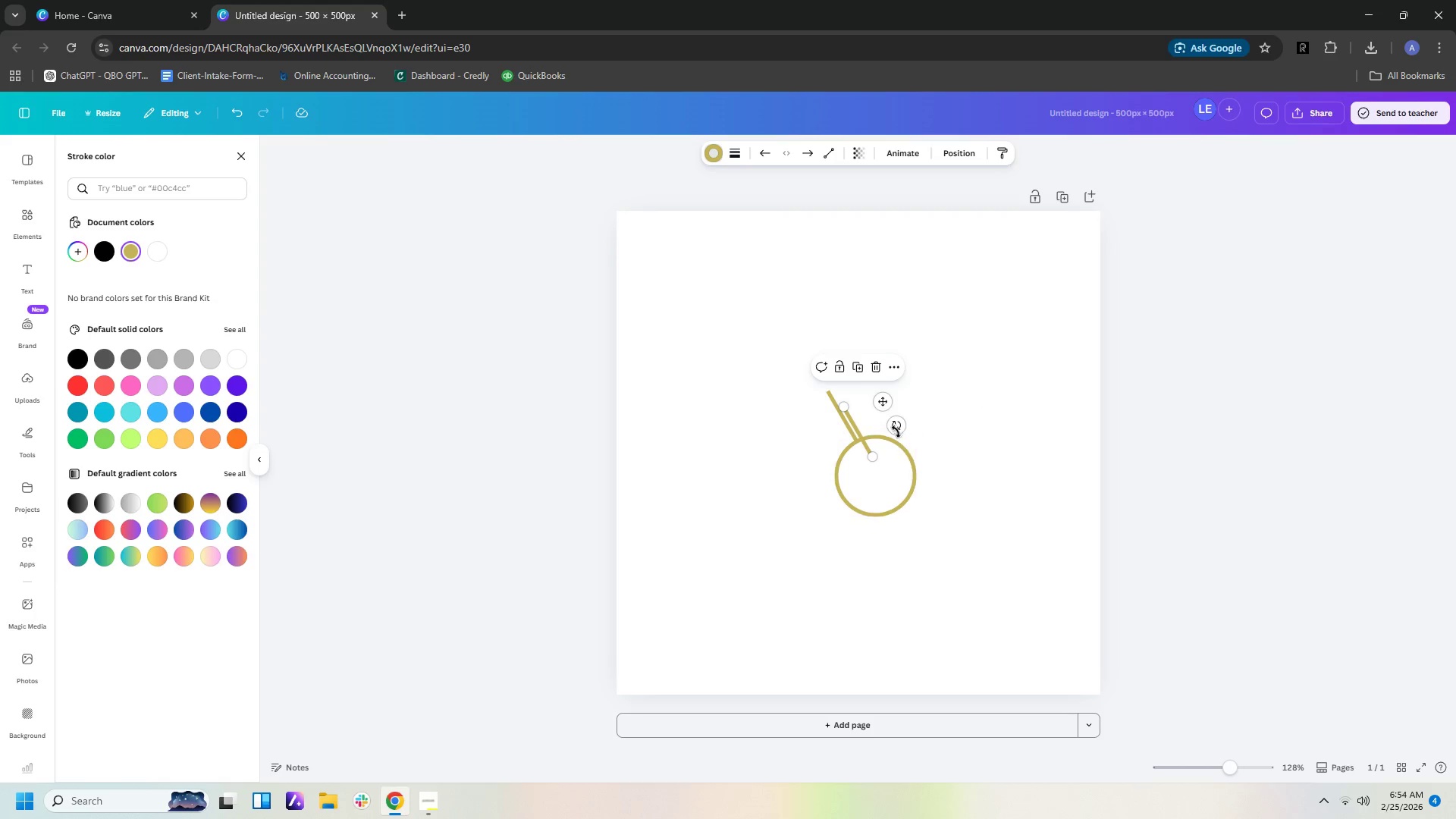 
left_click_drag(start_coordinate=[896, 426], to_coordinate=[887, 438])
 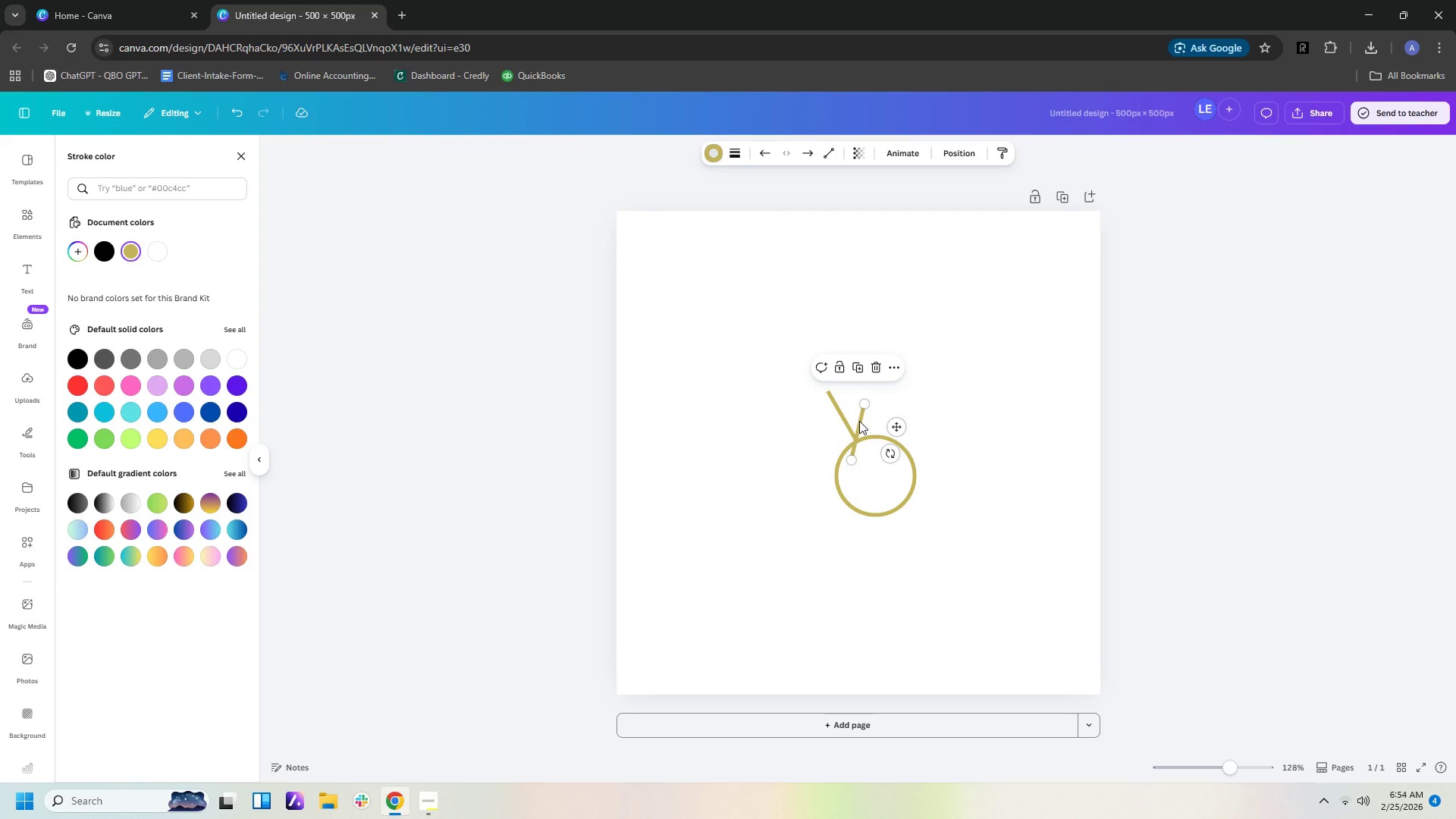 
left_click_drag(start_coordinate=[859, 421], to_coordinate=[893, 398])
 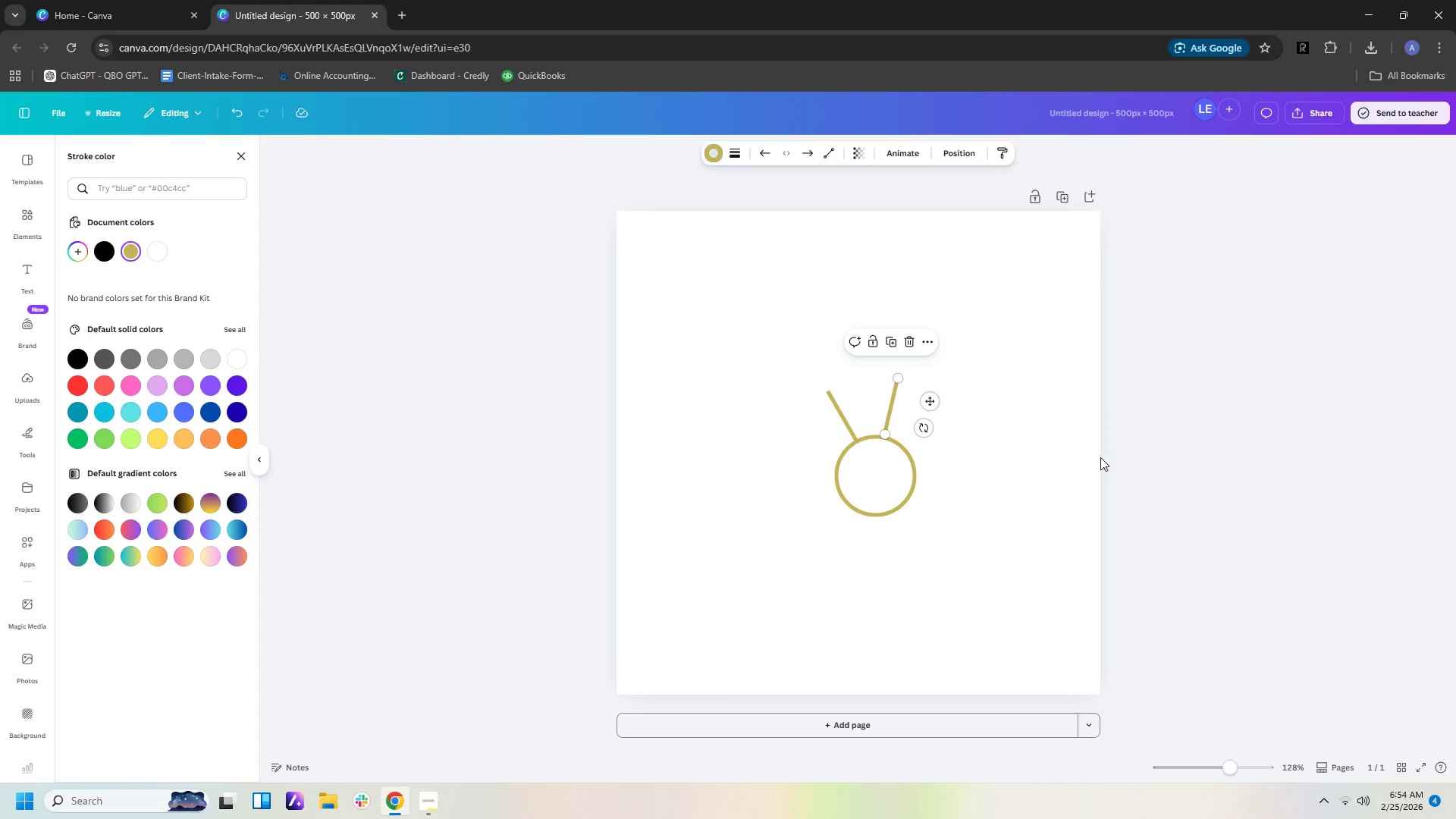 
left_click([1092, 469])
 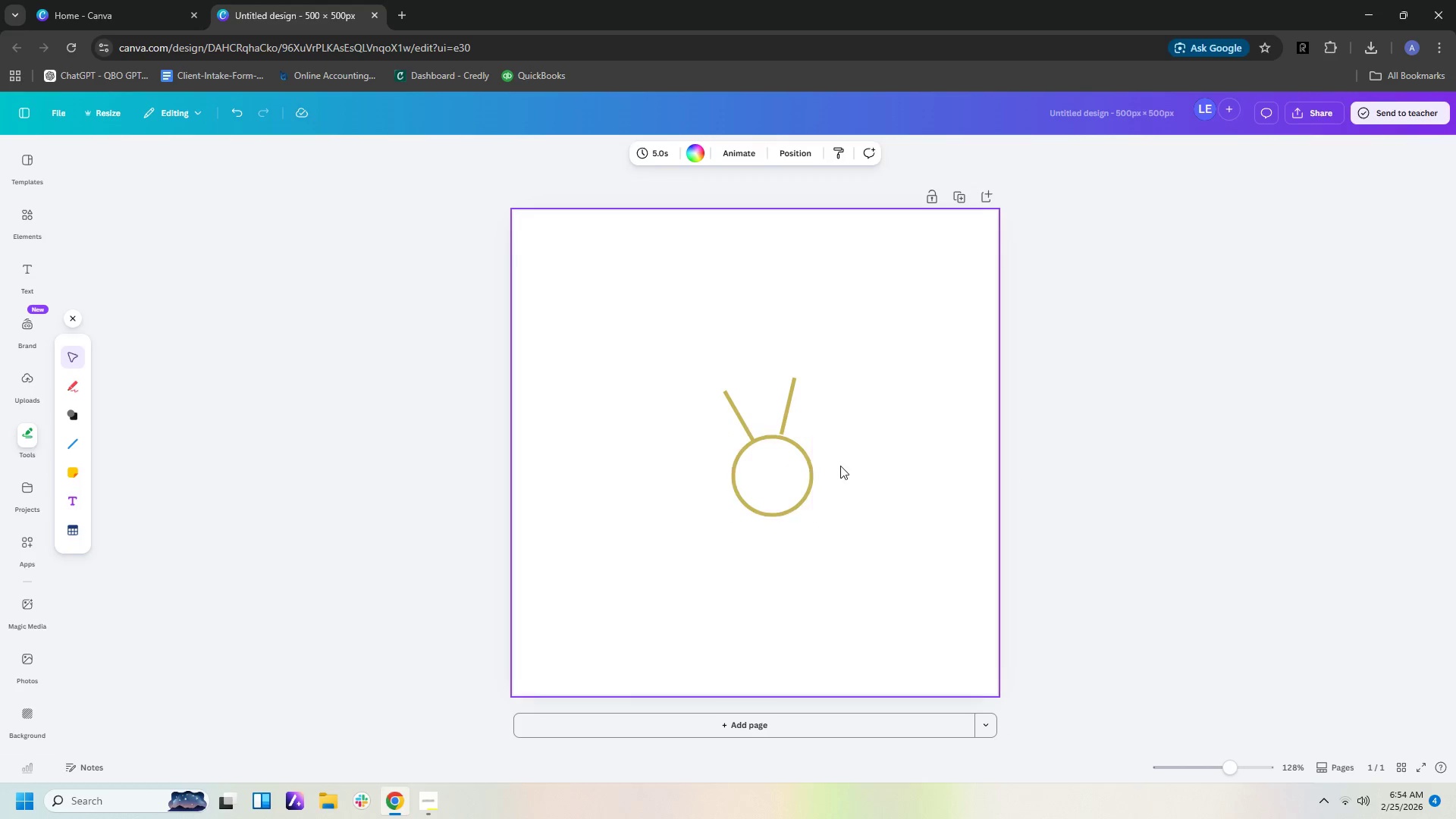 
hold_key(key=ControlLeft, duration=0.72)
scroll: coordinate [1015, 412], scroll_direction: up, amount: 12.0
 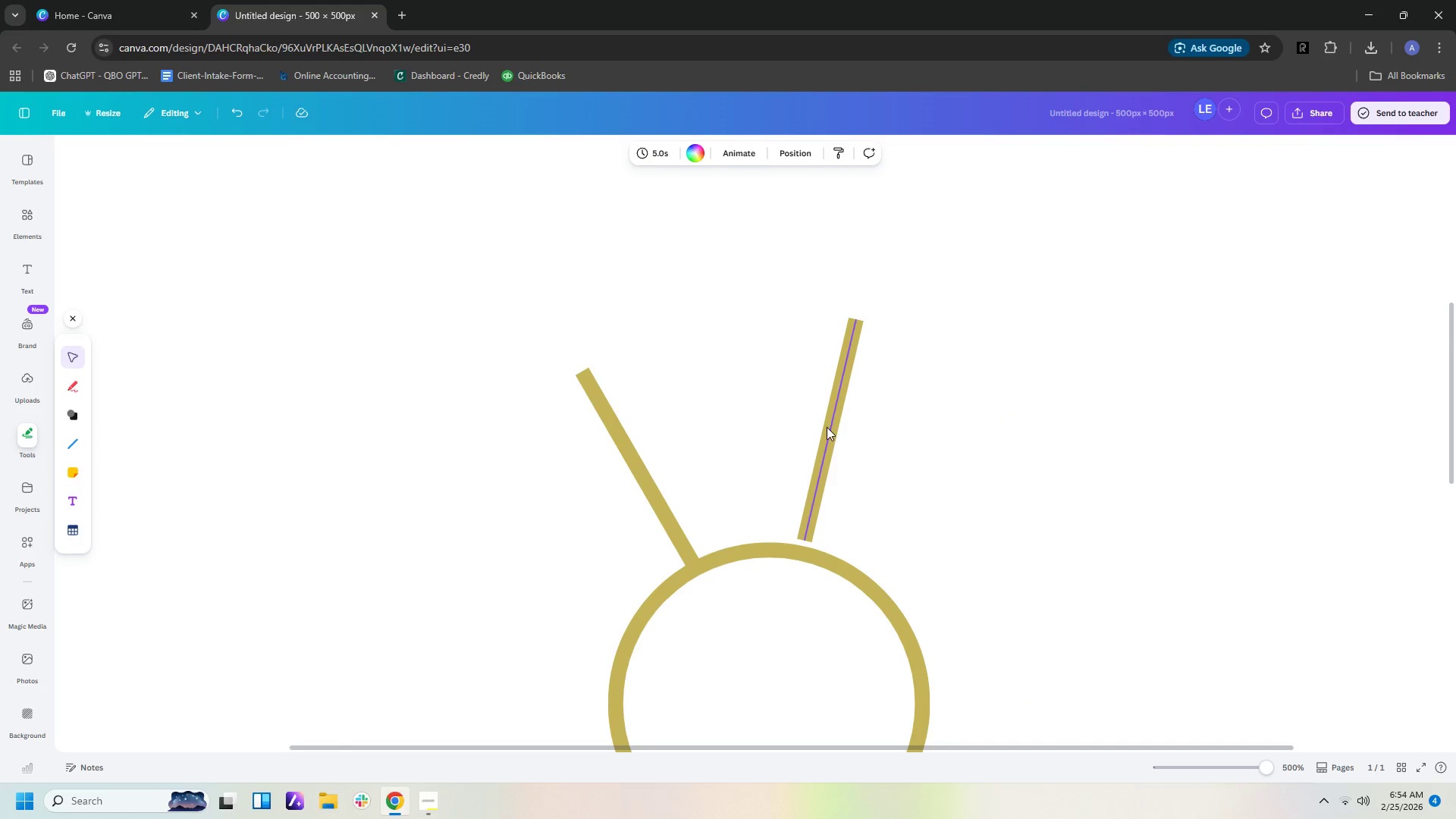 
left_click_drag(start_coordinate=[829, 427], to_coordinate=[830, 446])
 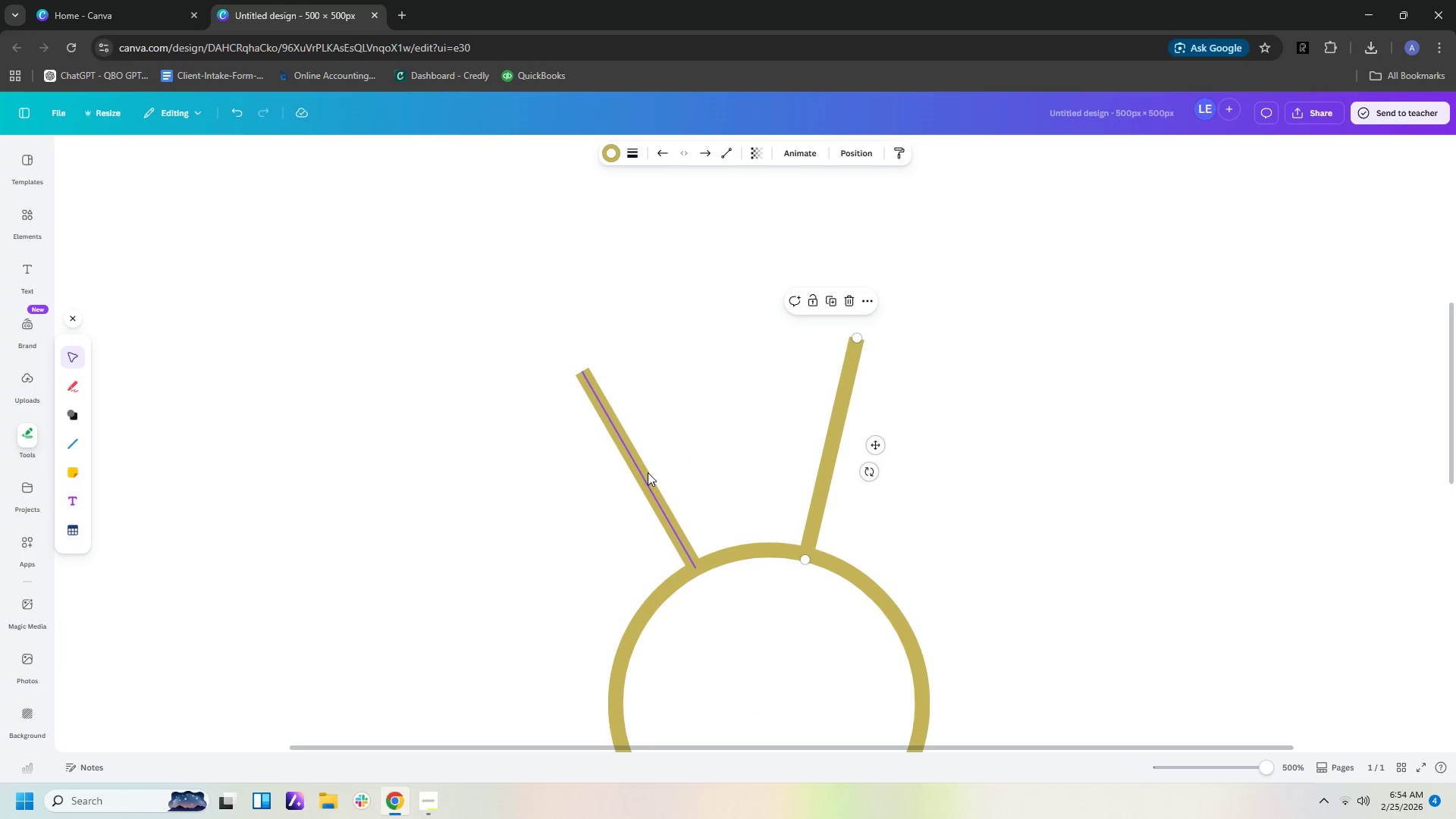 
left_click([648, 472])
 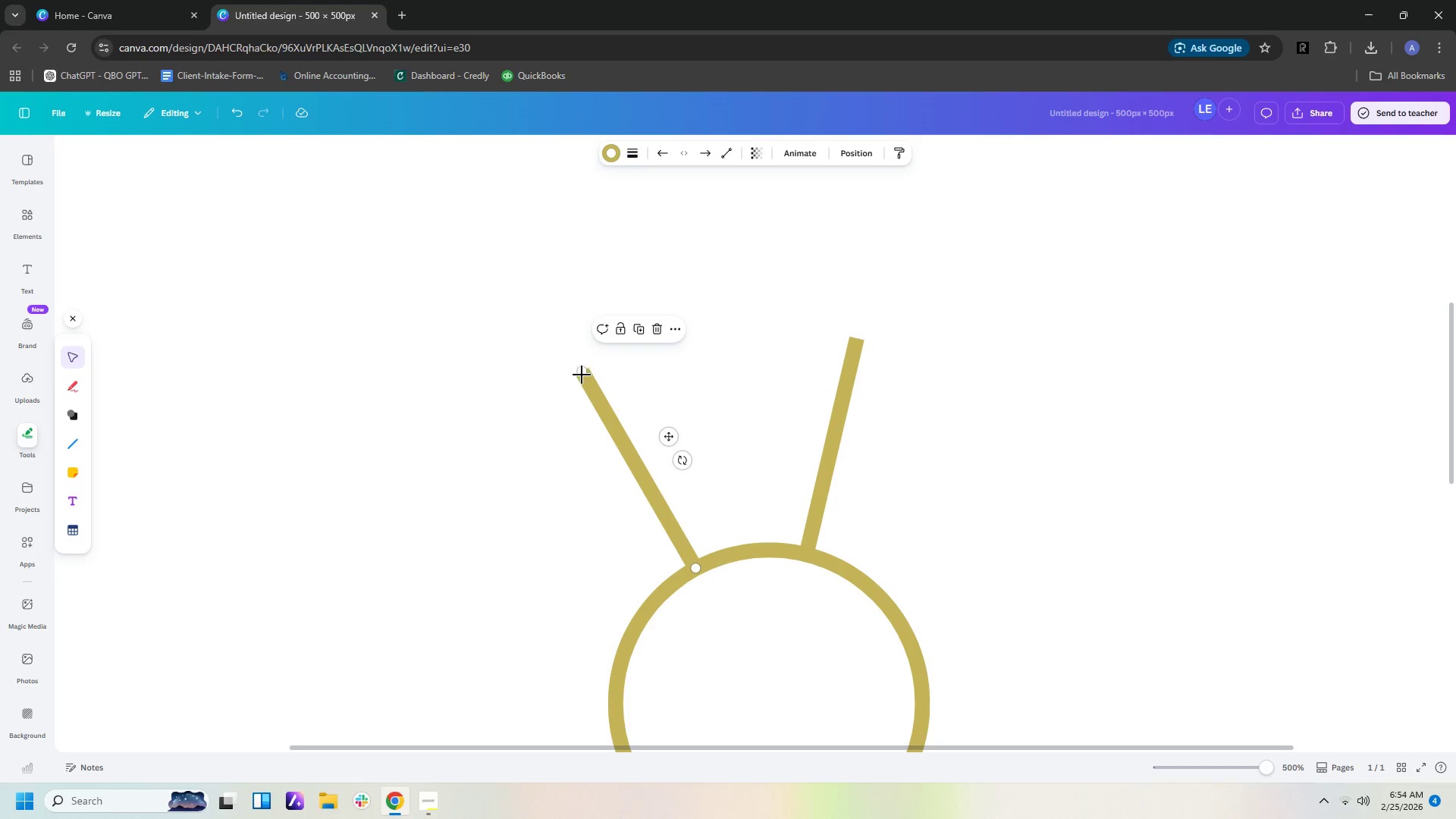 
left_click([579, 372])
 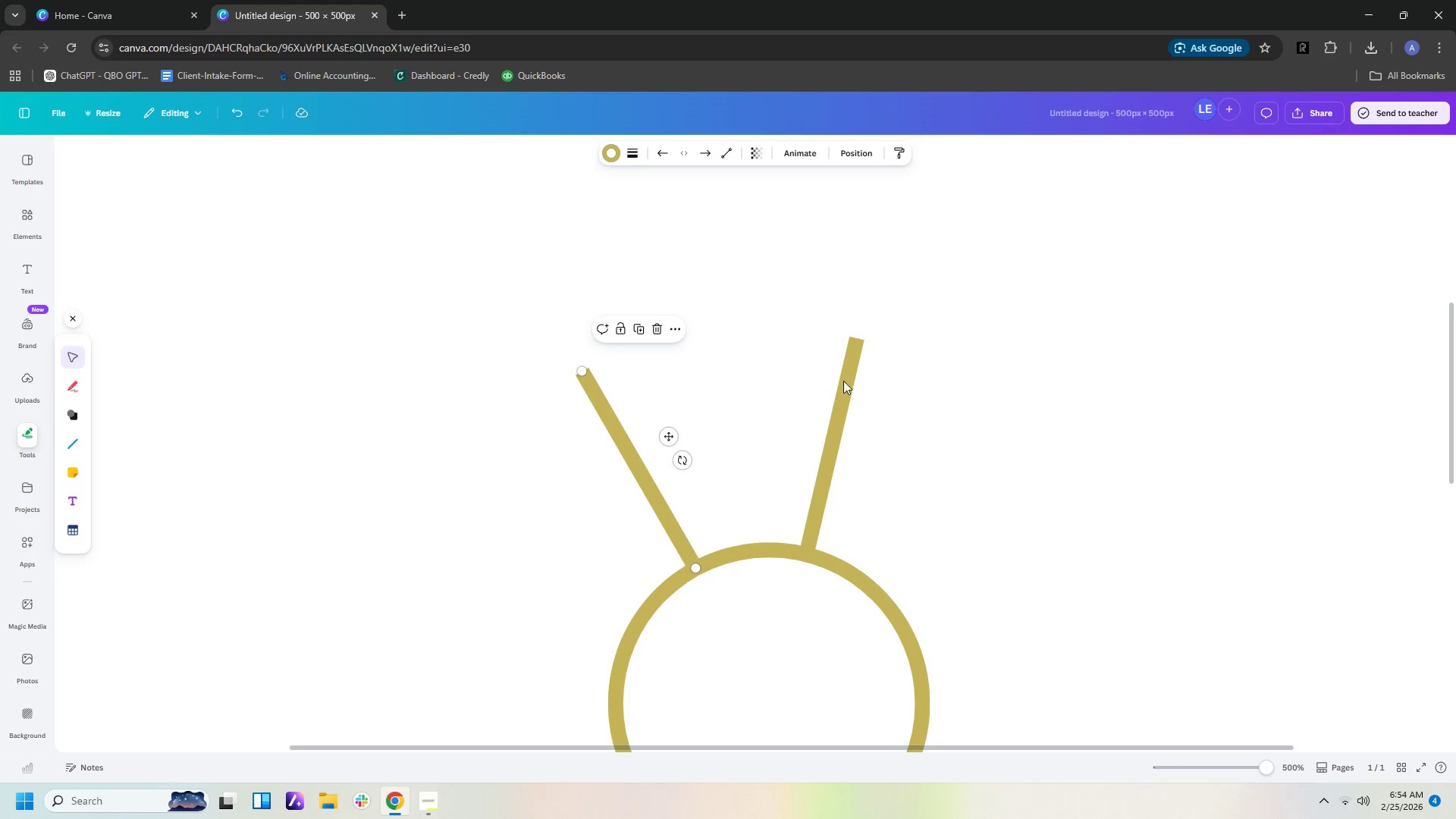 
left_click([850, 383])
 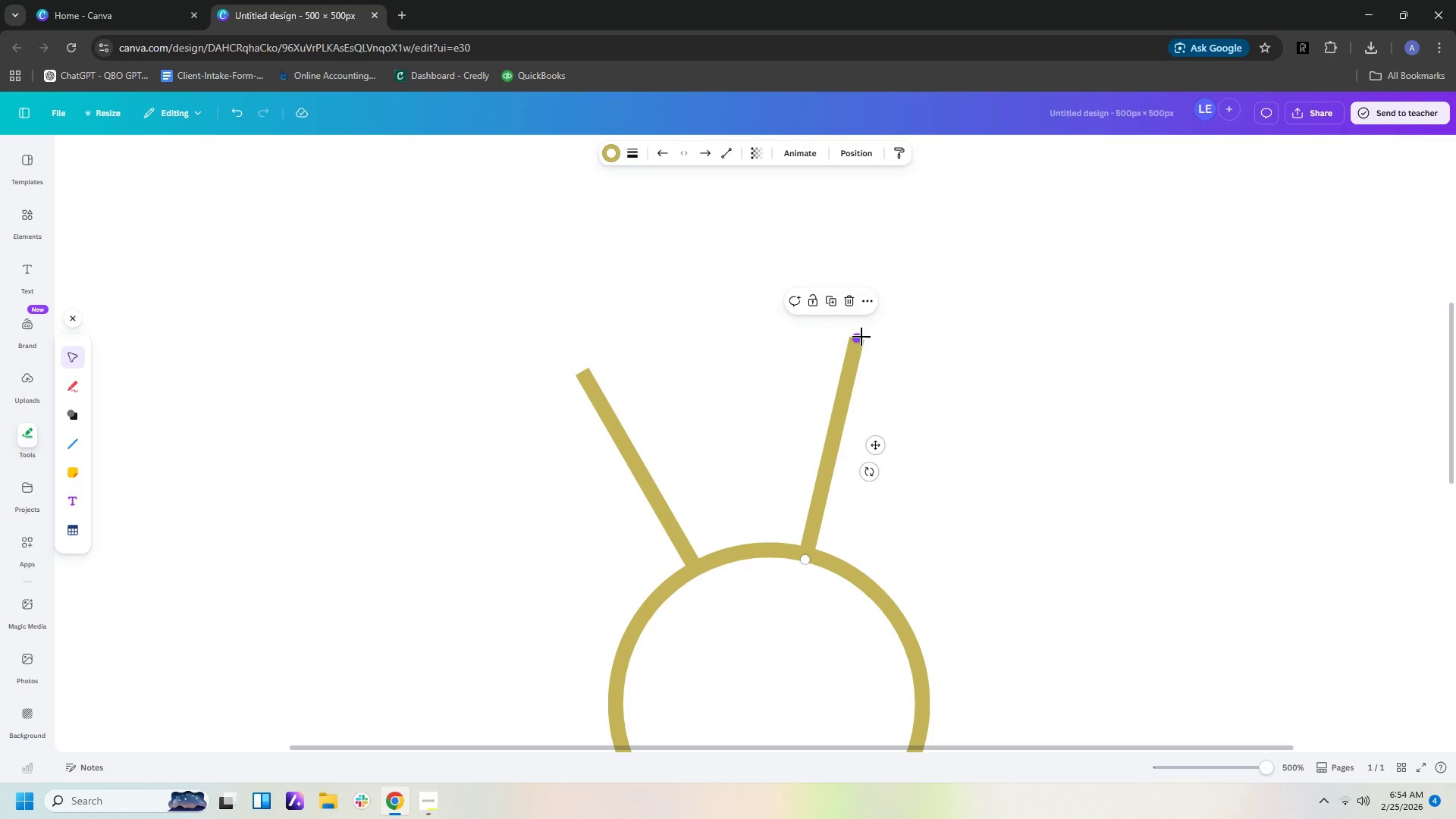 
left_click_drag(start_coordinate=[861, 335], to_coordinate=[857, 339])
 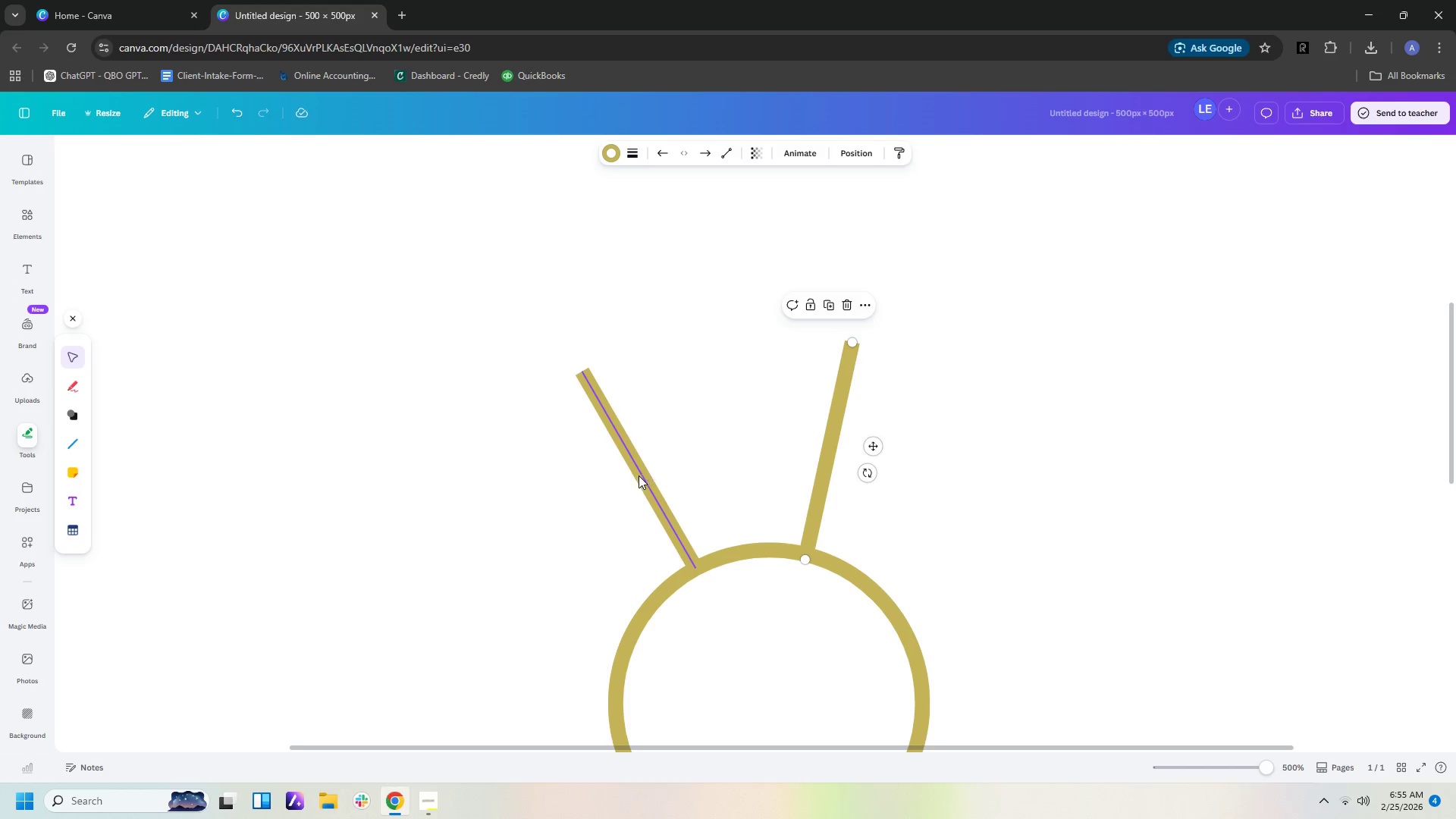 
left_click_drag(start_coordinate=[642, 475], to_coordinate=[667, 462])
 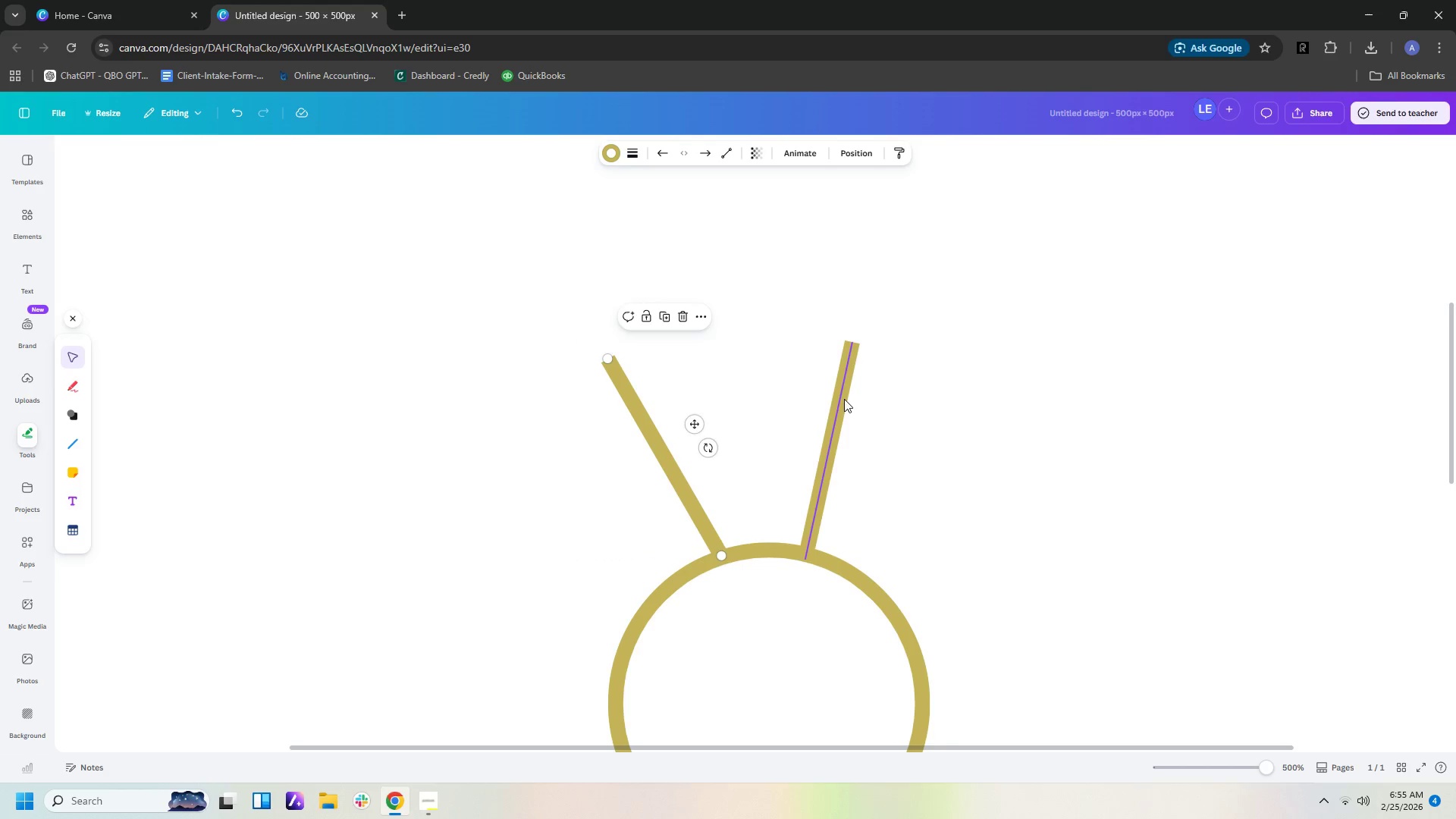 
left_click_drag(start_coordinate=[842, 401], to_coordinate=[817, 394])
 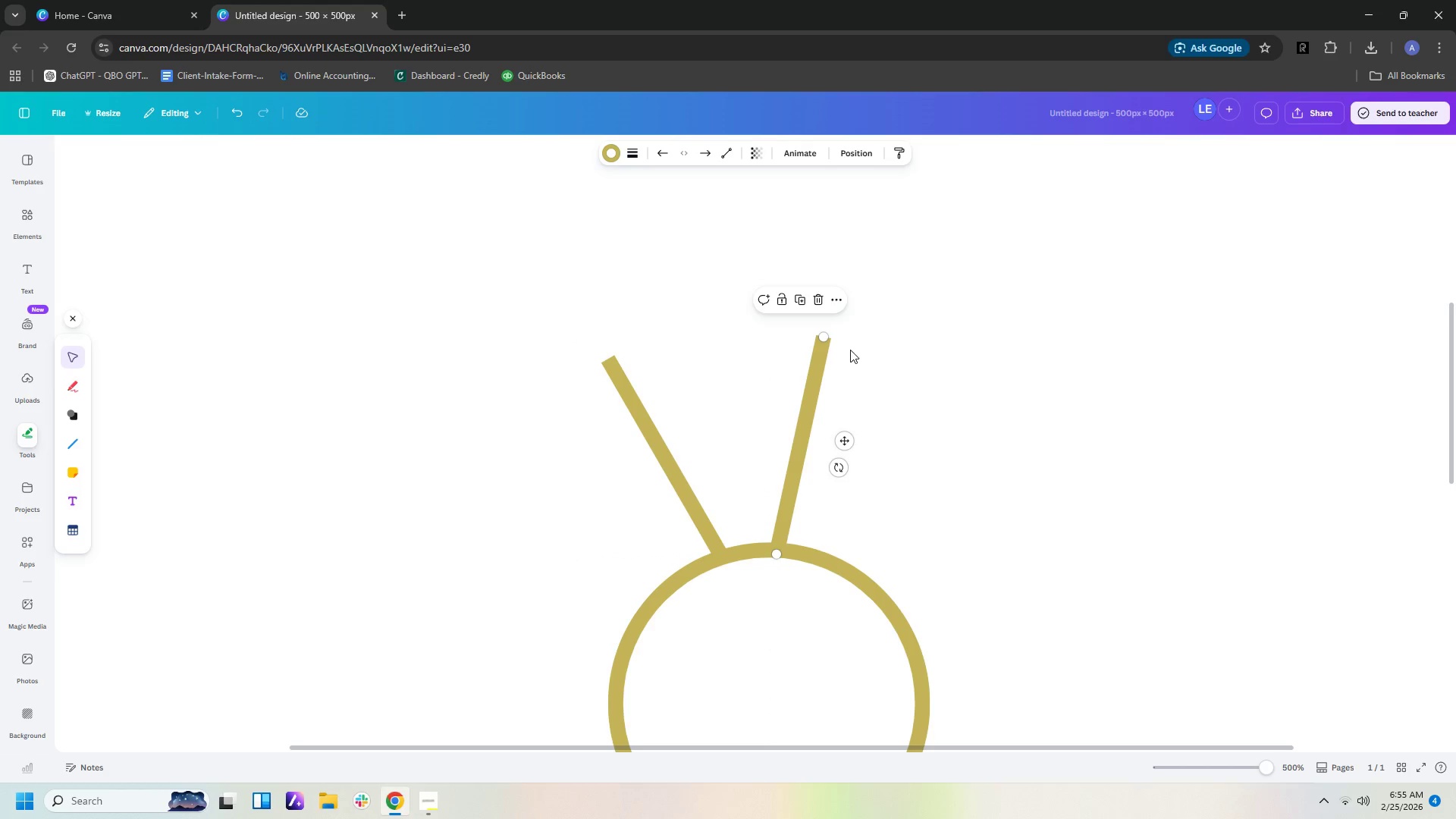 
left_click_drag(start_coordinate=[823, 339], to_coordinate=[815, 334])
 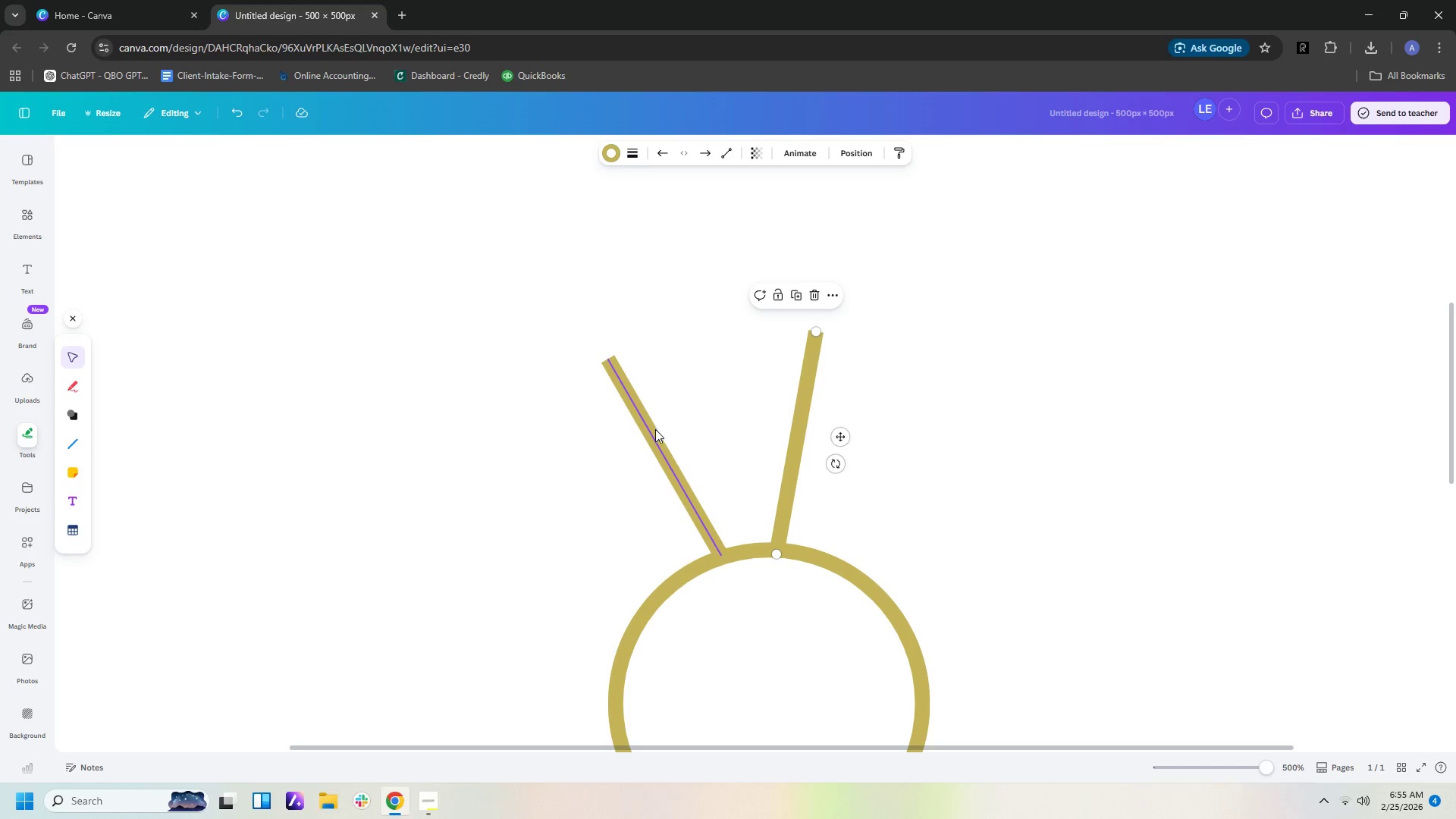 
left_click([654, 433])
 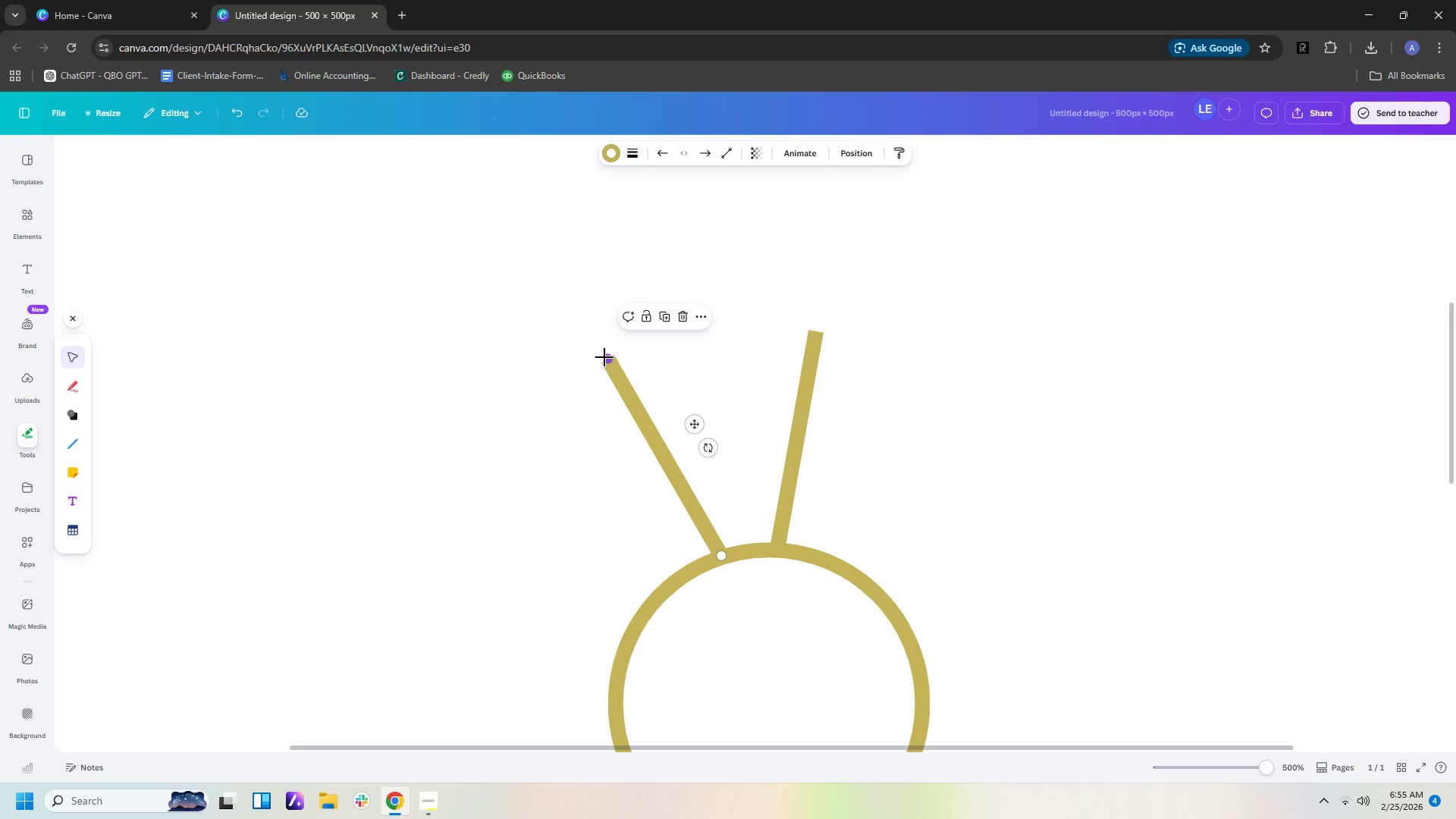 
left_click_drag(start_coordinate=[604, 357], to_coordinate=[654, 337])
 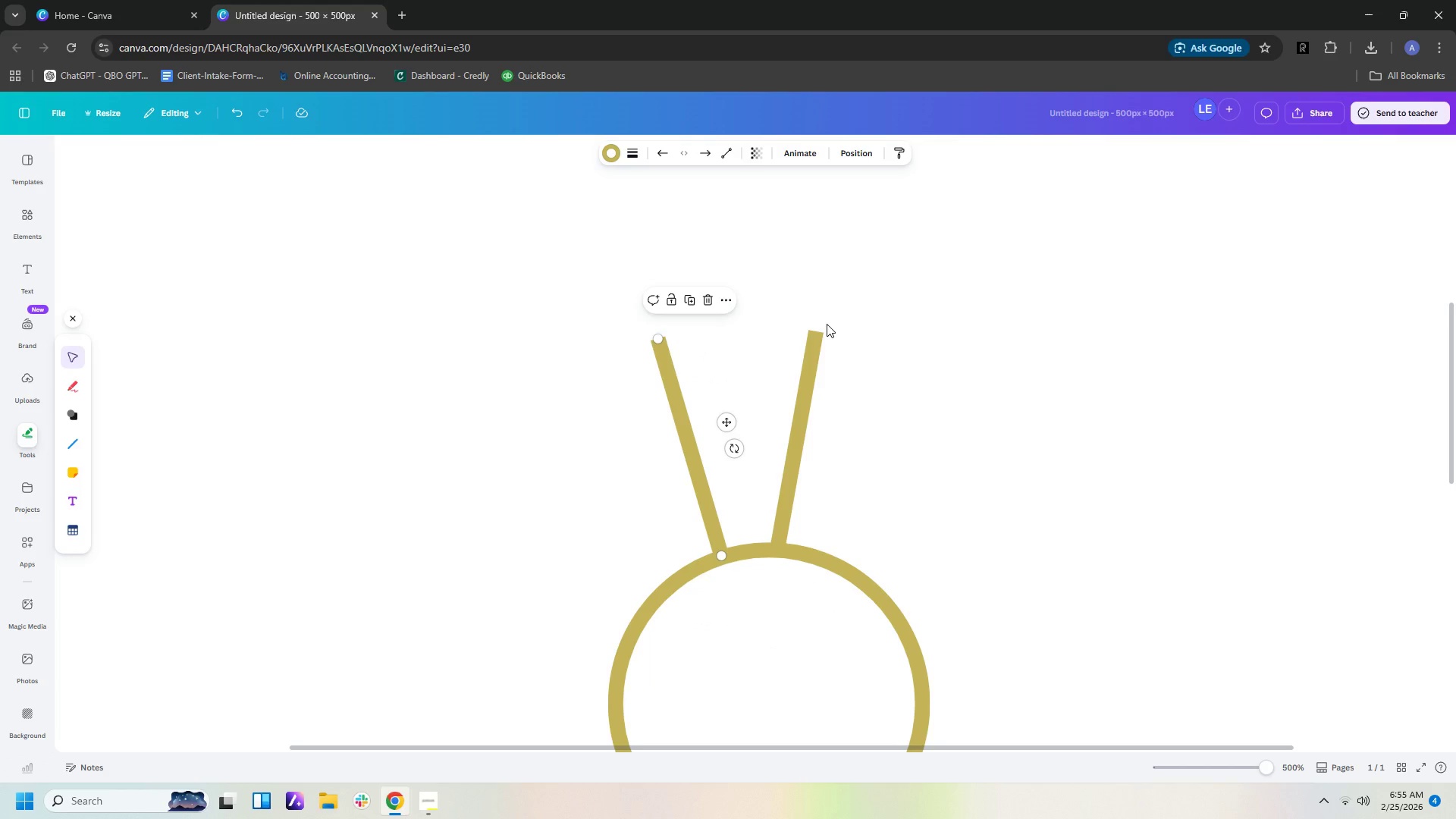 
right_click([654, 337])
 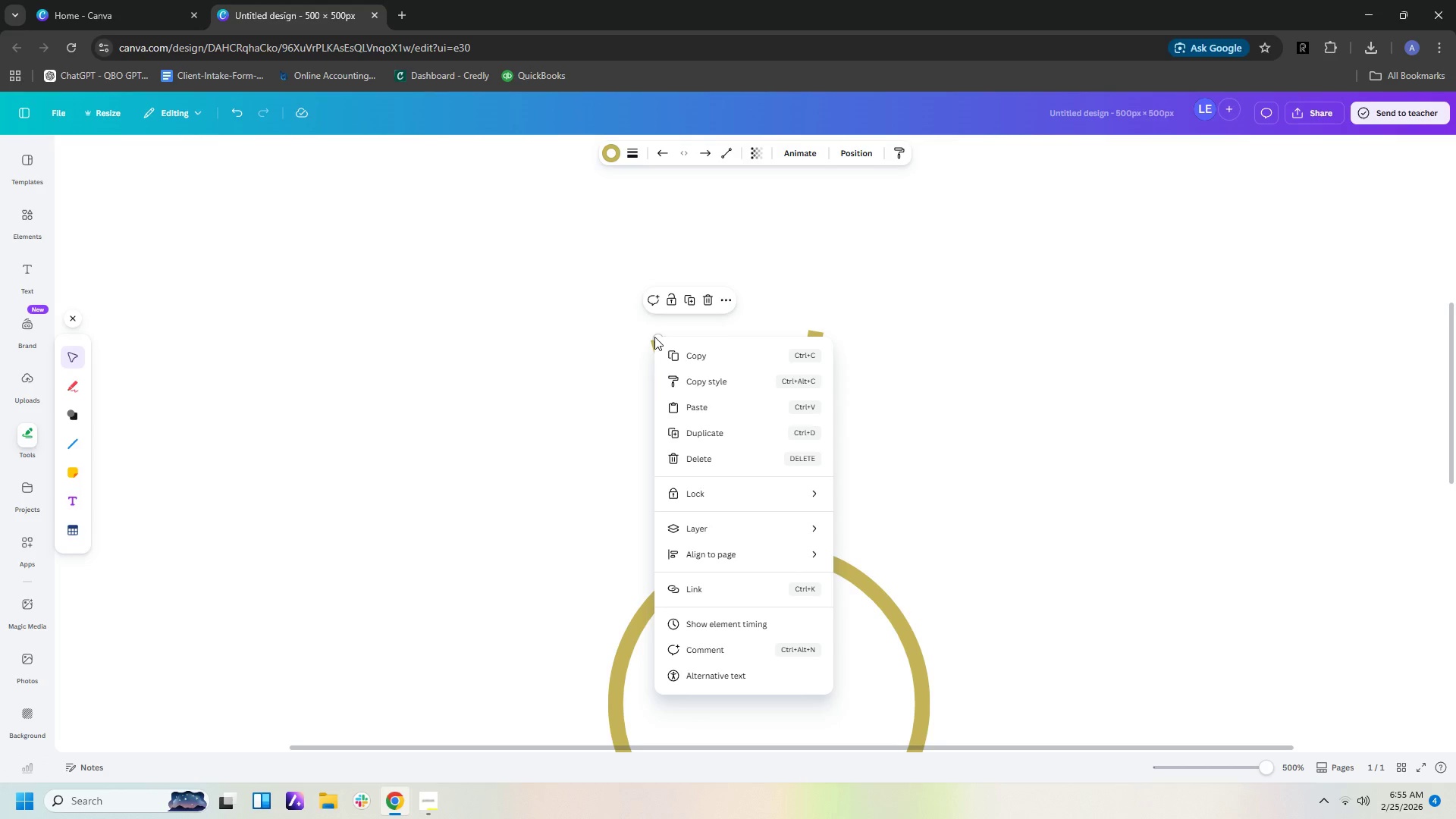 
left_click([654, 337])
 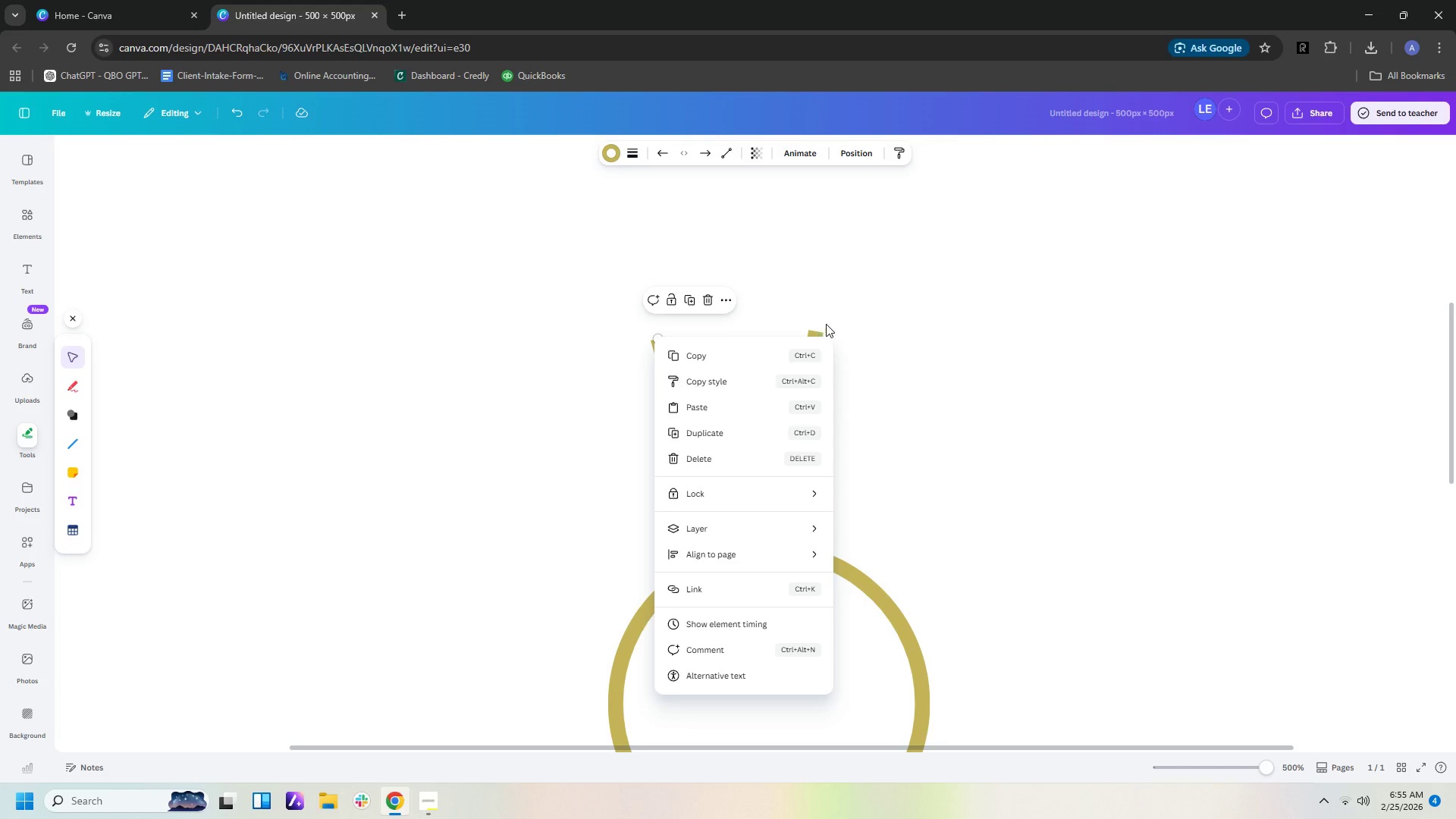 
left_click([827, 324])
 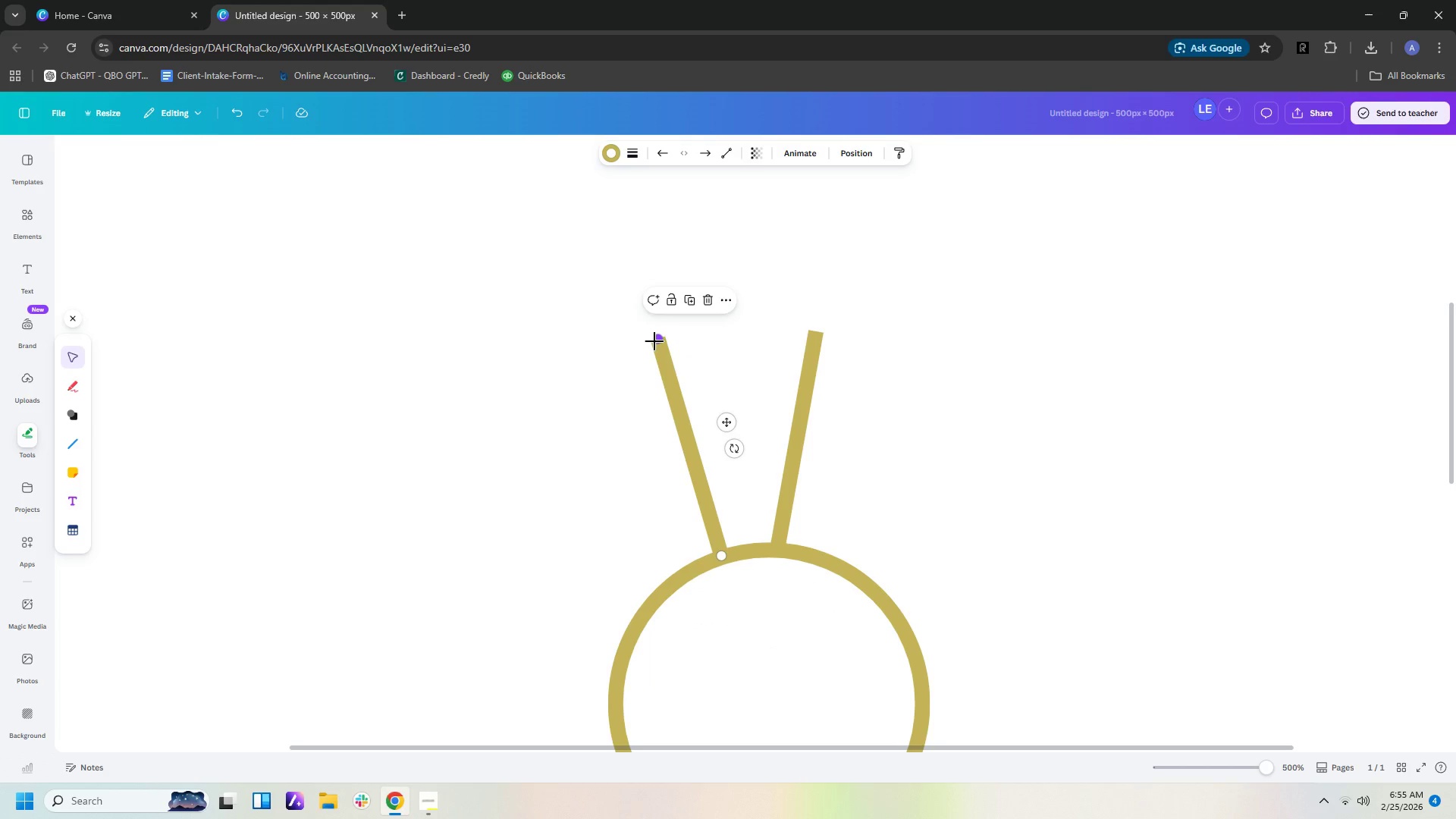 
left_click_drag(start_coordinate=[654, 340], to_coordinate=[661, 337])
 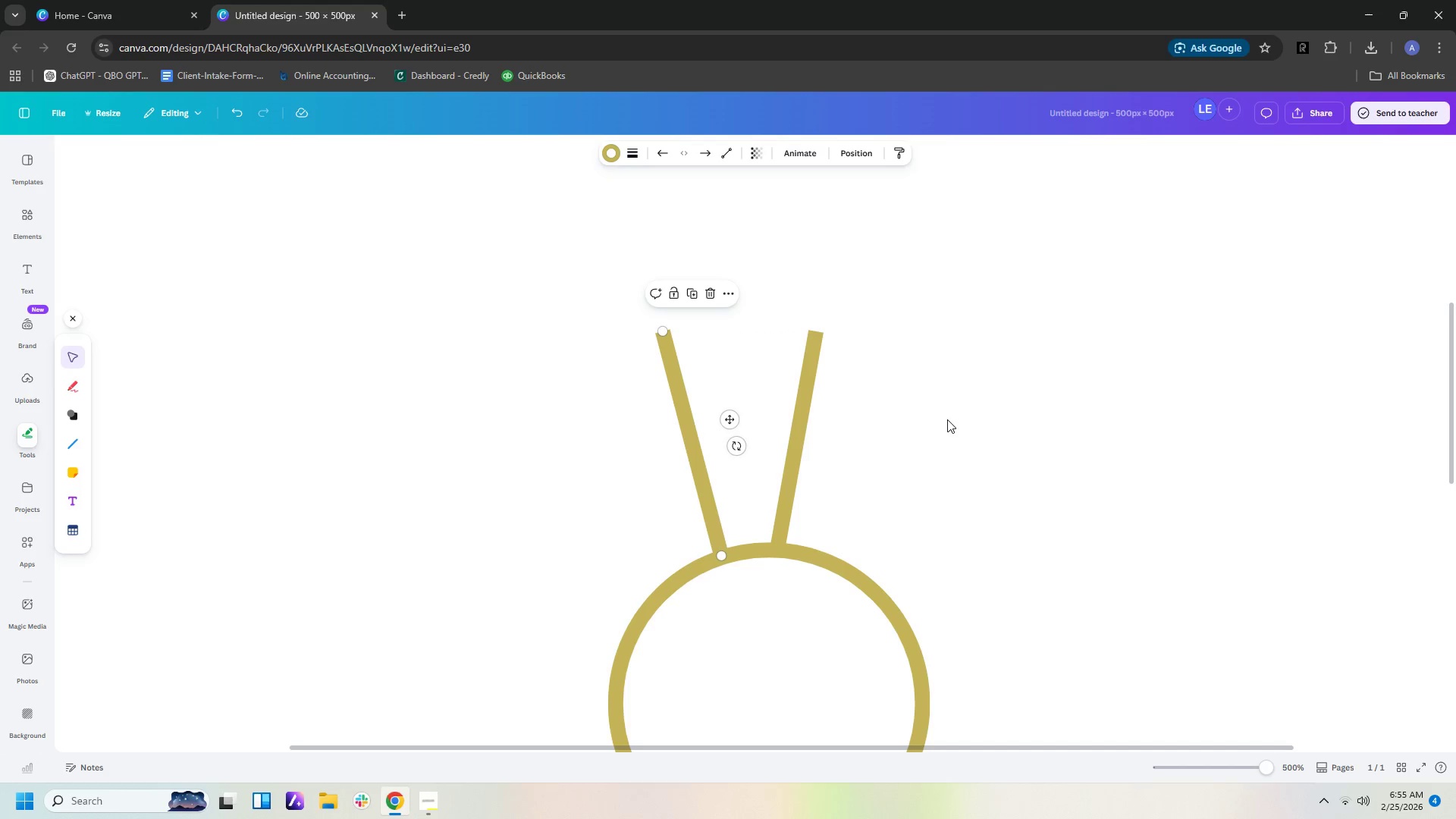 
left_click([940, 423])
 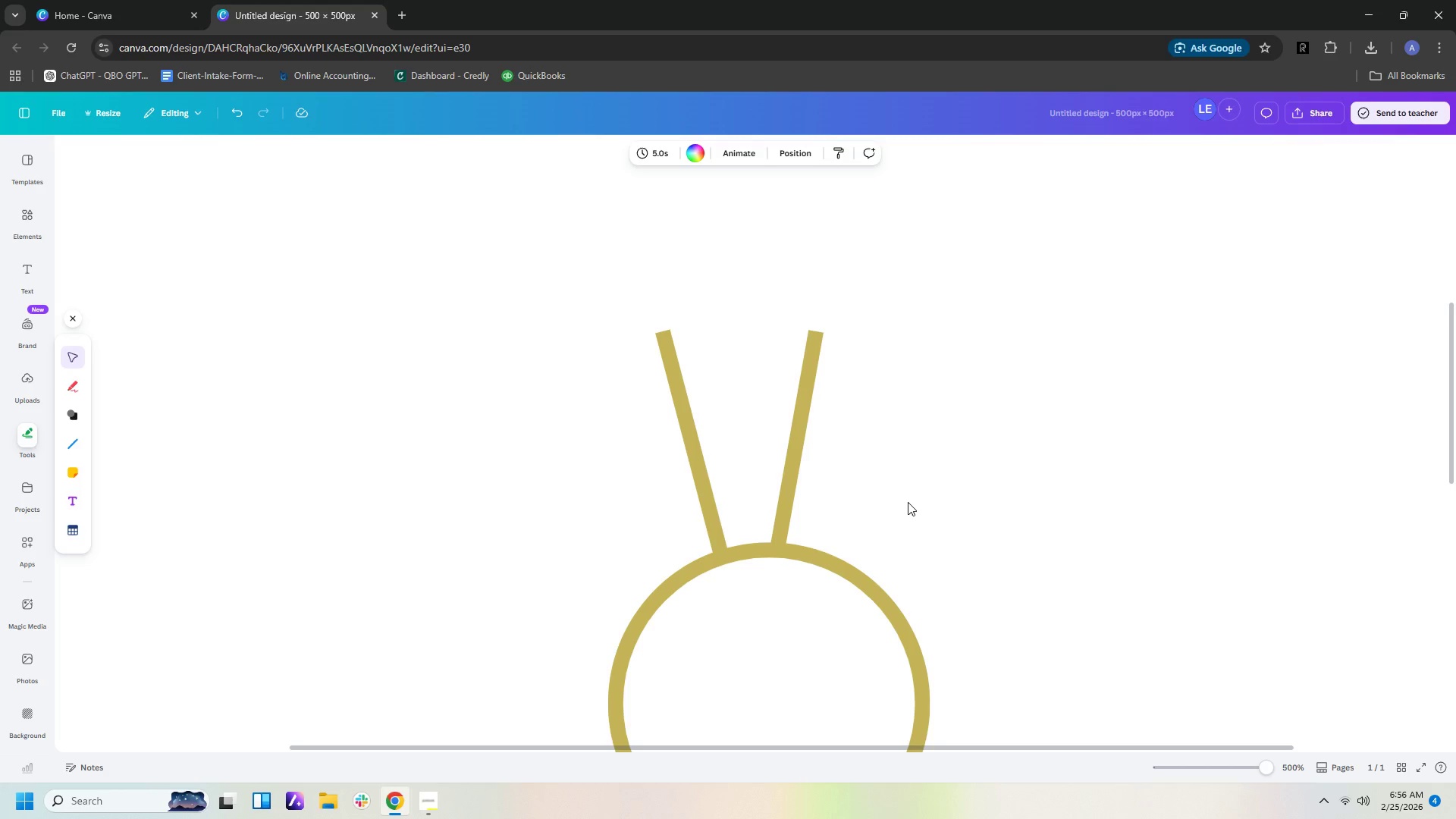 
wait(13.91)
 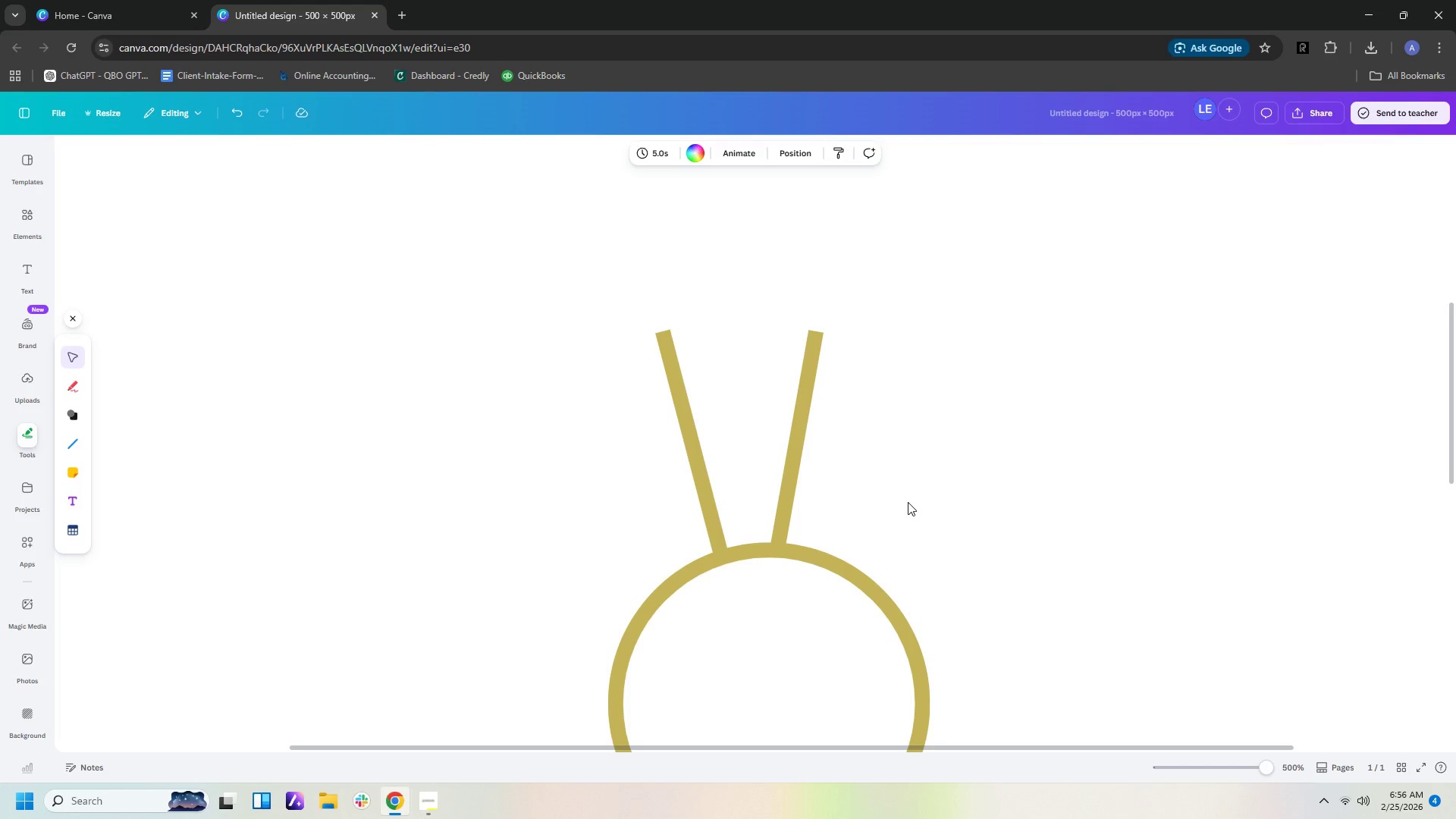 
left_click([66, 449])
 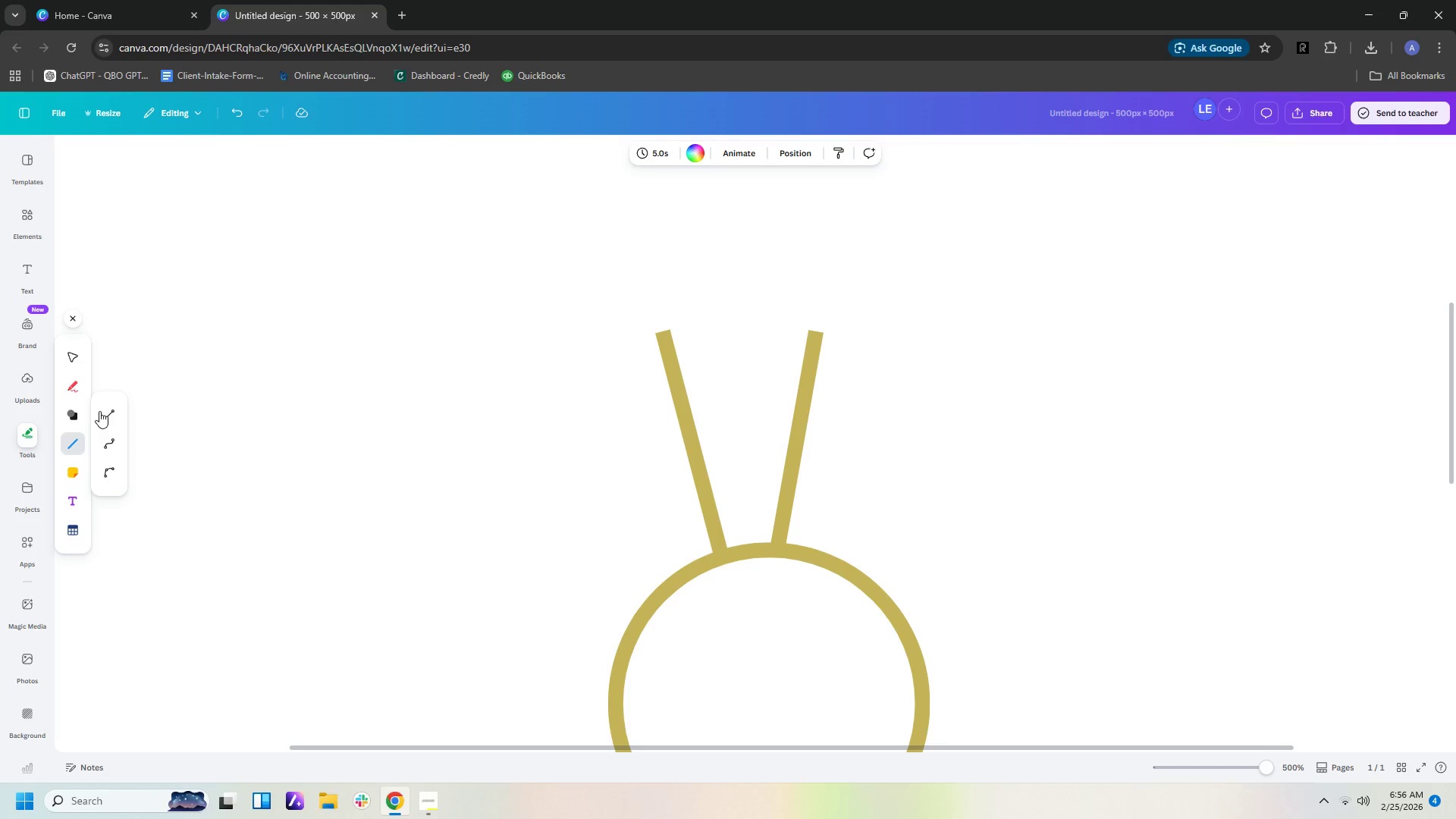 
left_click([102, 415])
 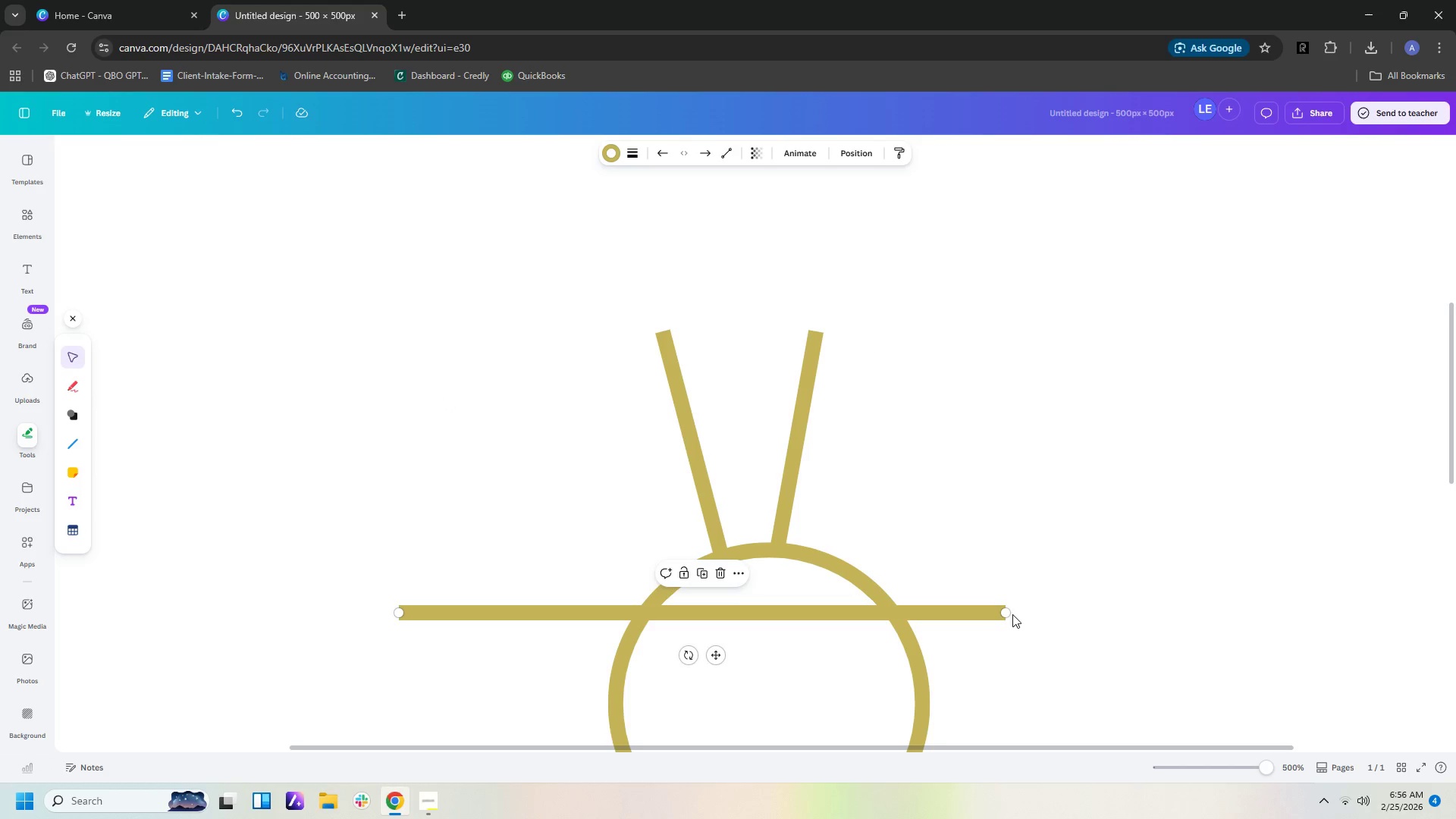 
left_click_drag(start_coordinate=[1008, 610], to_coordinate=[717, 265])
 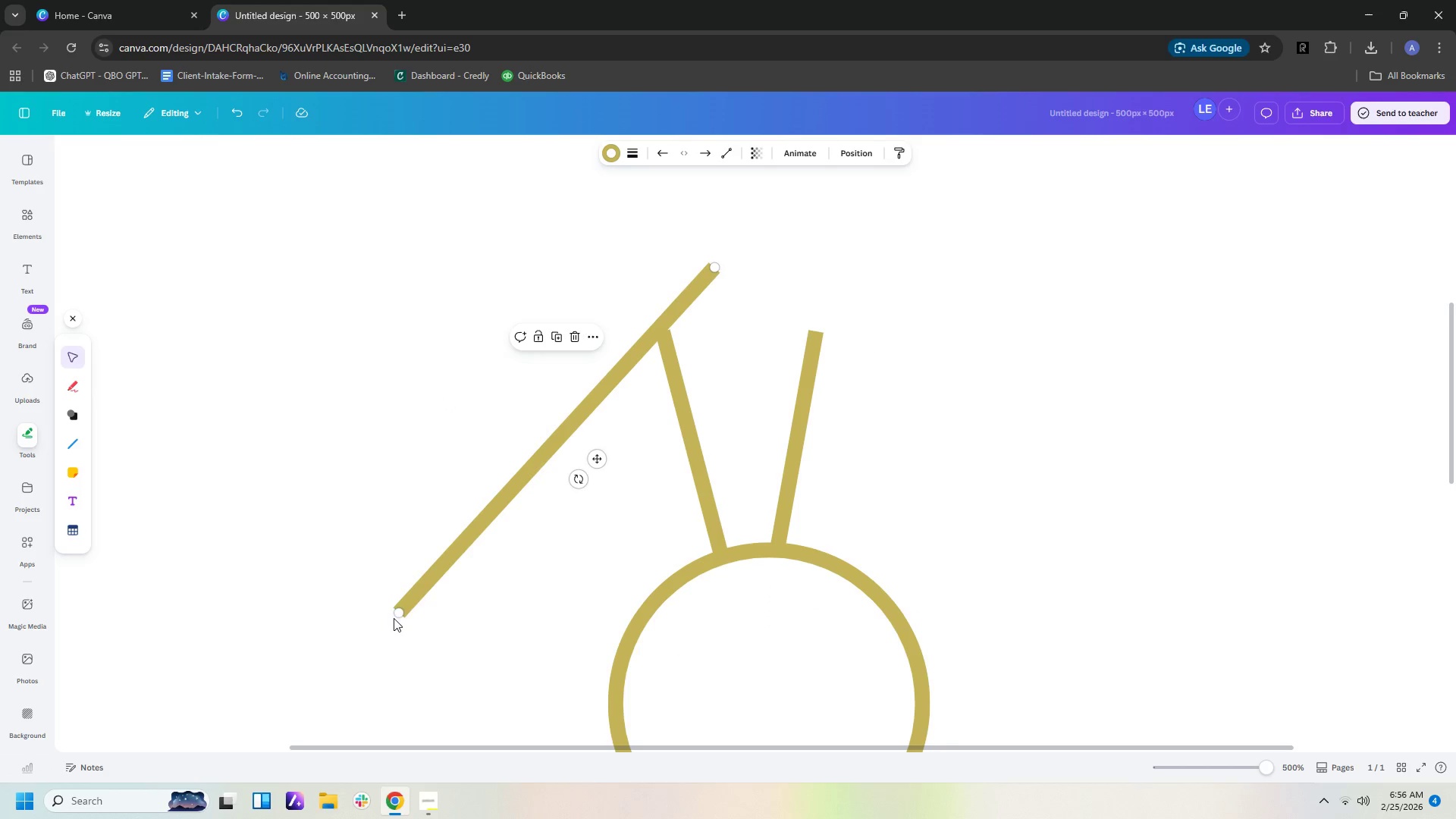 
left_click_drag(start_coordinate=[403, 612], to_coordinate=[663, 338])
 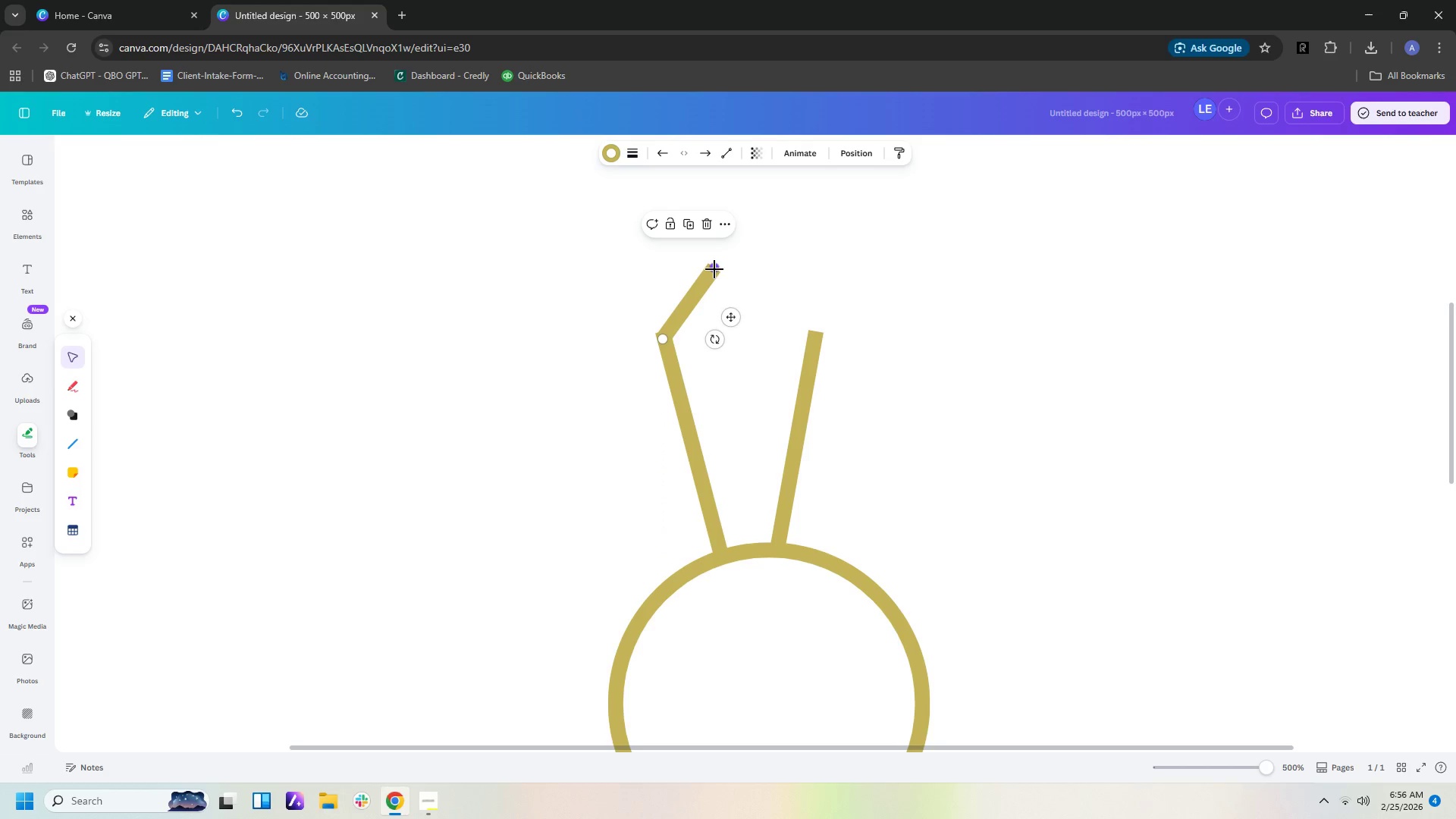 
left_click_drag(start_coordinate=[714, 268], to_coordinate=[744, 259])
 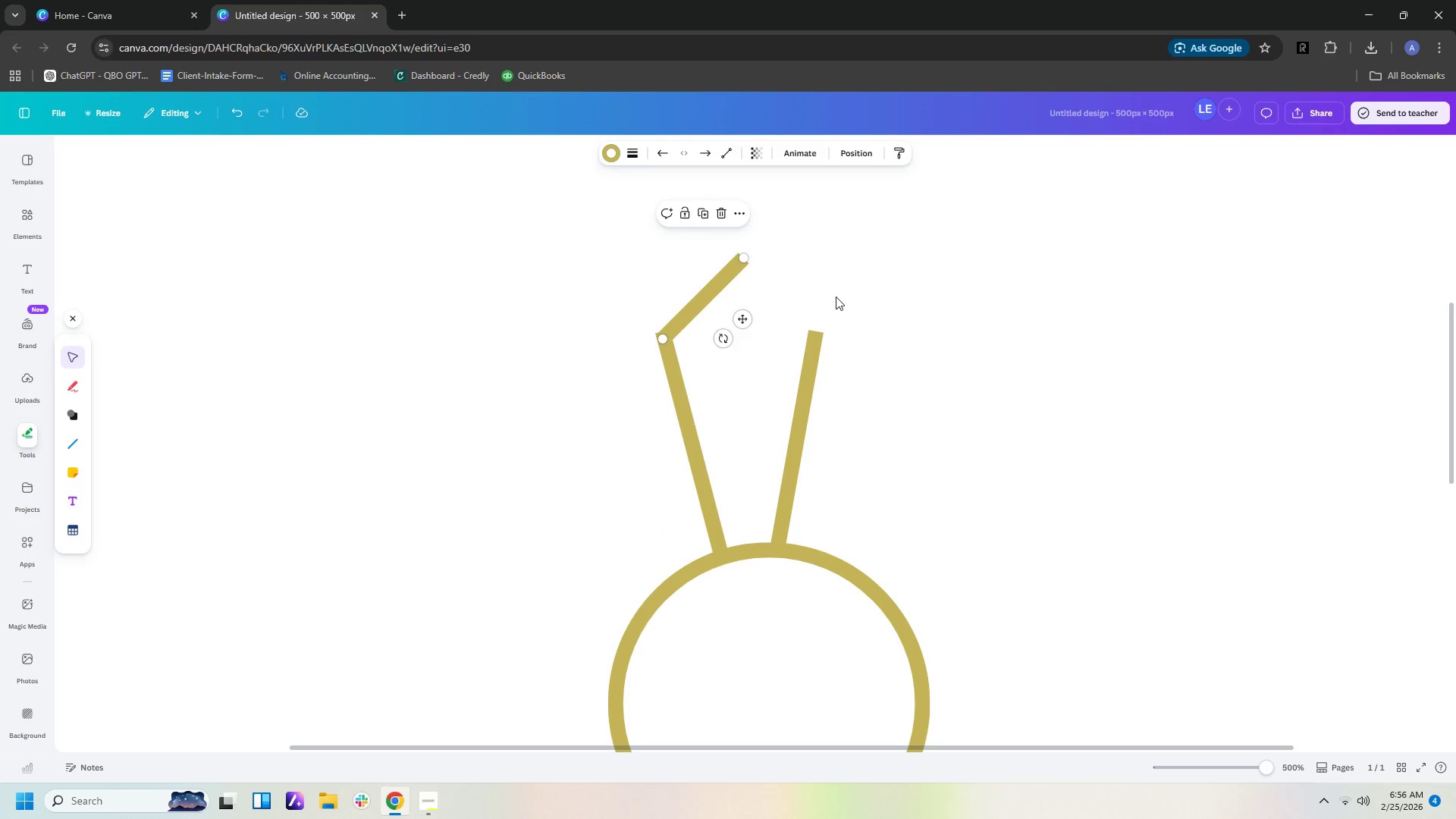 
left_click([836, 297])
 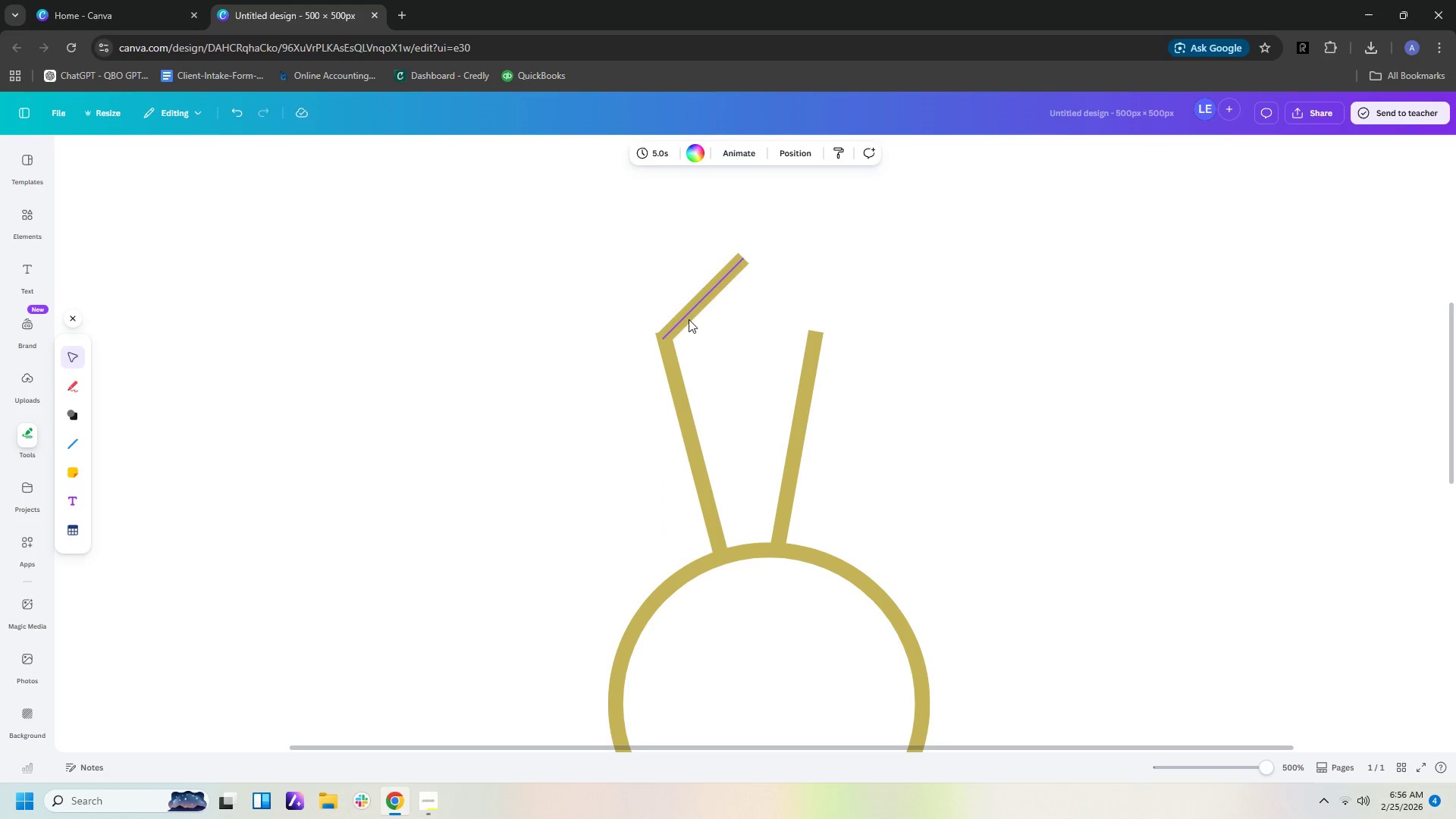 
left_click([689, 319])
 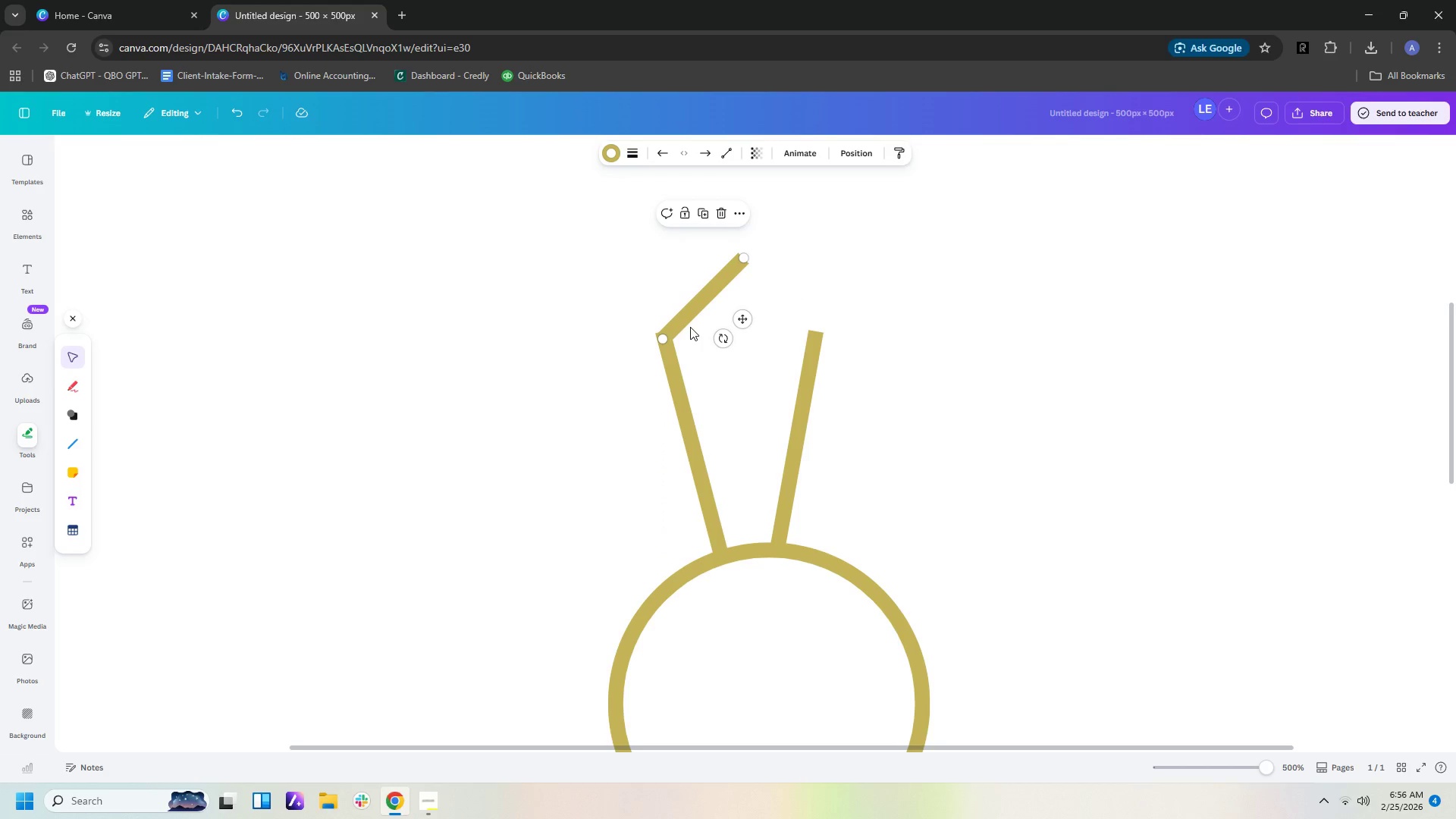 
key(ArrowLeft)
 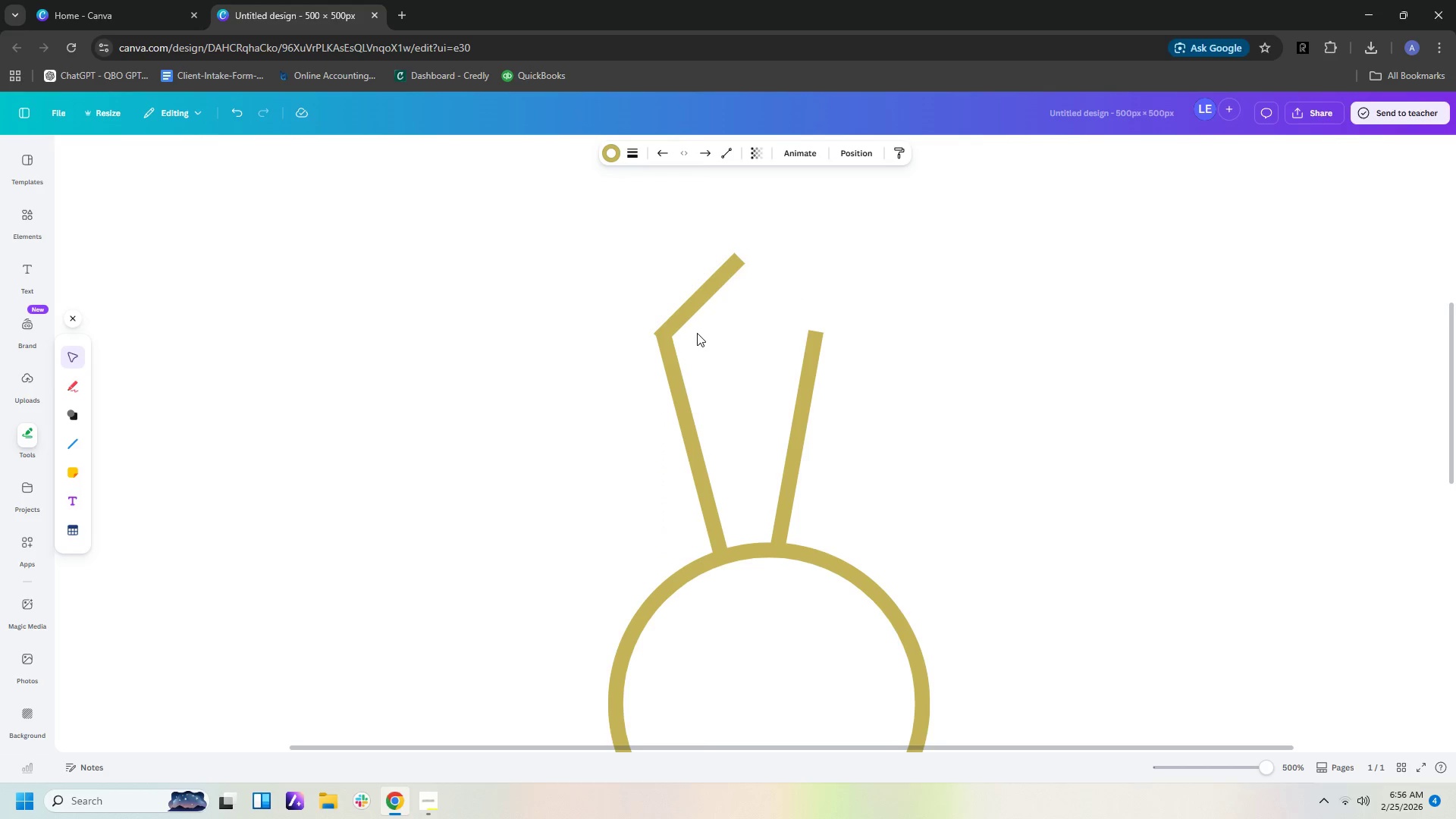 
key(ArrowRight)
 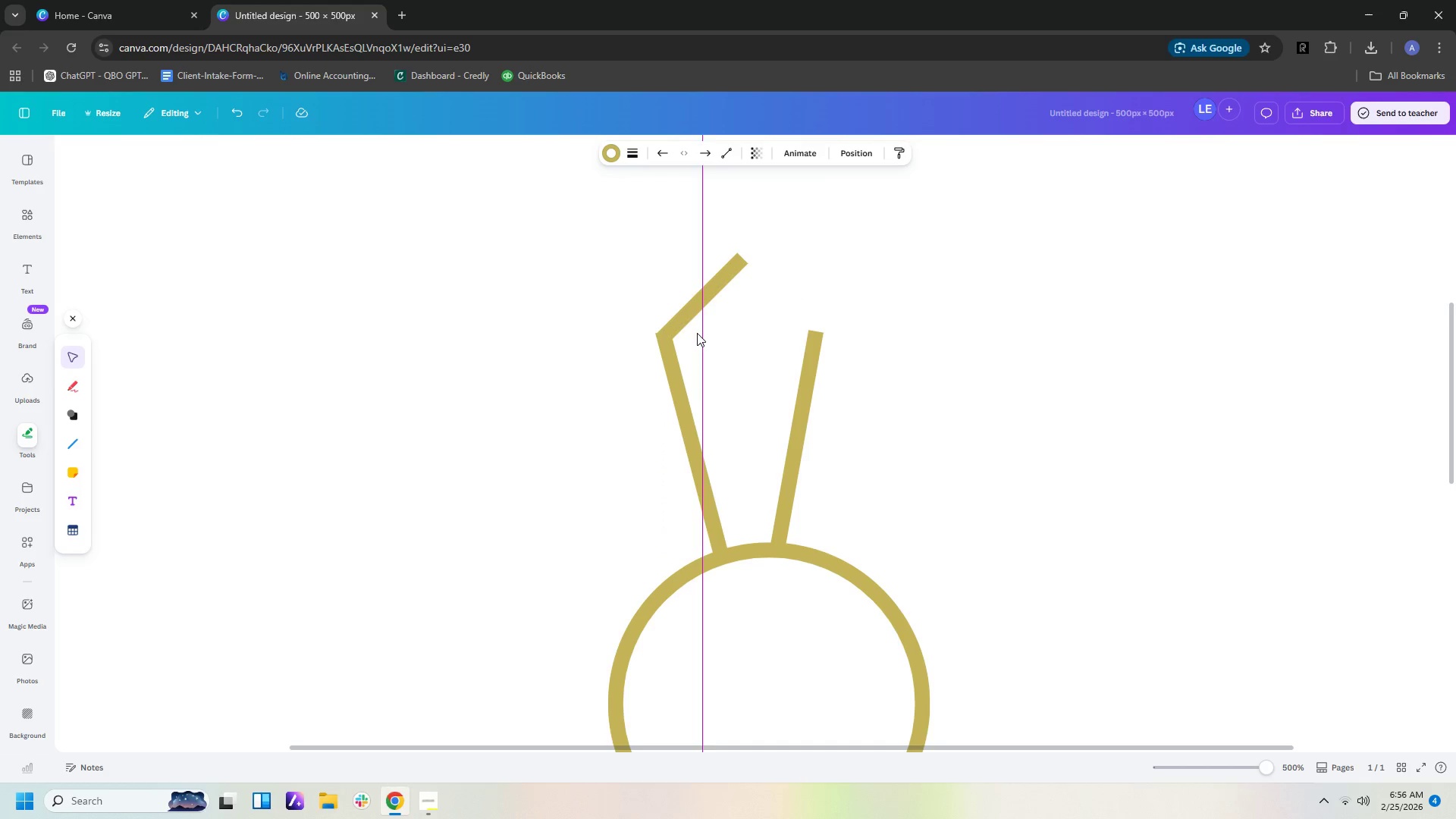 
key(ArrowUp)
 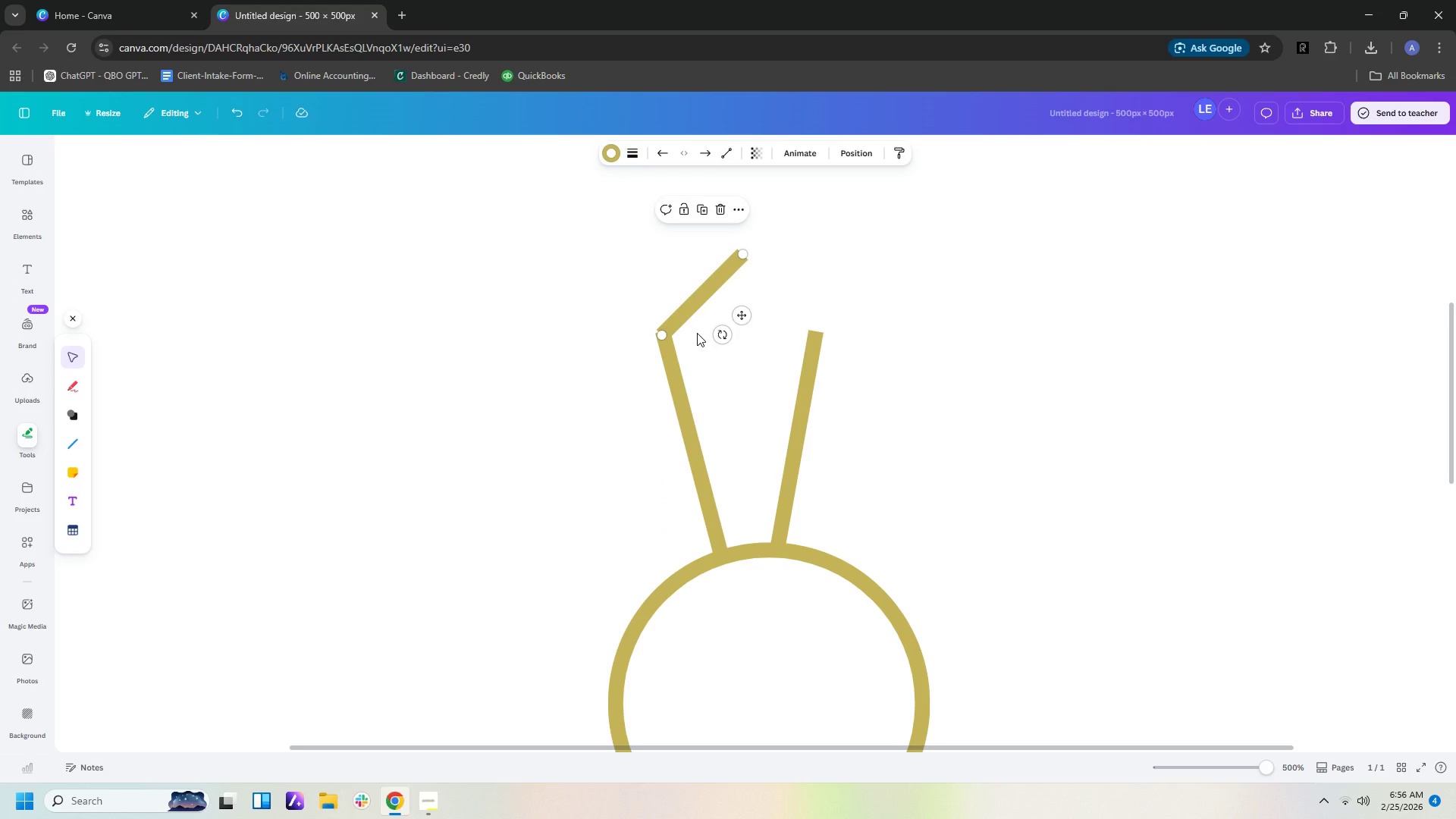 
key(ArrowDown)
 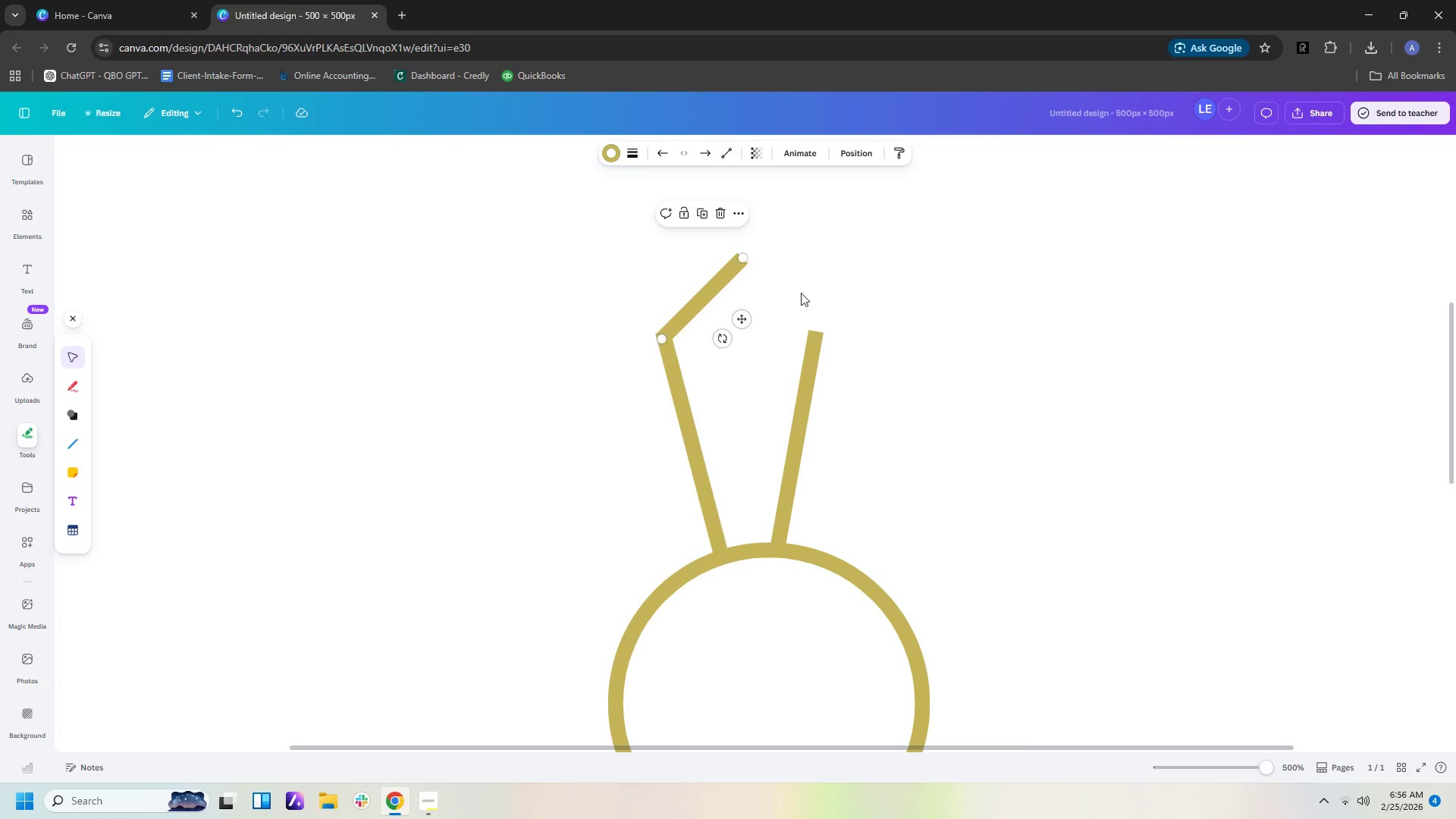 
left_click([830, 284])
 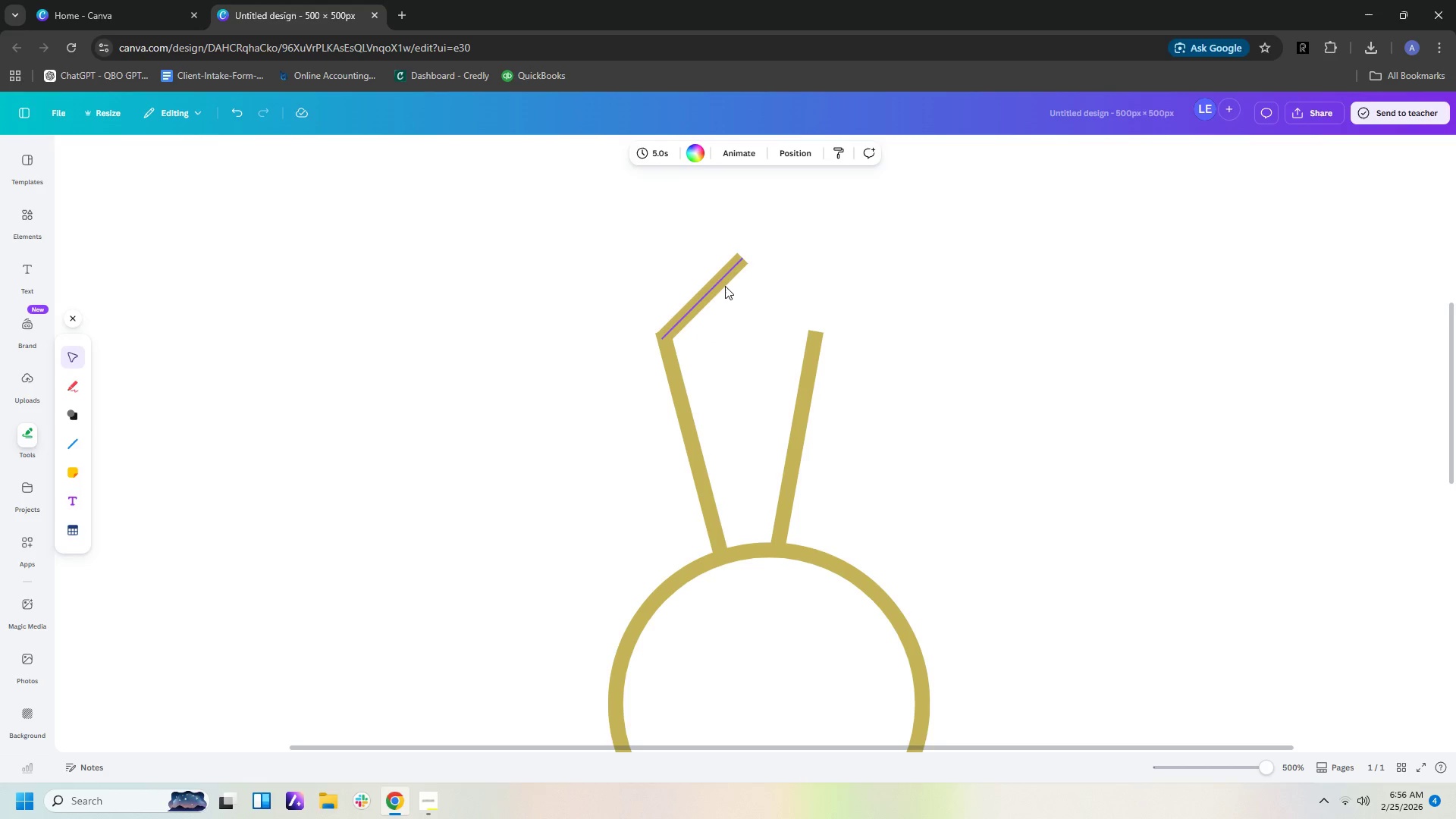 
left_click([723, 283])
 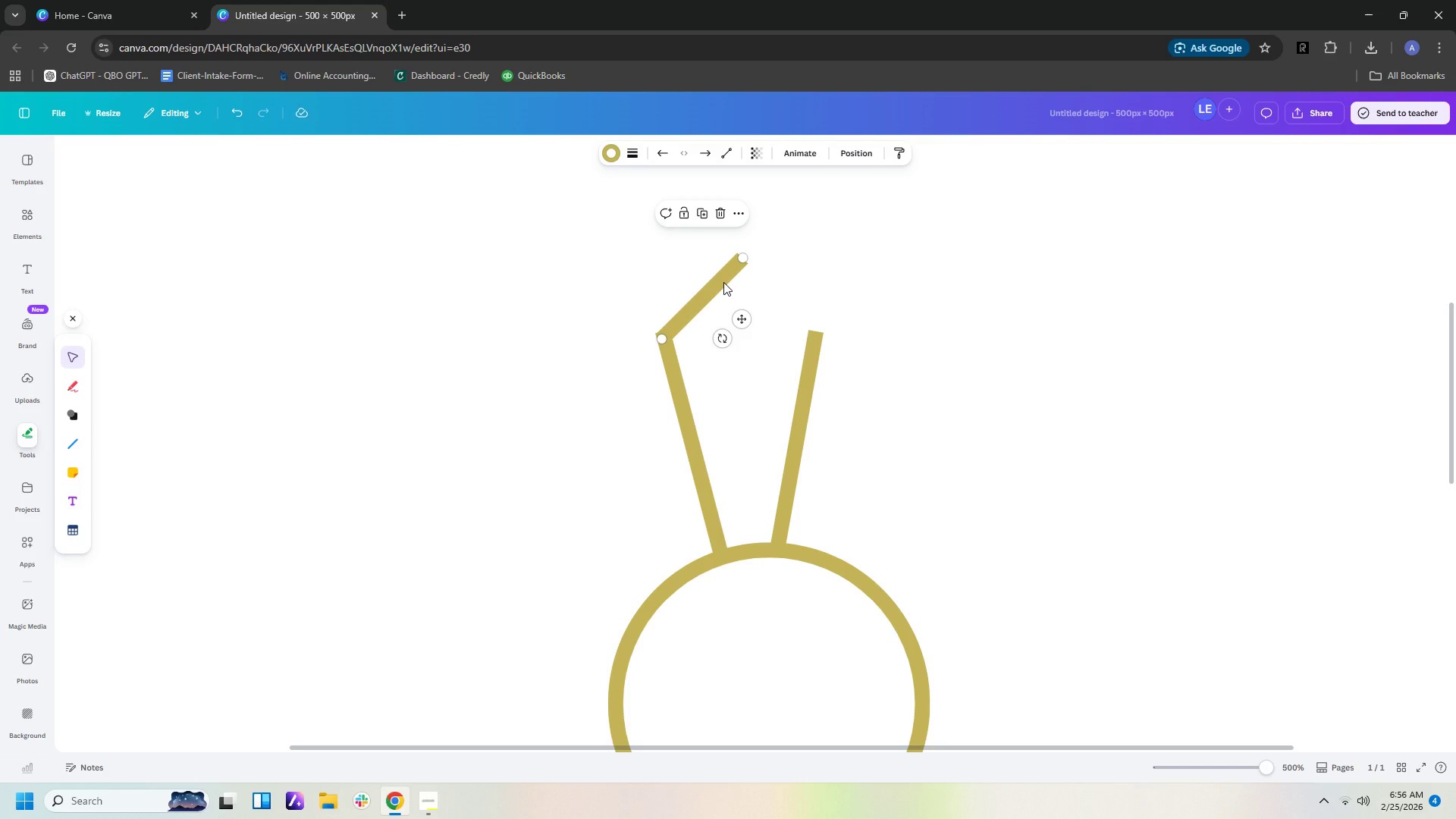 
key(Control+C)
 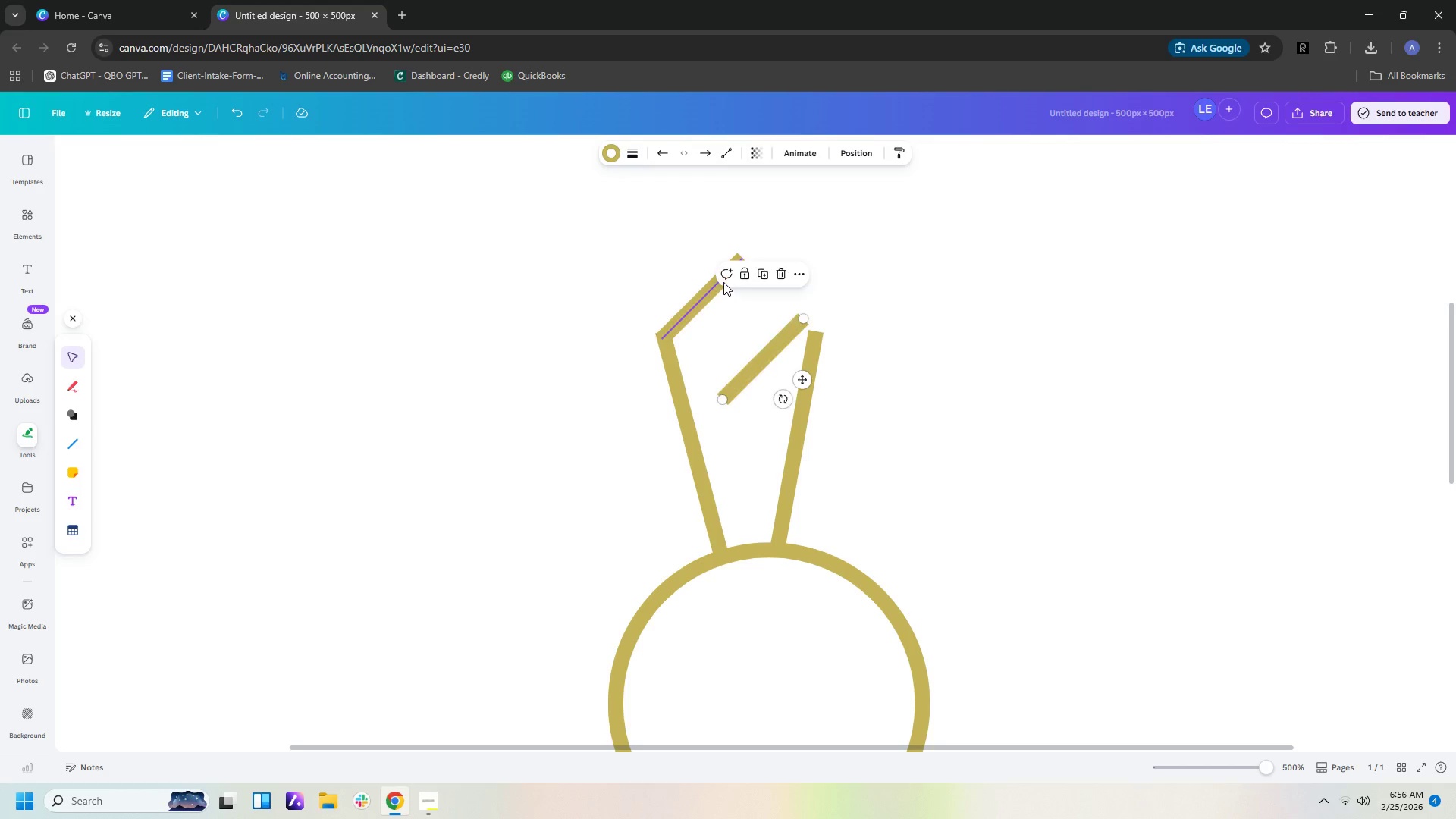 
key(Control+V)
 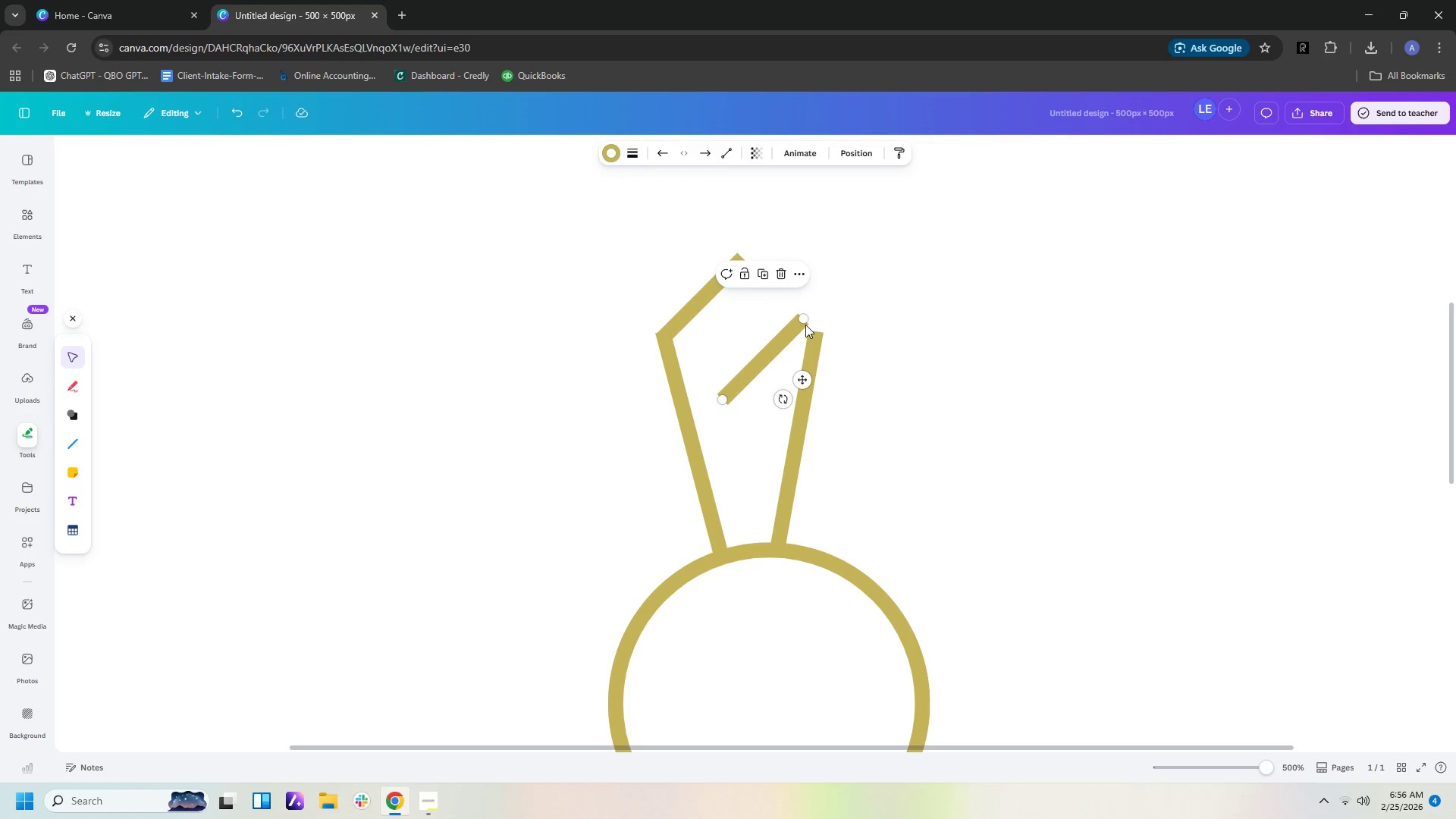 
left_click_drag(start_coordinate=[787, 336], to_coordinate=[877, 273])
 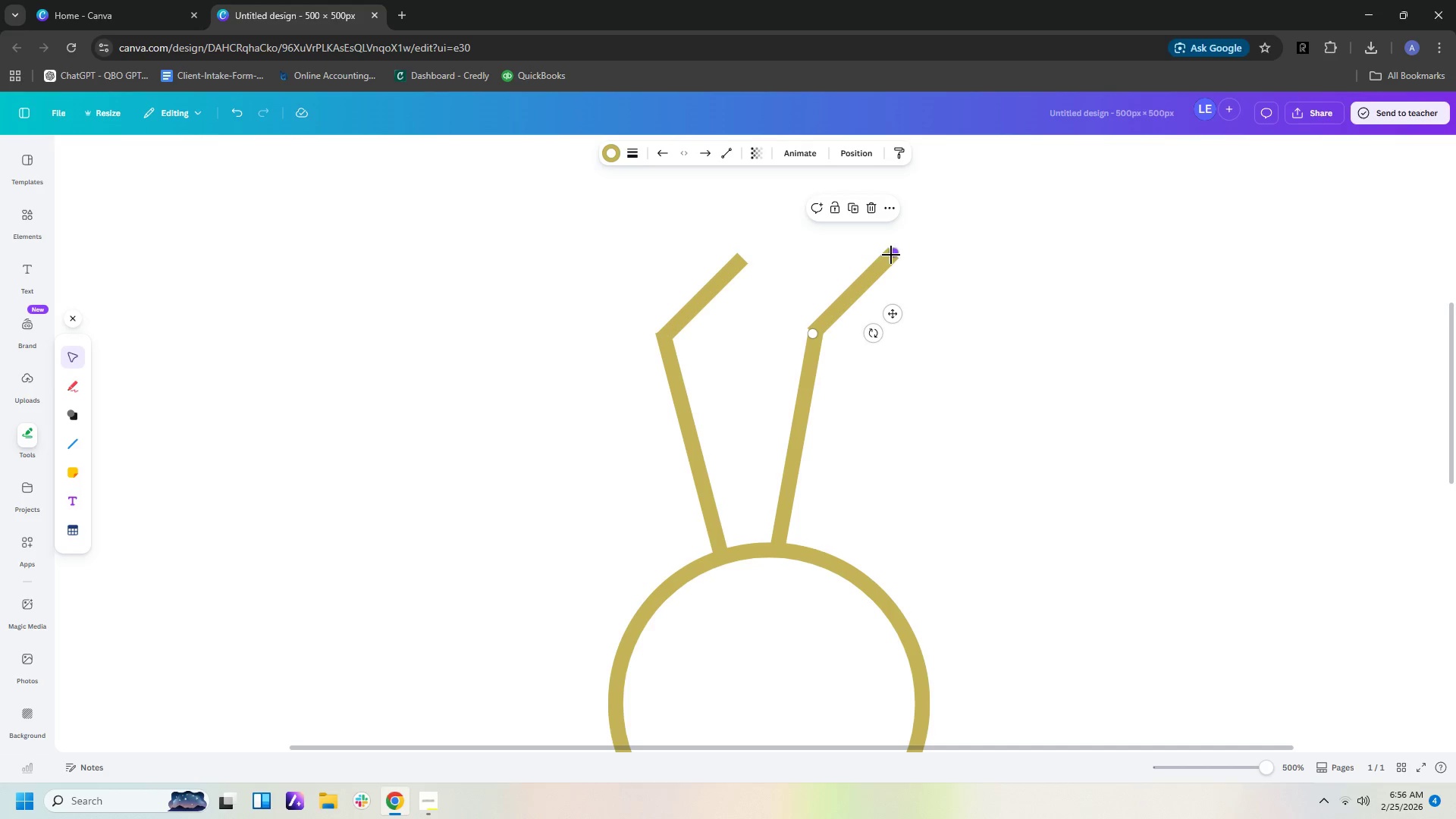 
left_click_drag(start_coordinate=[891, 254], to_coordinate=[730, 262])
 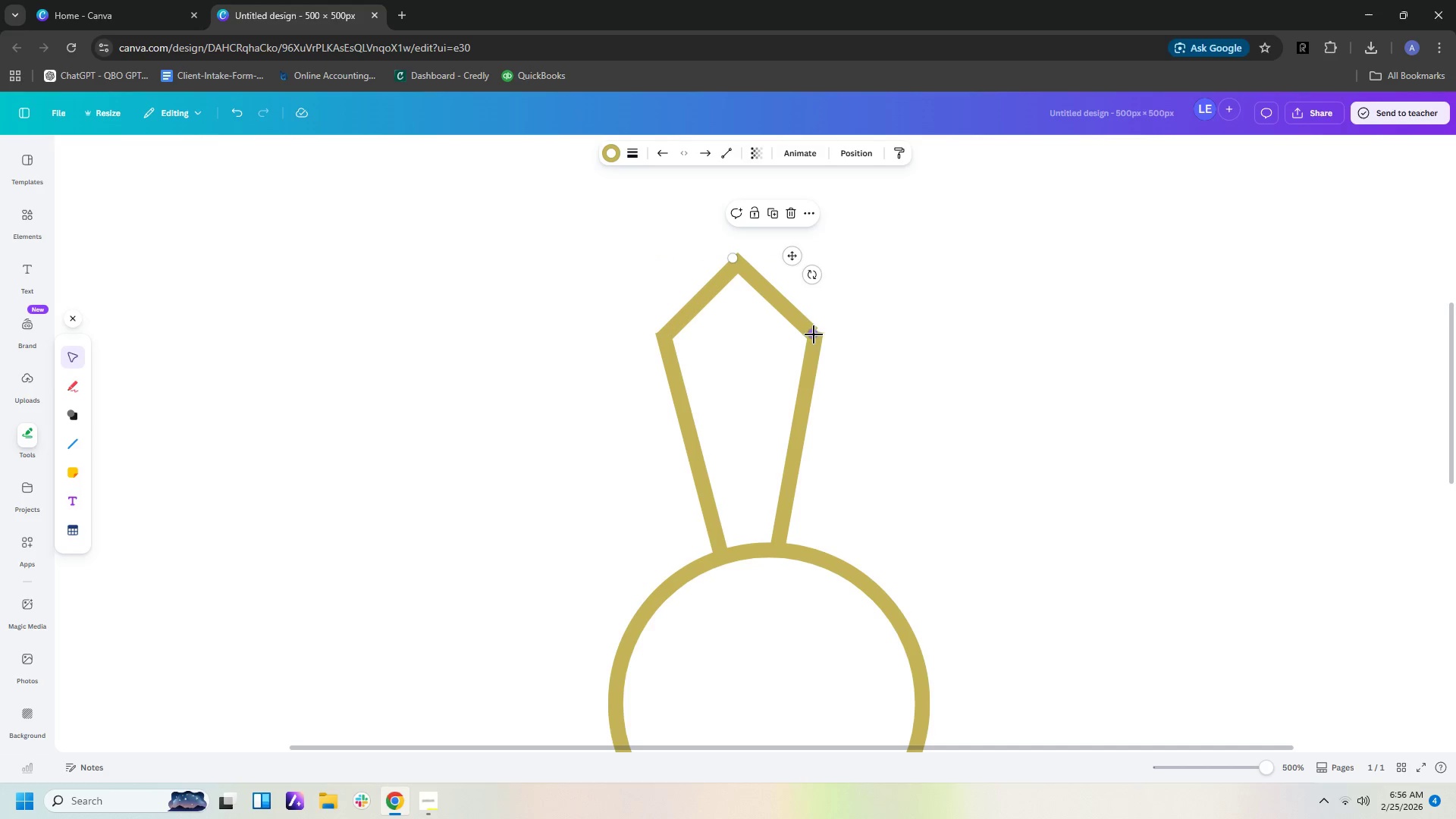 
left_click_drag(start_coordinate=[811, 335], to_coordinate=[820, 340])
 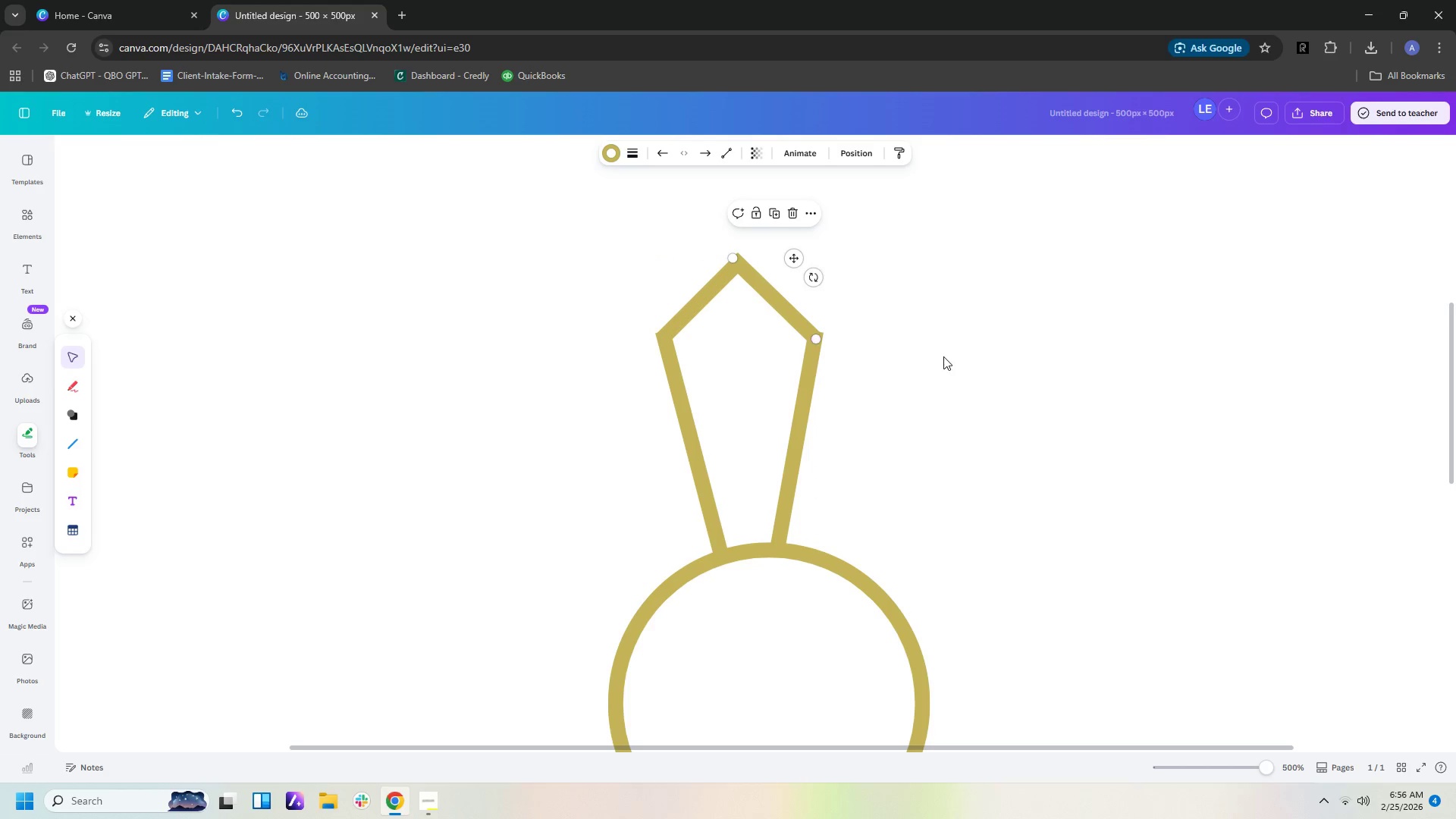 
left_click([943, 356])
 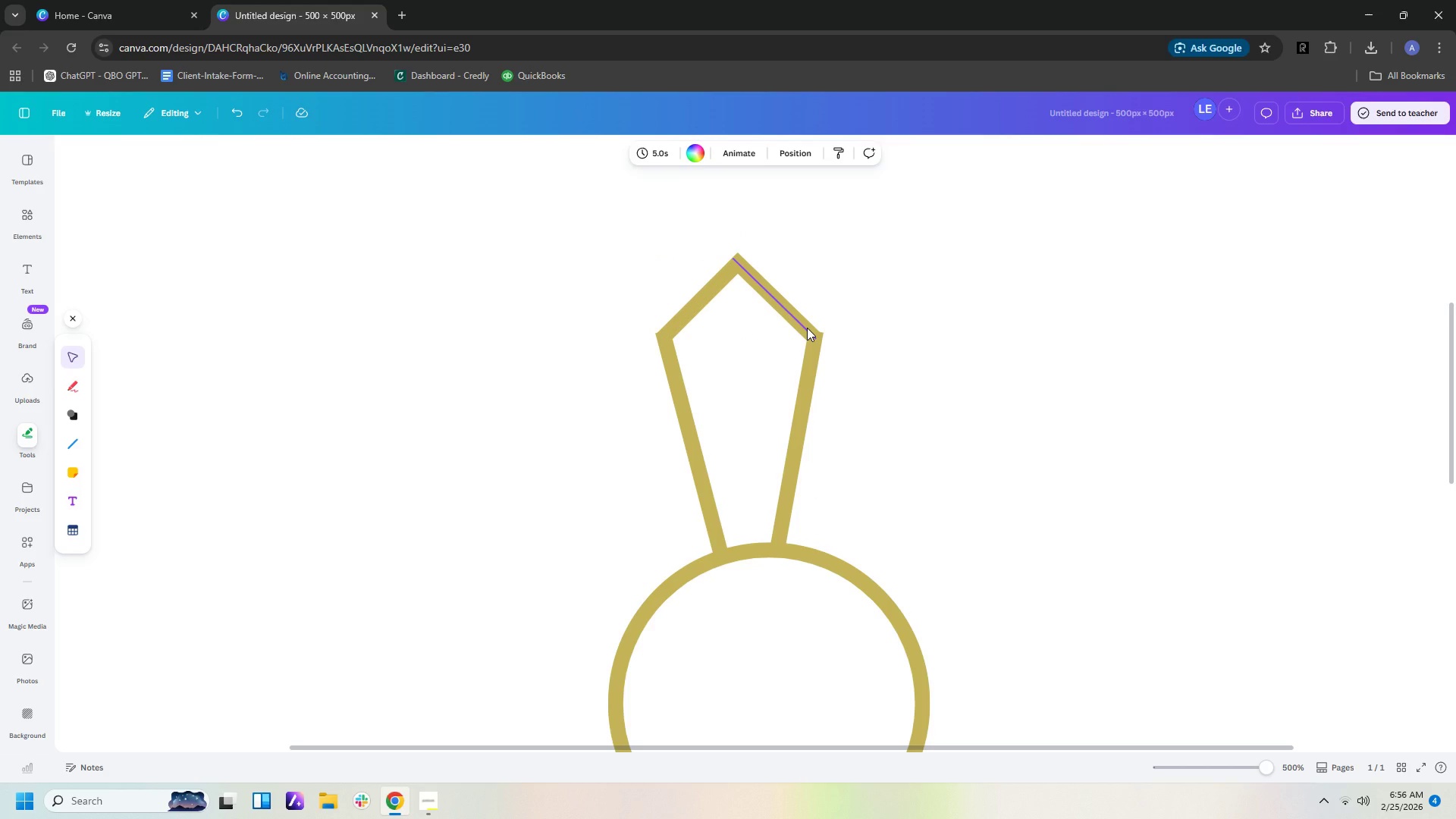 
left_click_drag(start_coordinate=[807, 328], to_coordinate=[813, 328])
 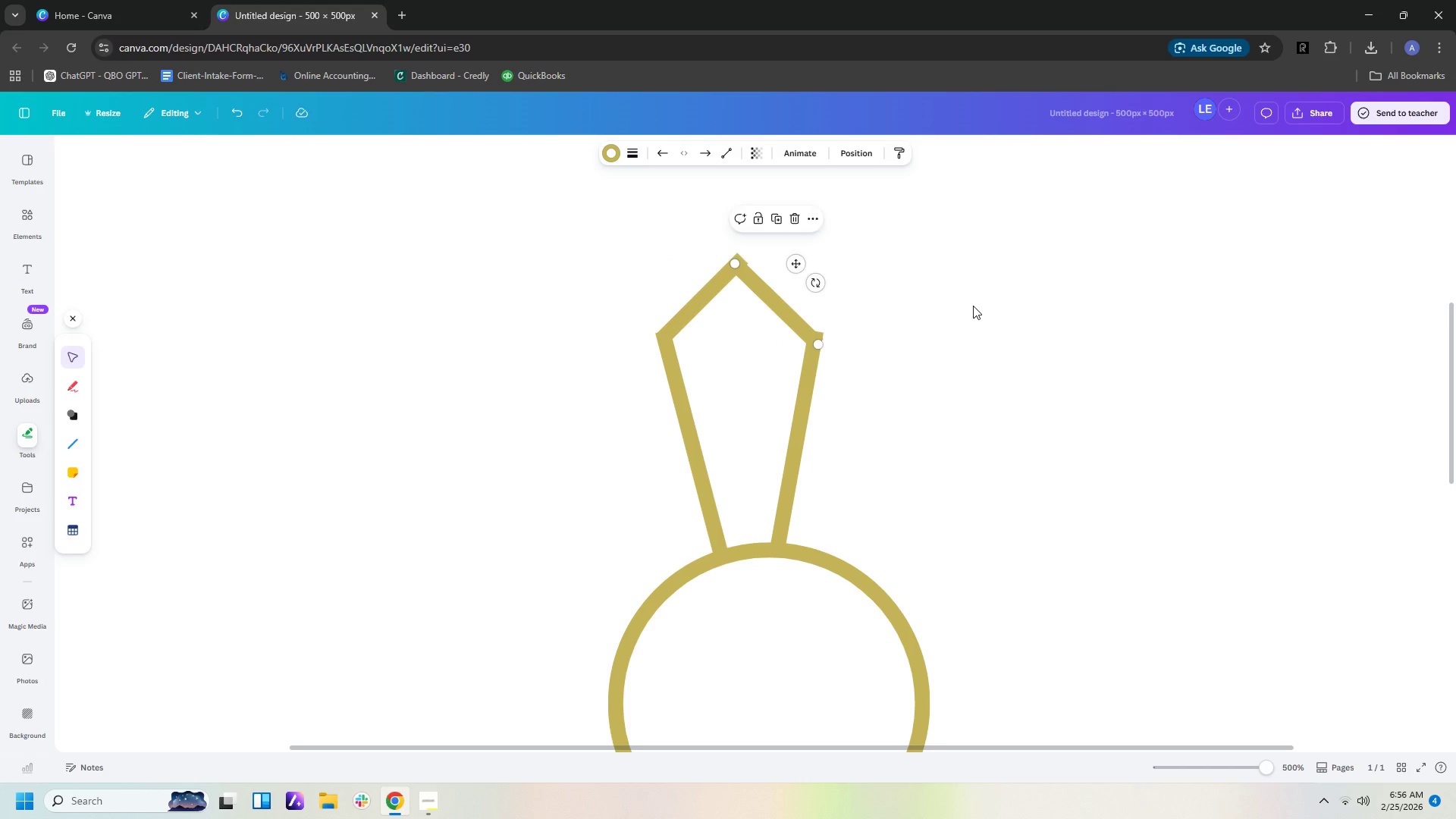 
key(ArrowUp)
 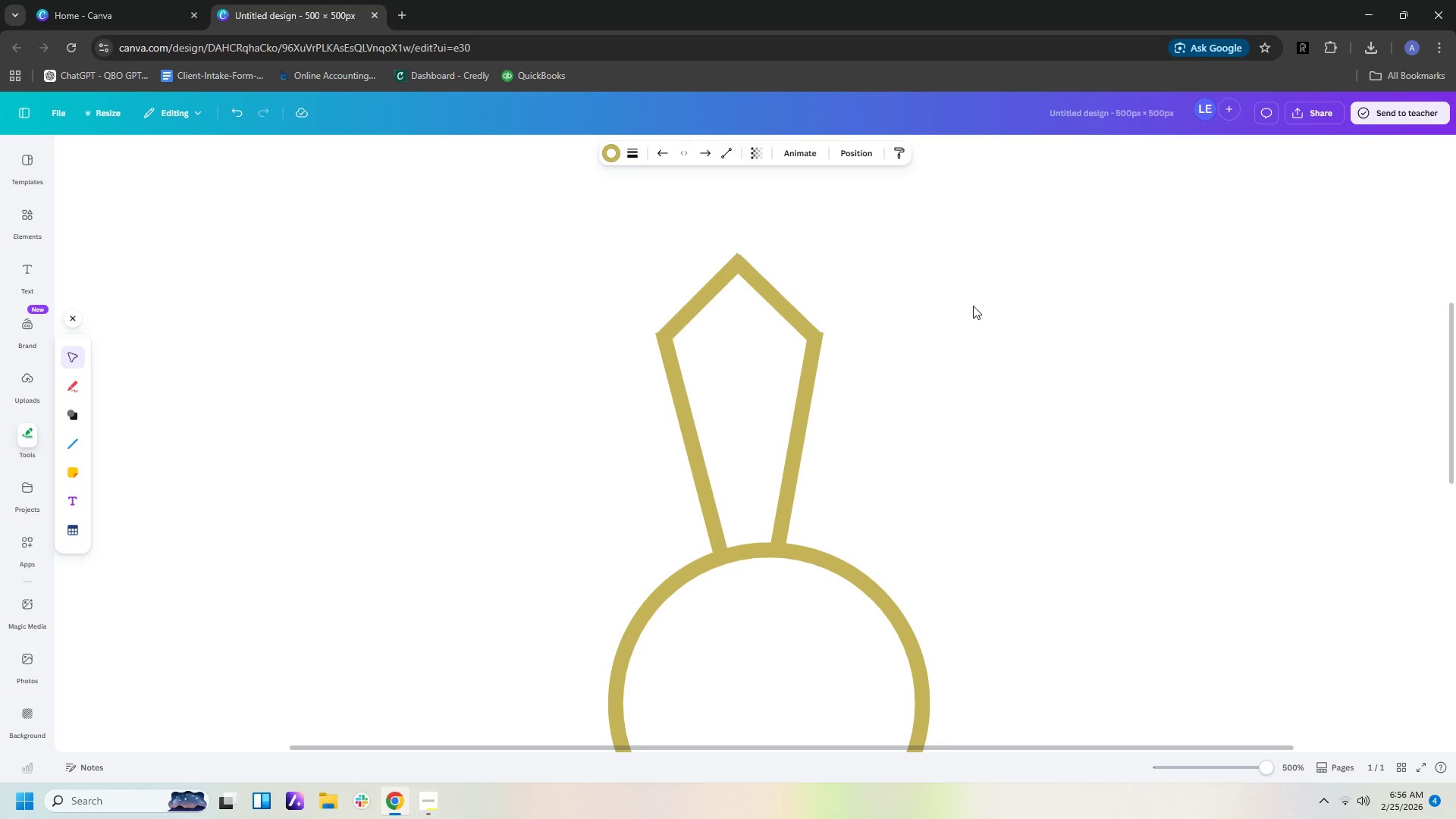 
key(ArrowUp)
 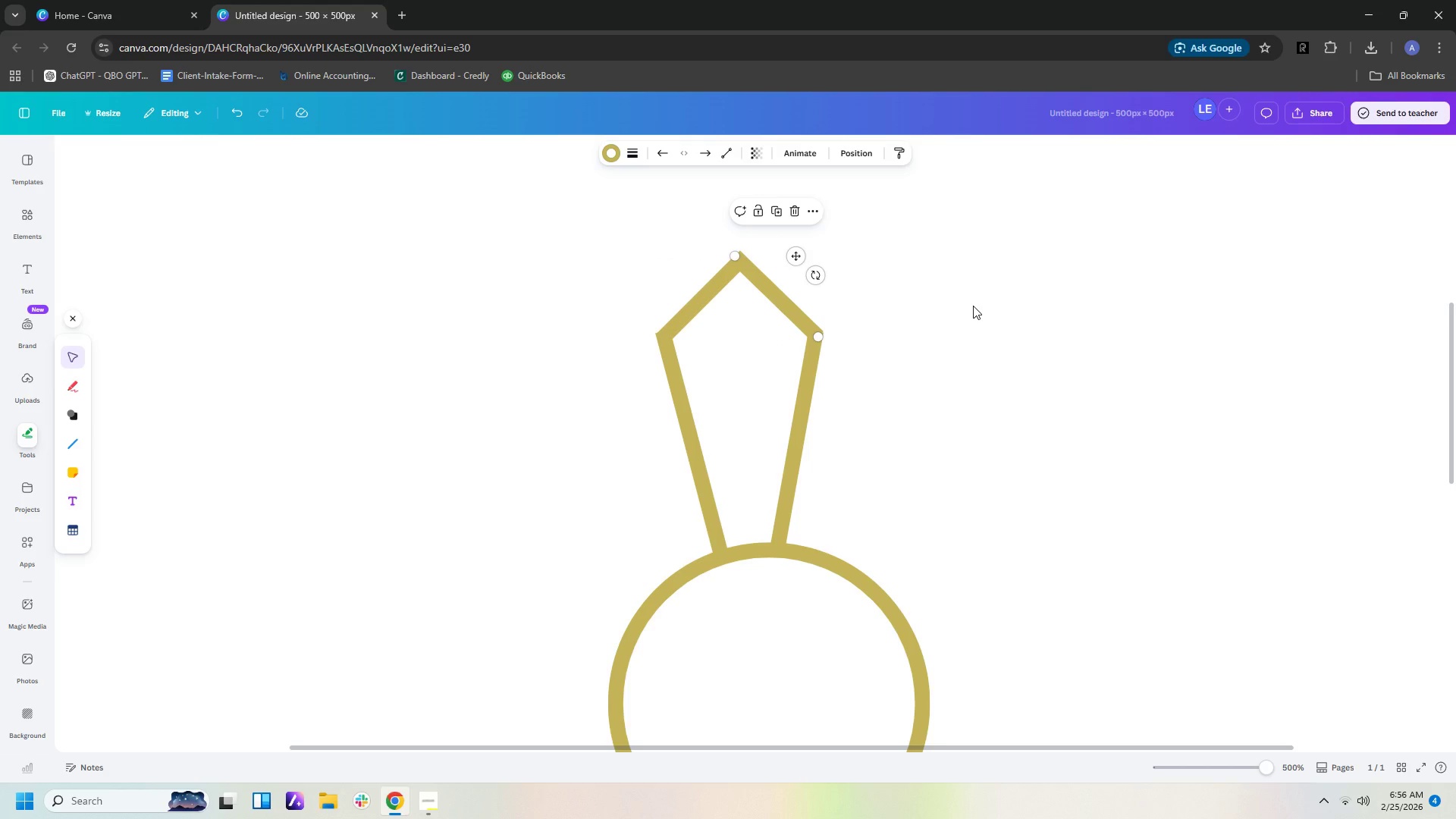 
key(ArrowDown)
 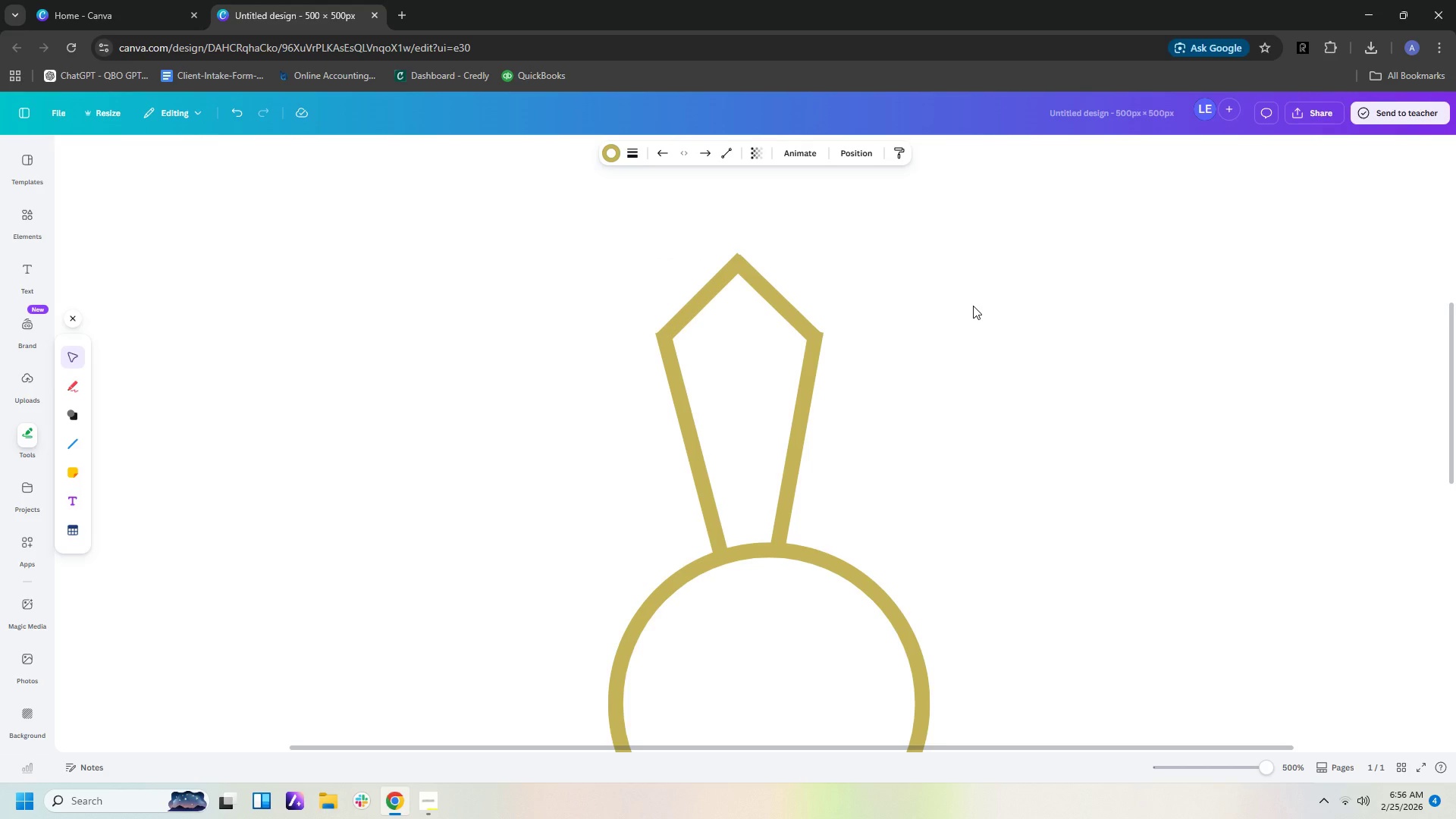 
key(ArrowUp)
 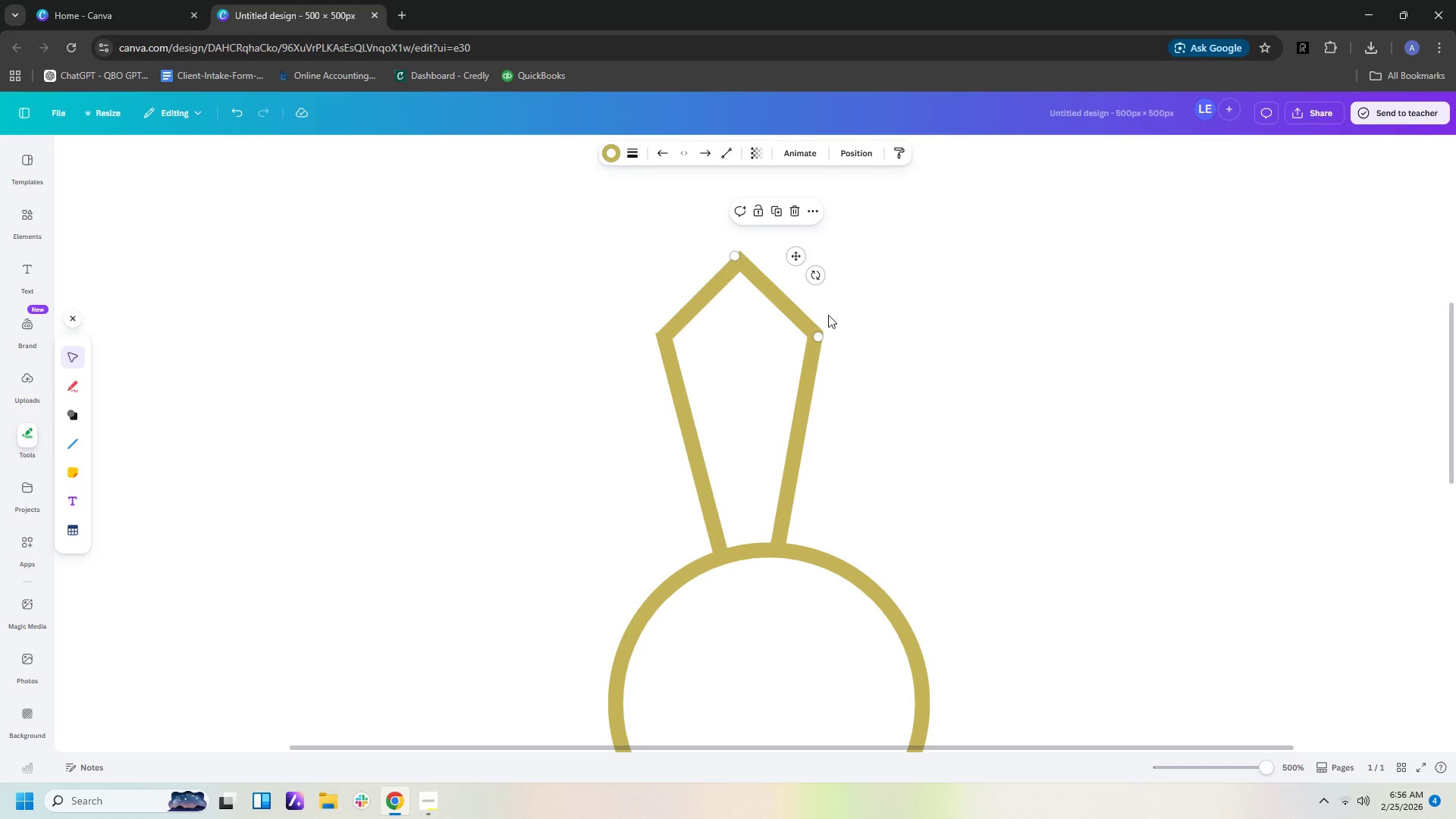 
left_click([715, 288])
 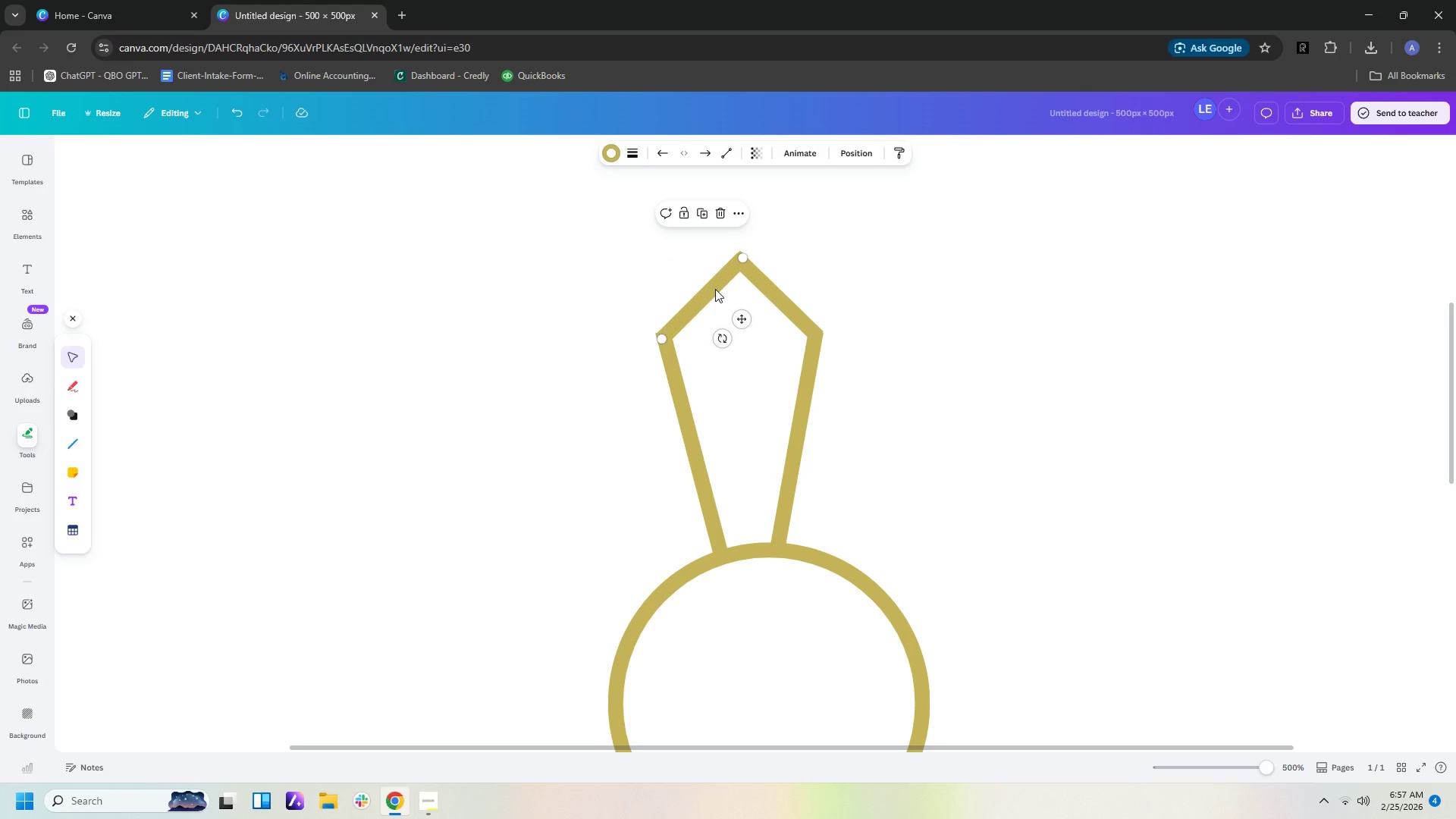 
key(ArrowLeft)
 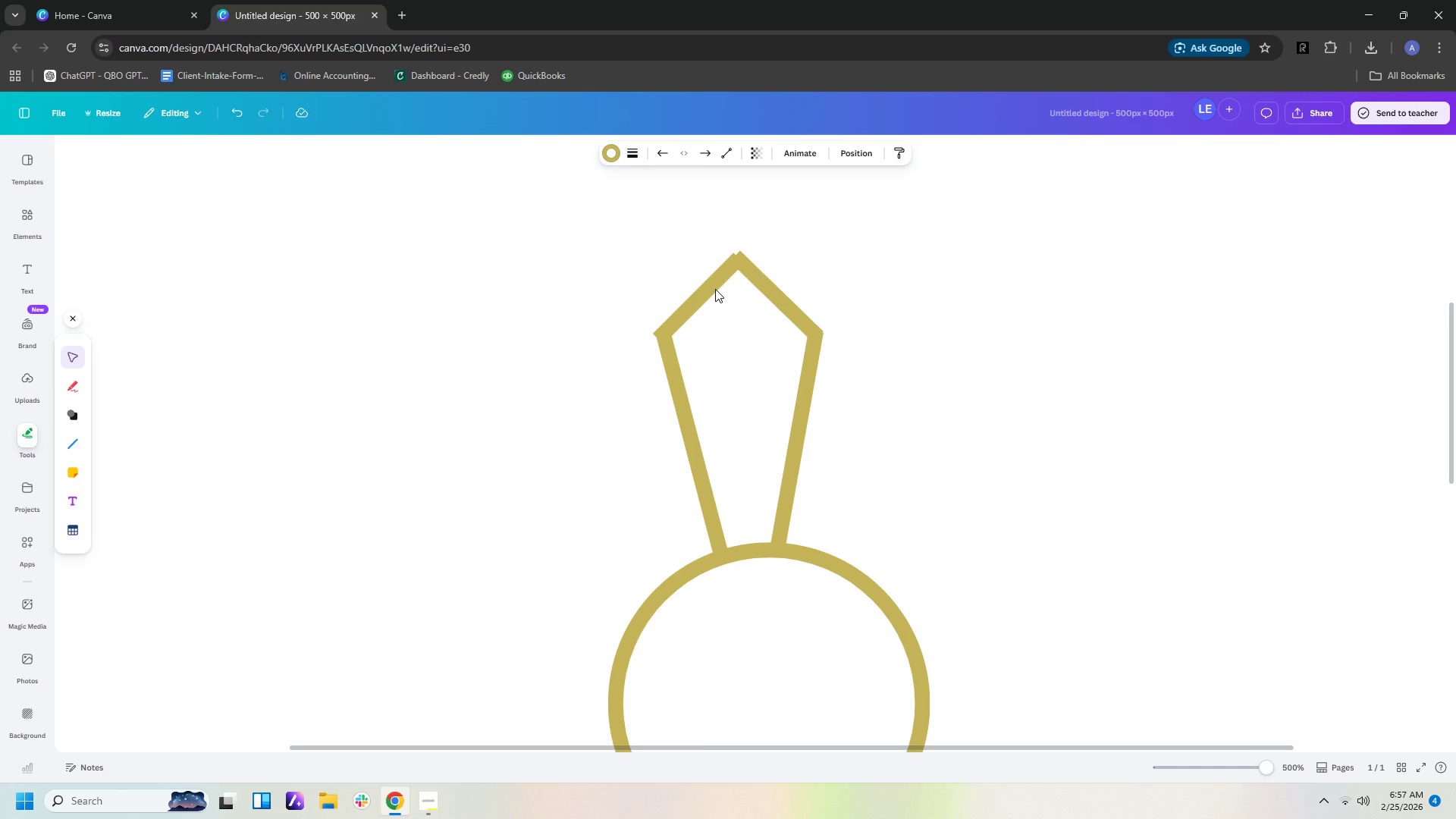 
key(ArrowRight)
 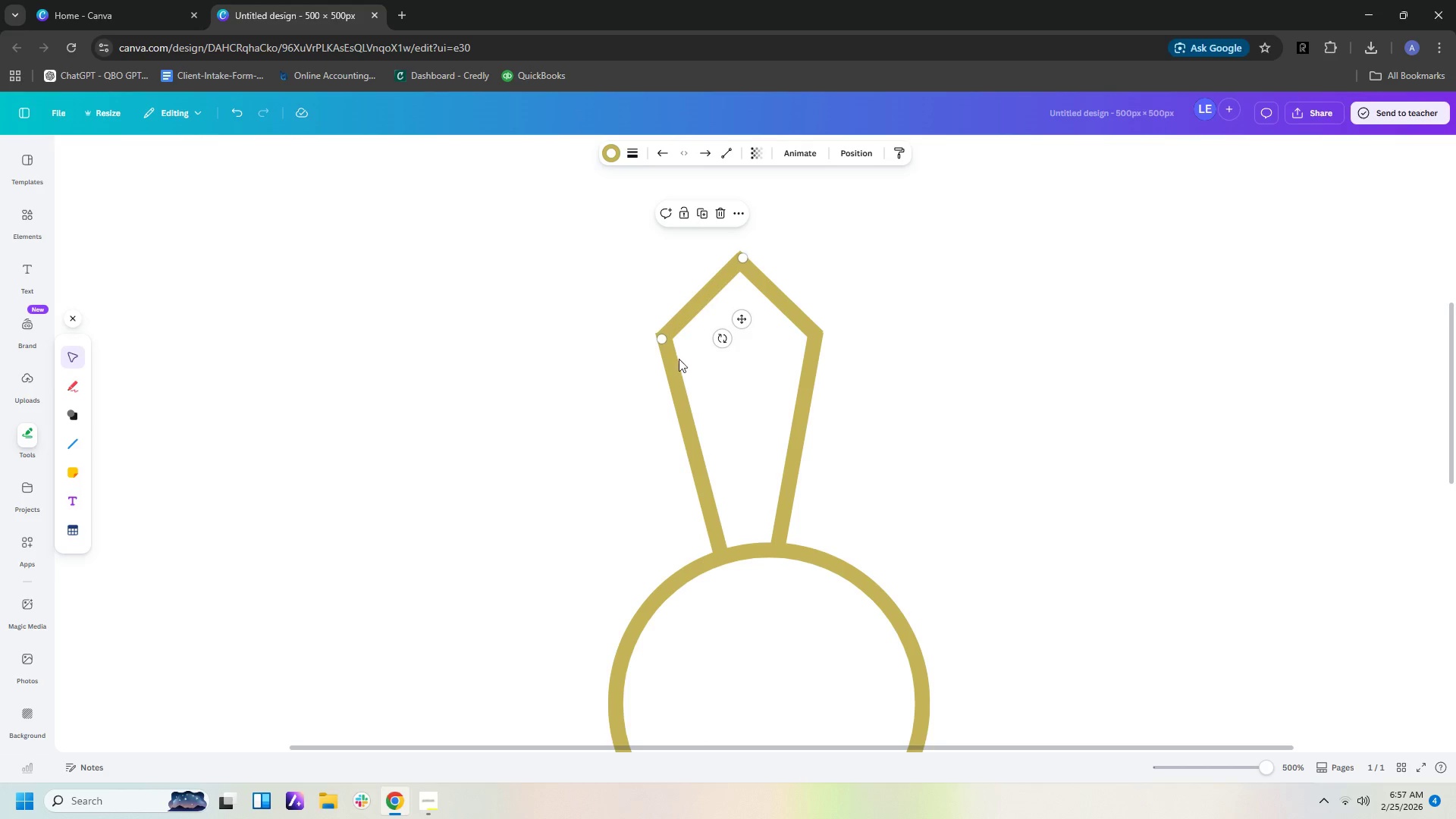 
left_click([673, 390])
 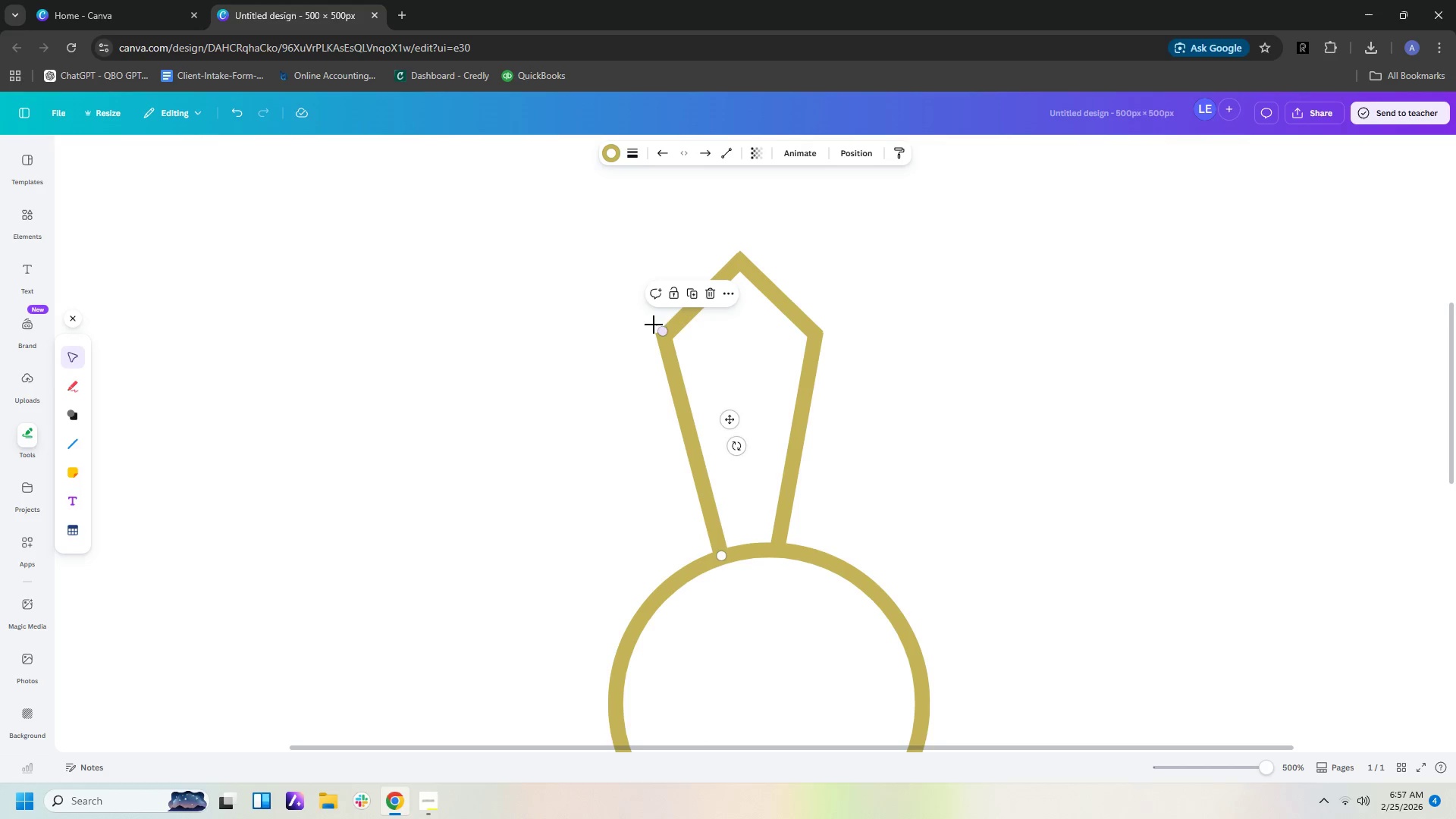 
mouse_move([682, 339])
 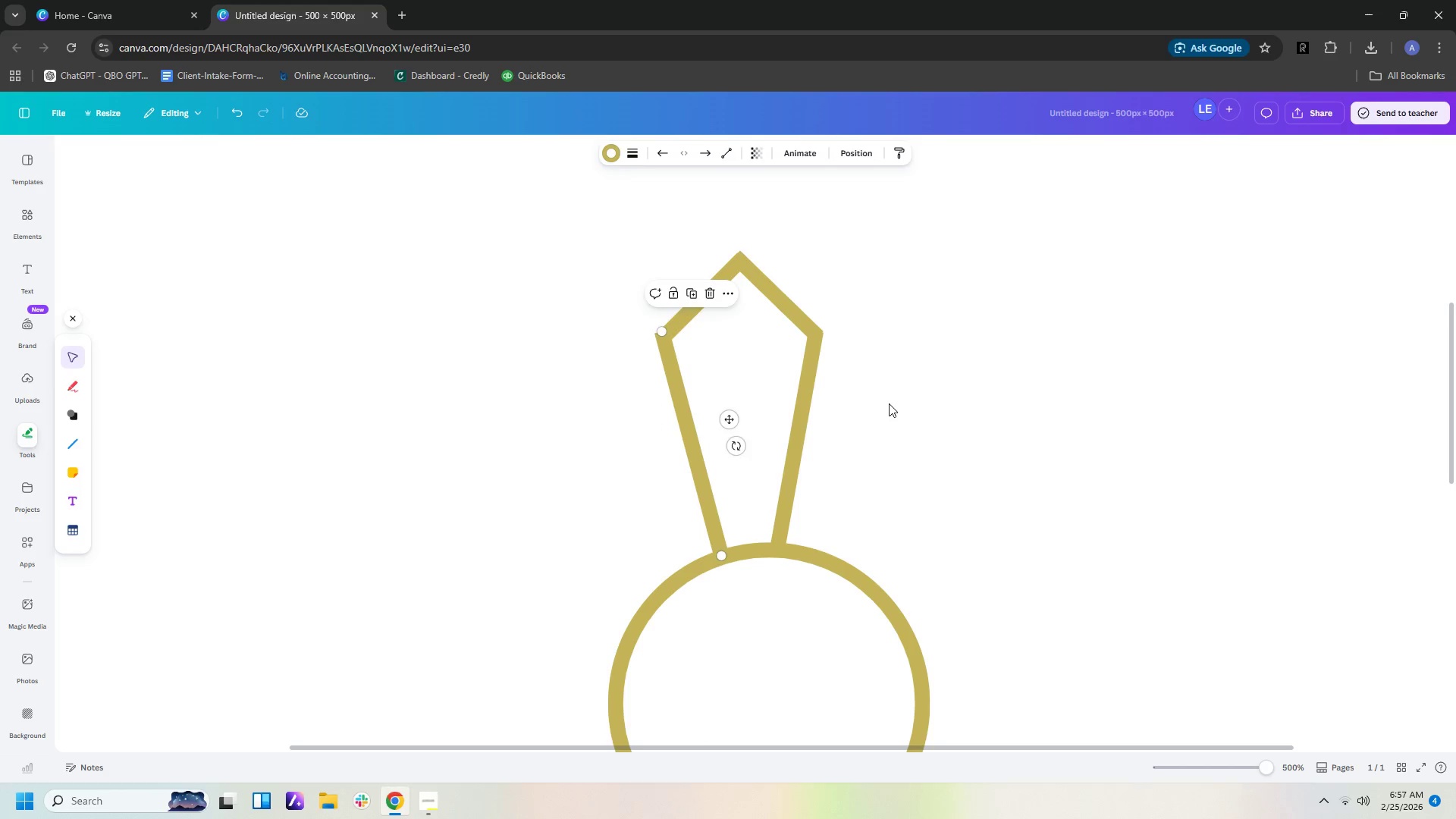 
left_click([889, 403])
 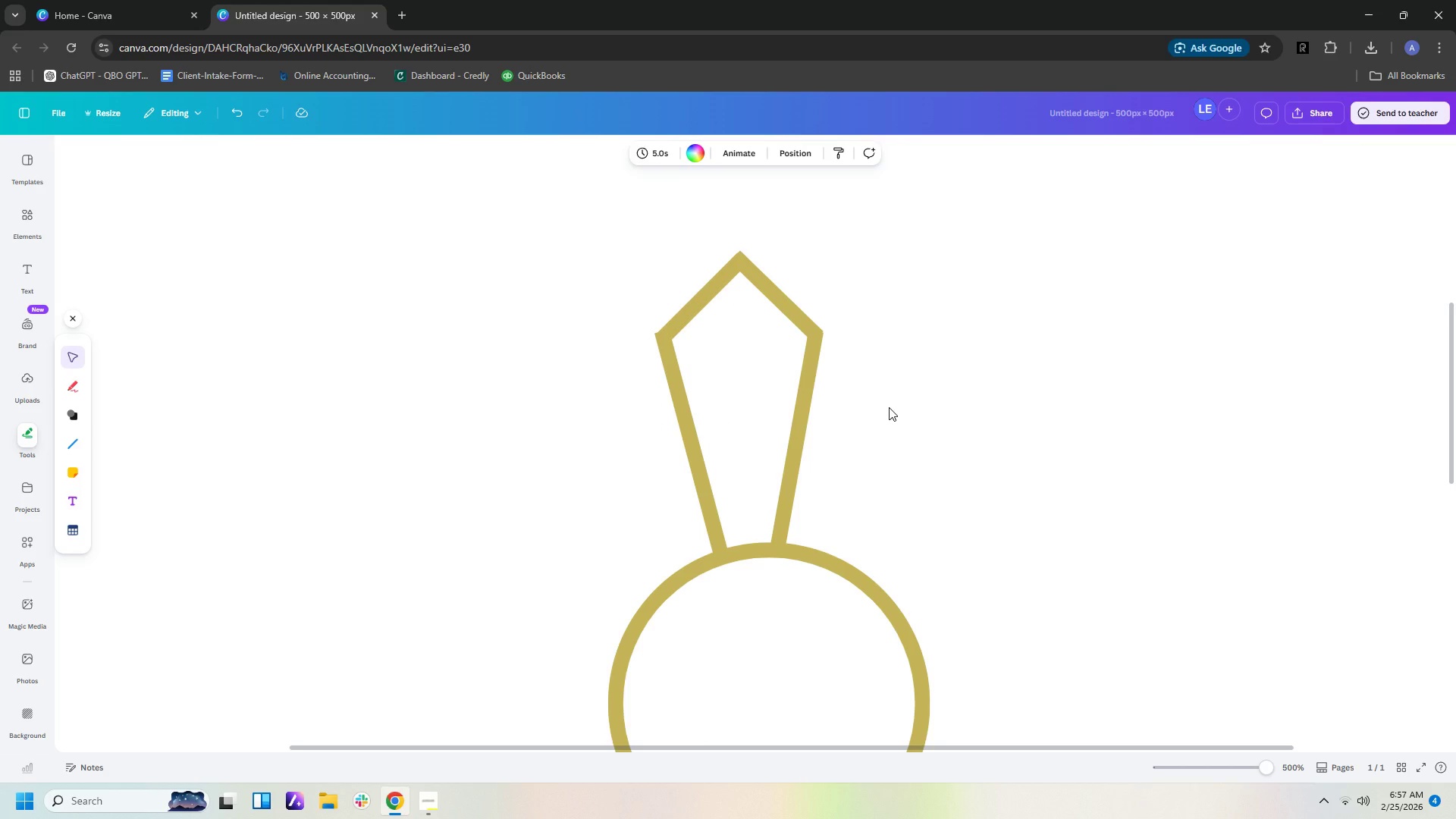 
wait(10.69)
 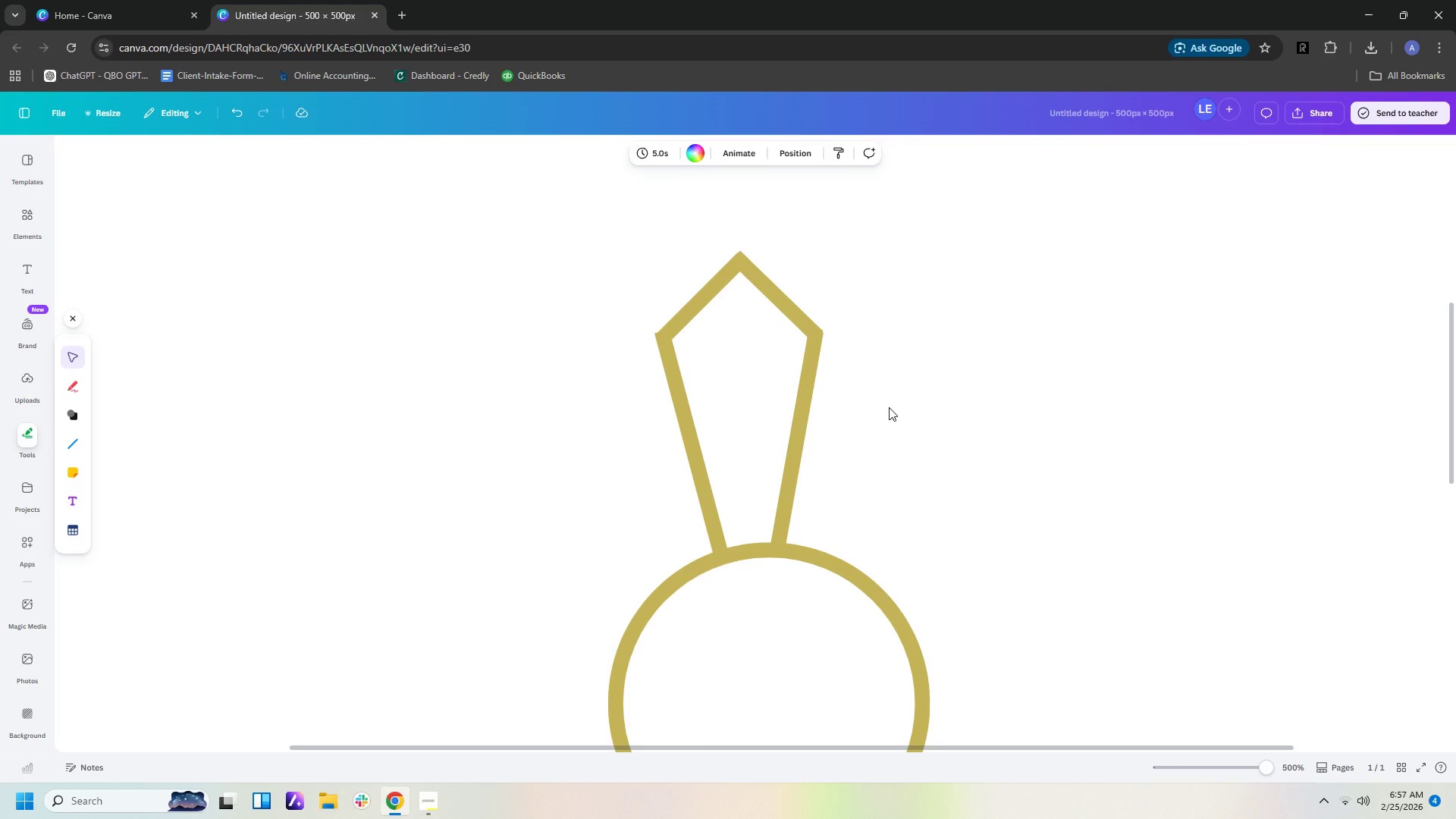 
left_click_drag(start_coordinate=[604, 231], to_coordinate=[846, 430])
 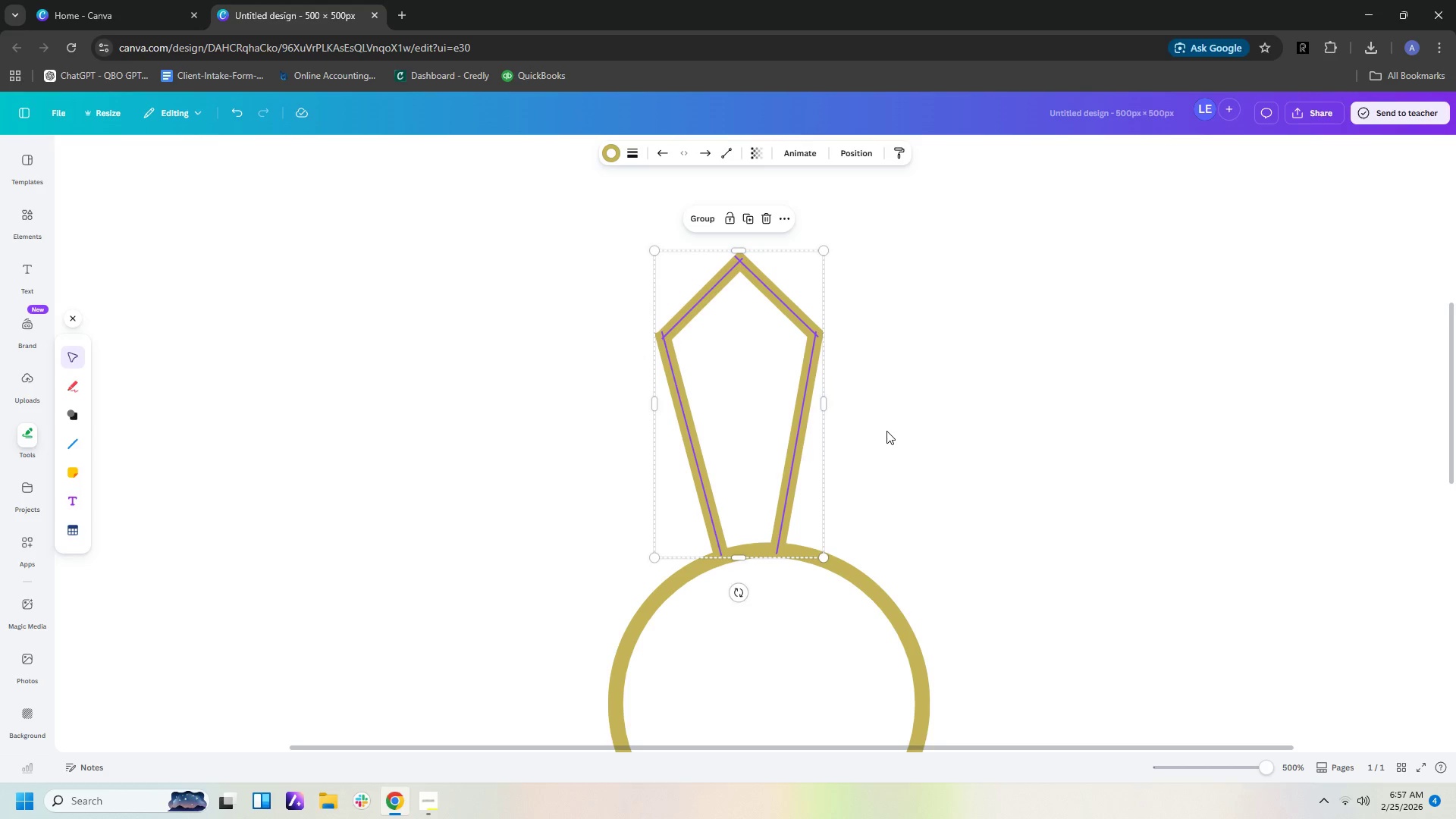 
left_click([891, 431])
 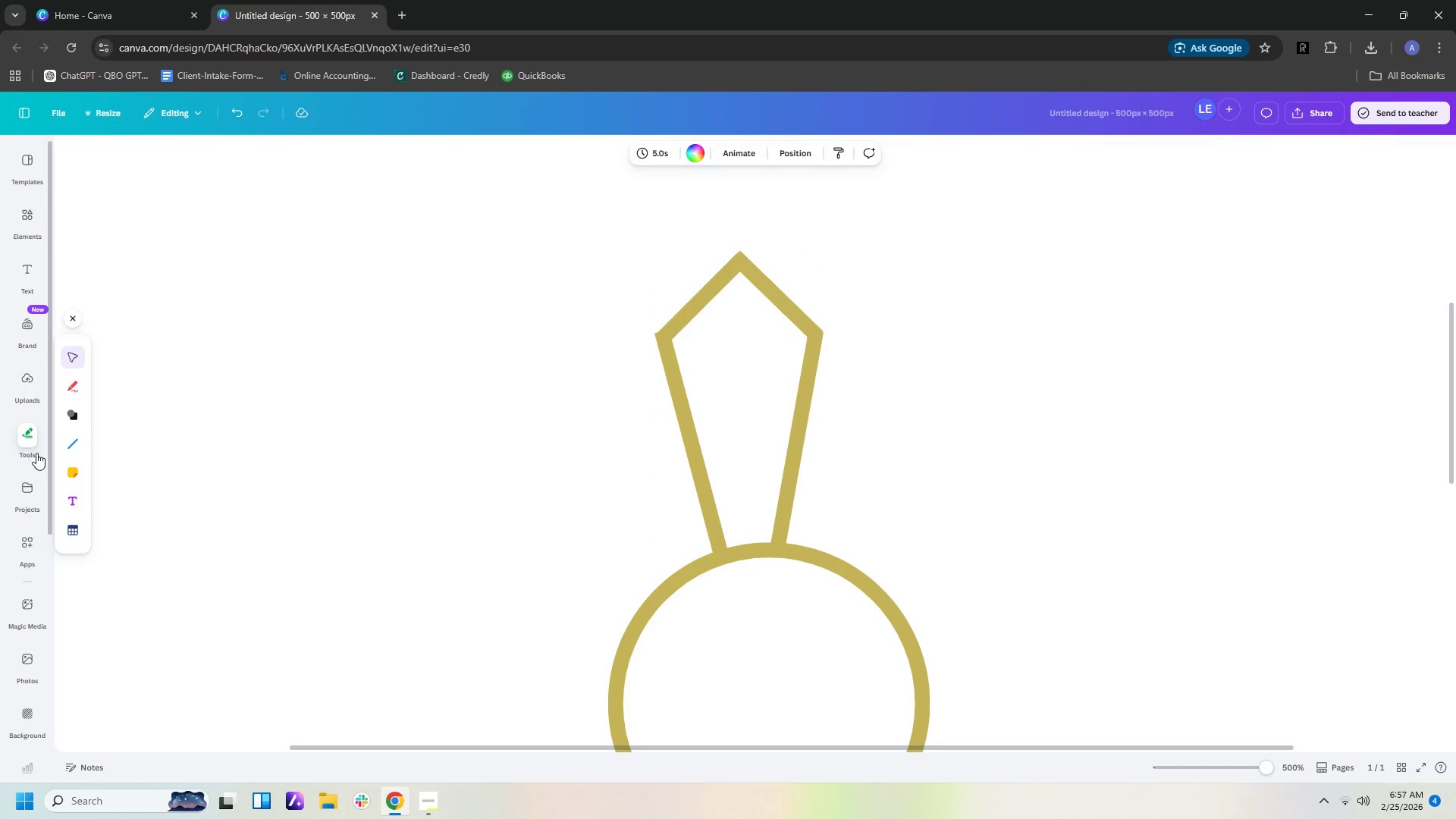 
left_click([72, 444])
 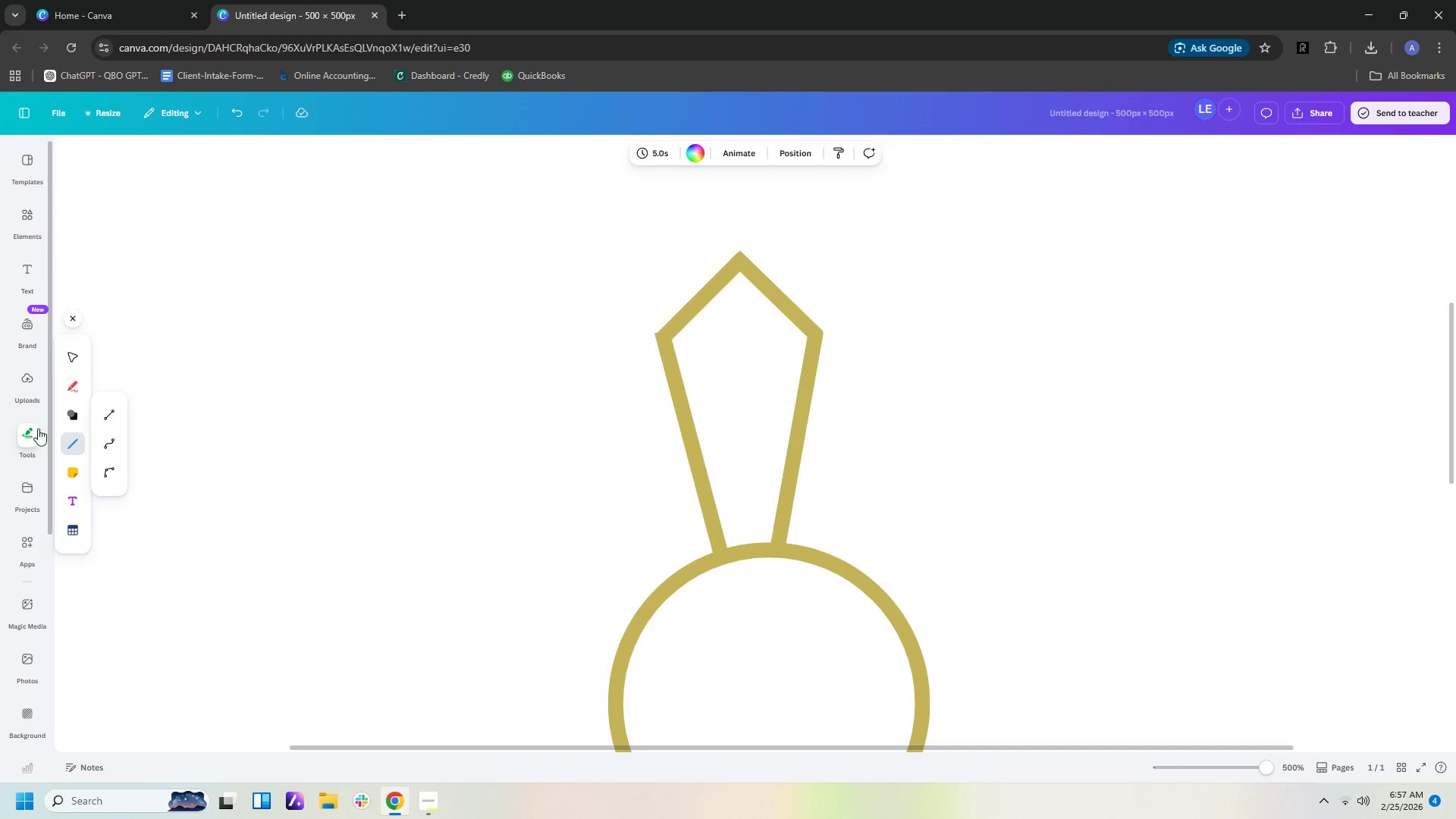 
left_click([114, 420])
 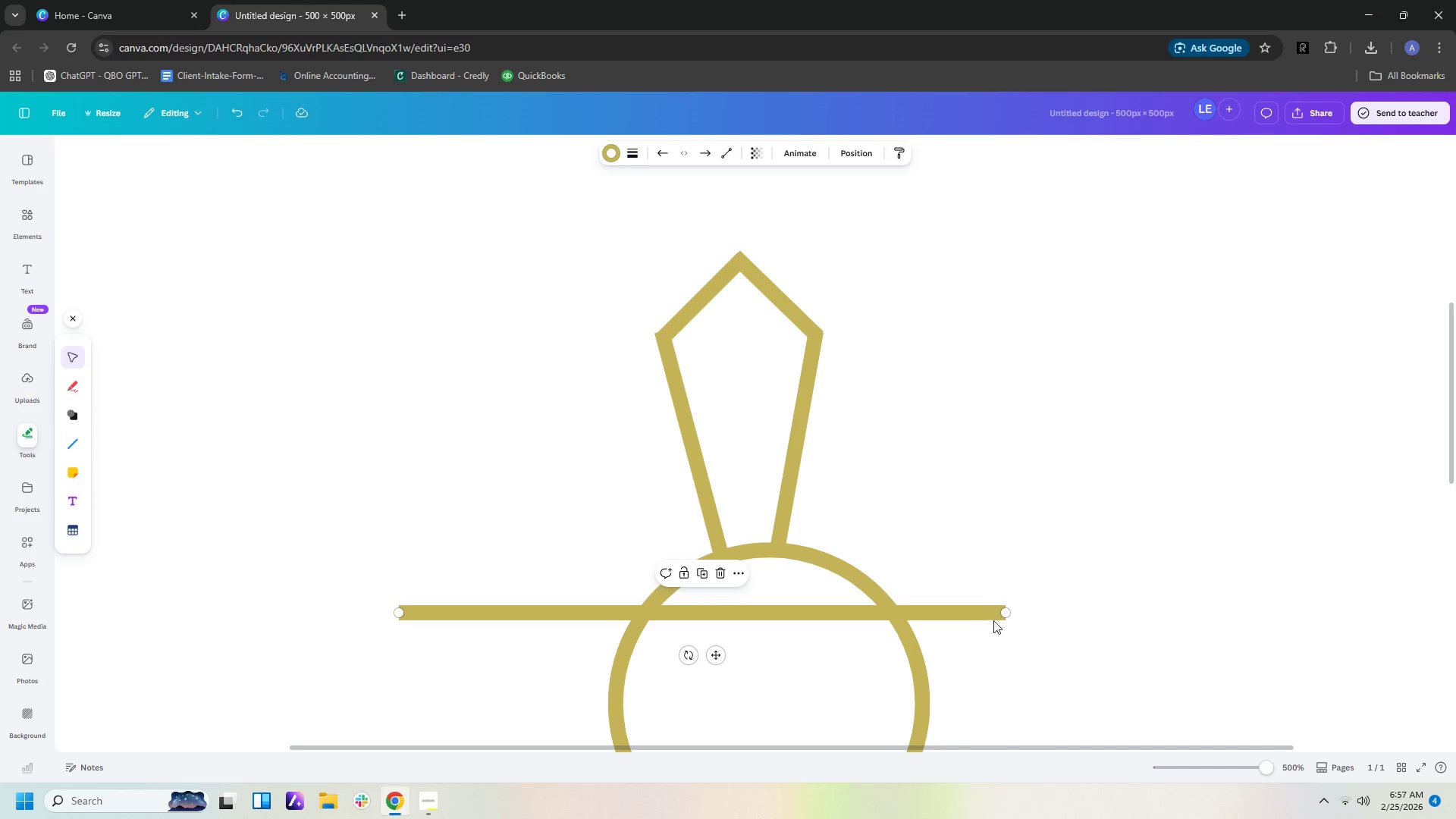 
left_click_drag(start_coordinate=[1004, 614], to_coordinate=[753, 552])
 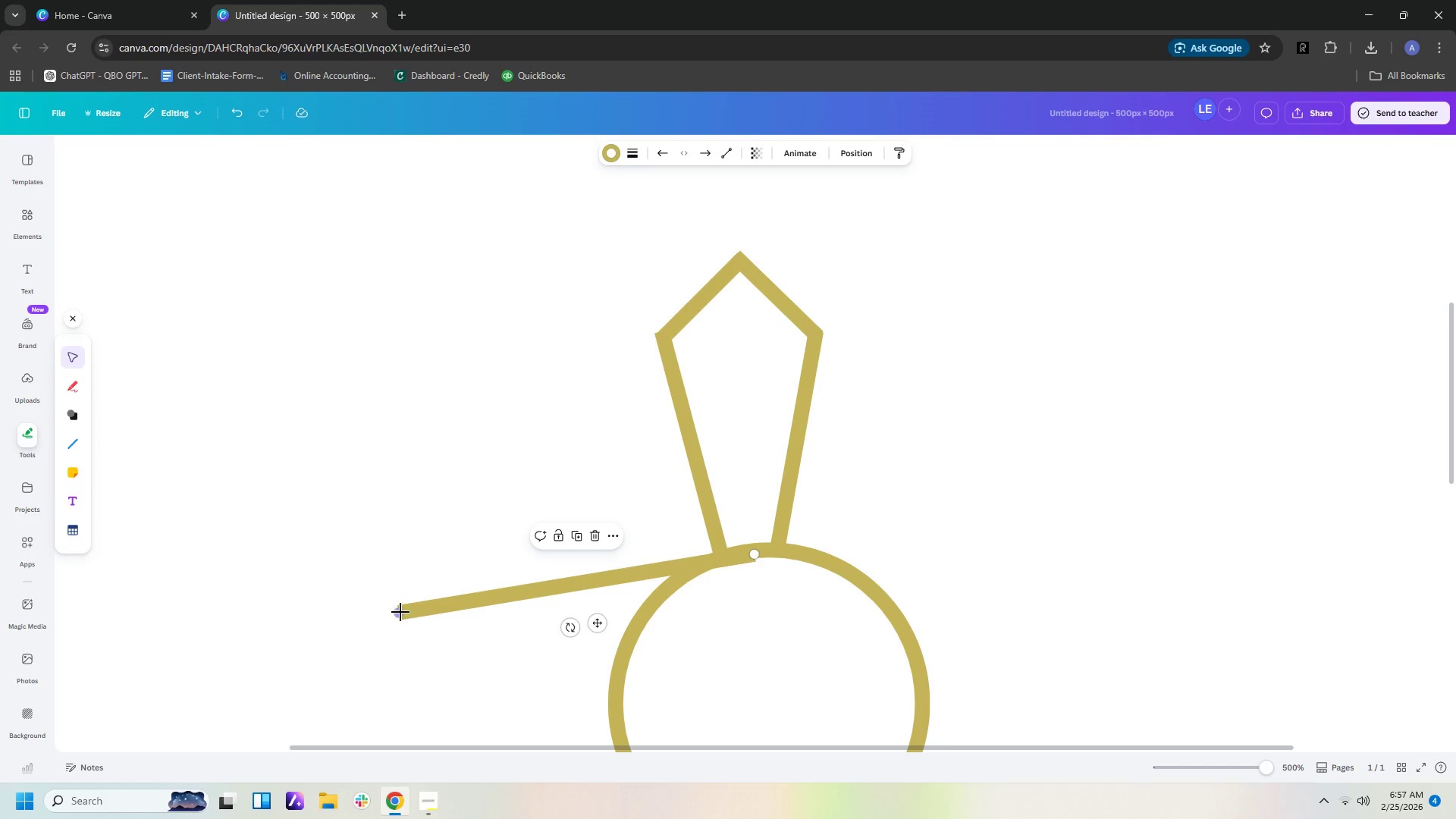 
left_click_drag(start_coordinate=[398, 612], to_coordinate=[751, 444])
 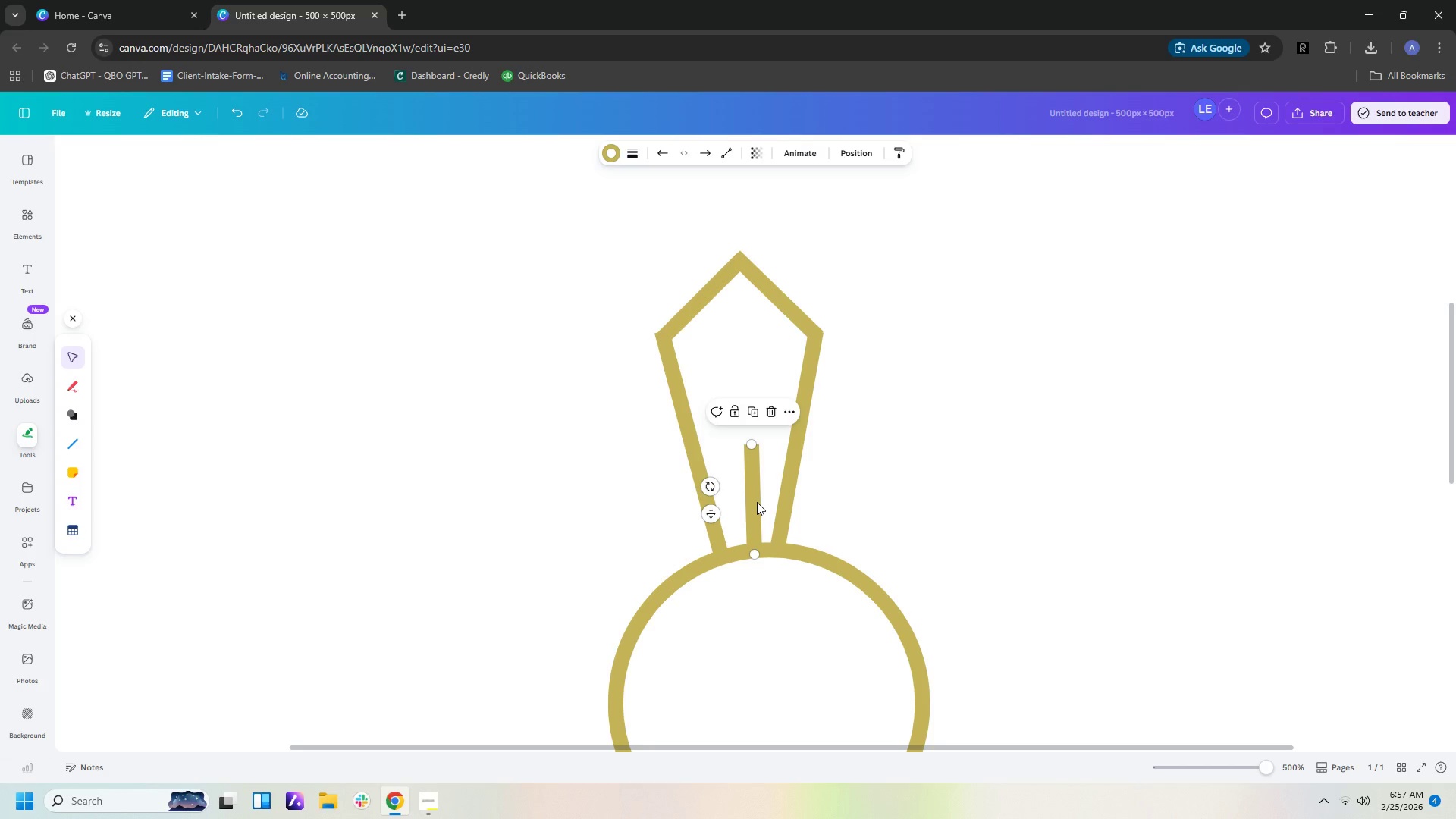 
left_click_drag(start_coordinate=[757, 502], to_coordinate=[751, 502])
 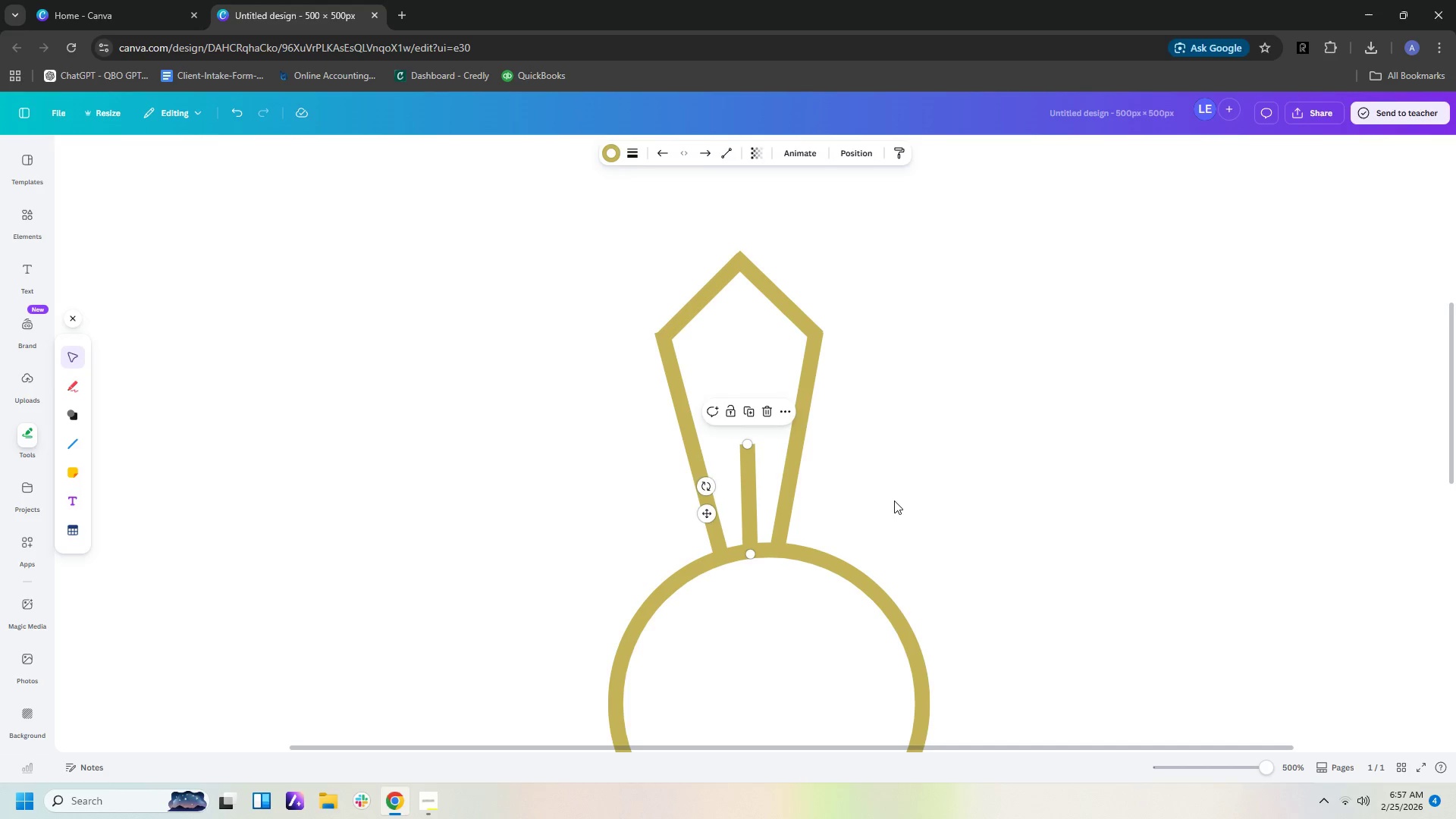 
left_click([894, 500])
 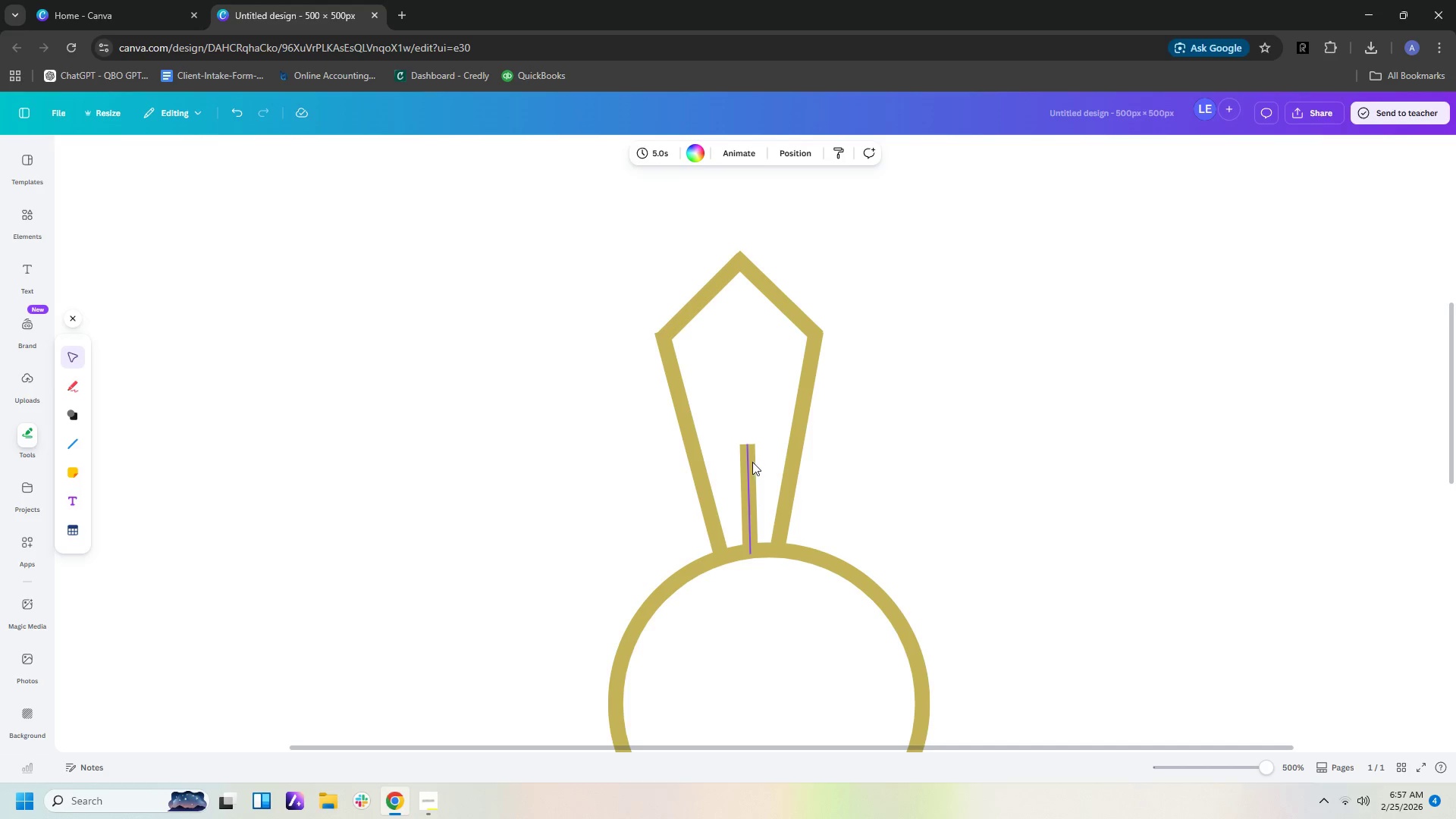 
left_click([746, 461])
 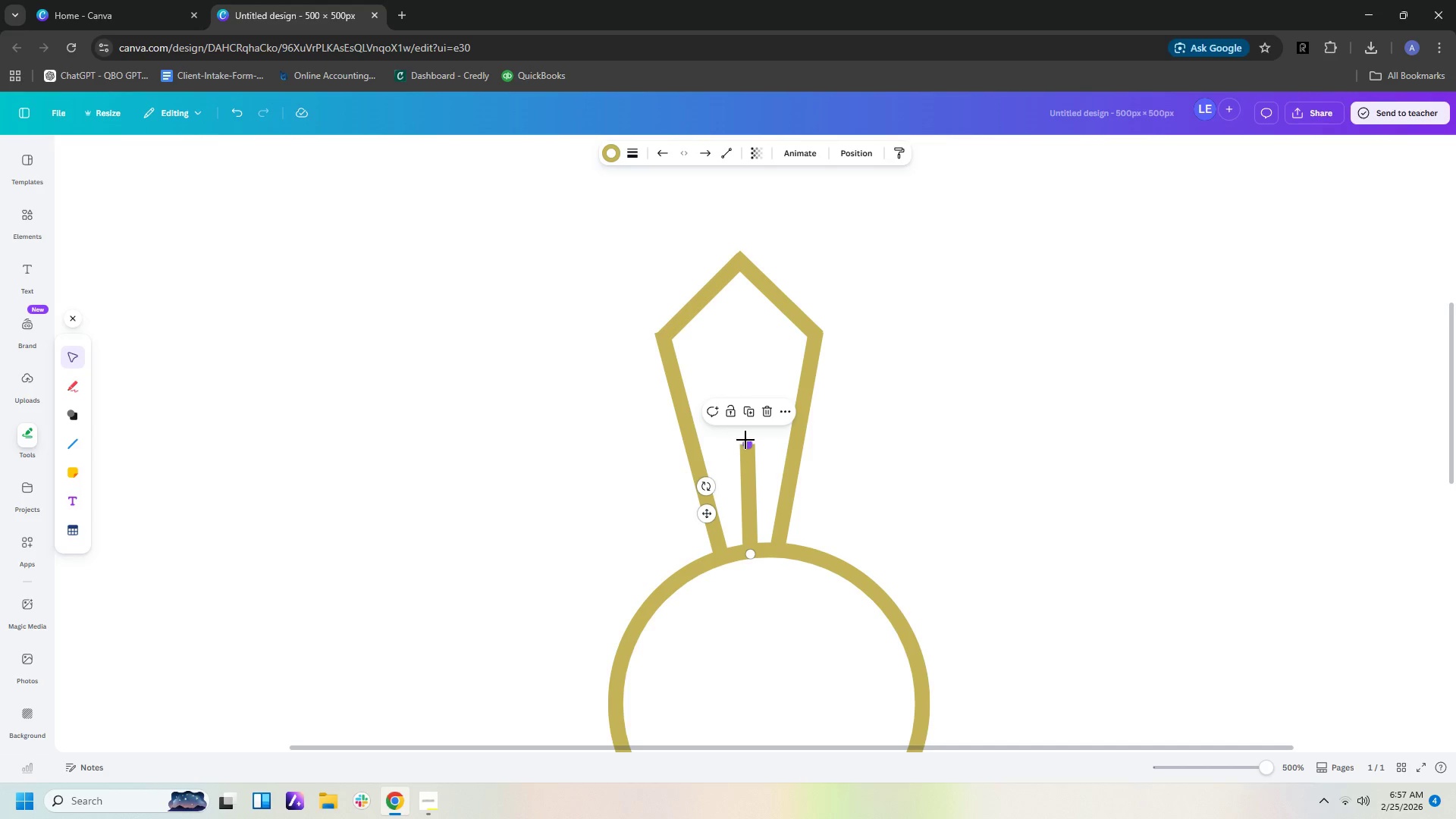 
left_click_drag(start_coordinate=[746, 440], to_coordinate=[750, 417])
 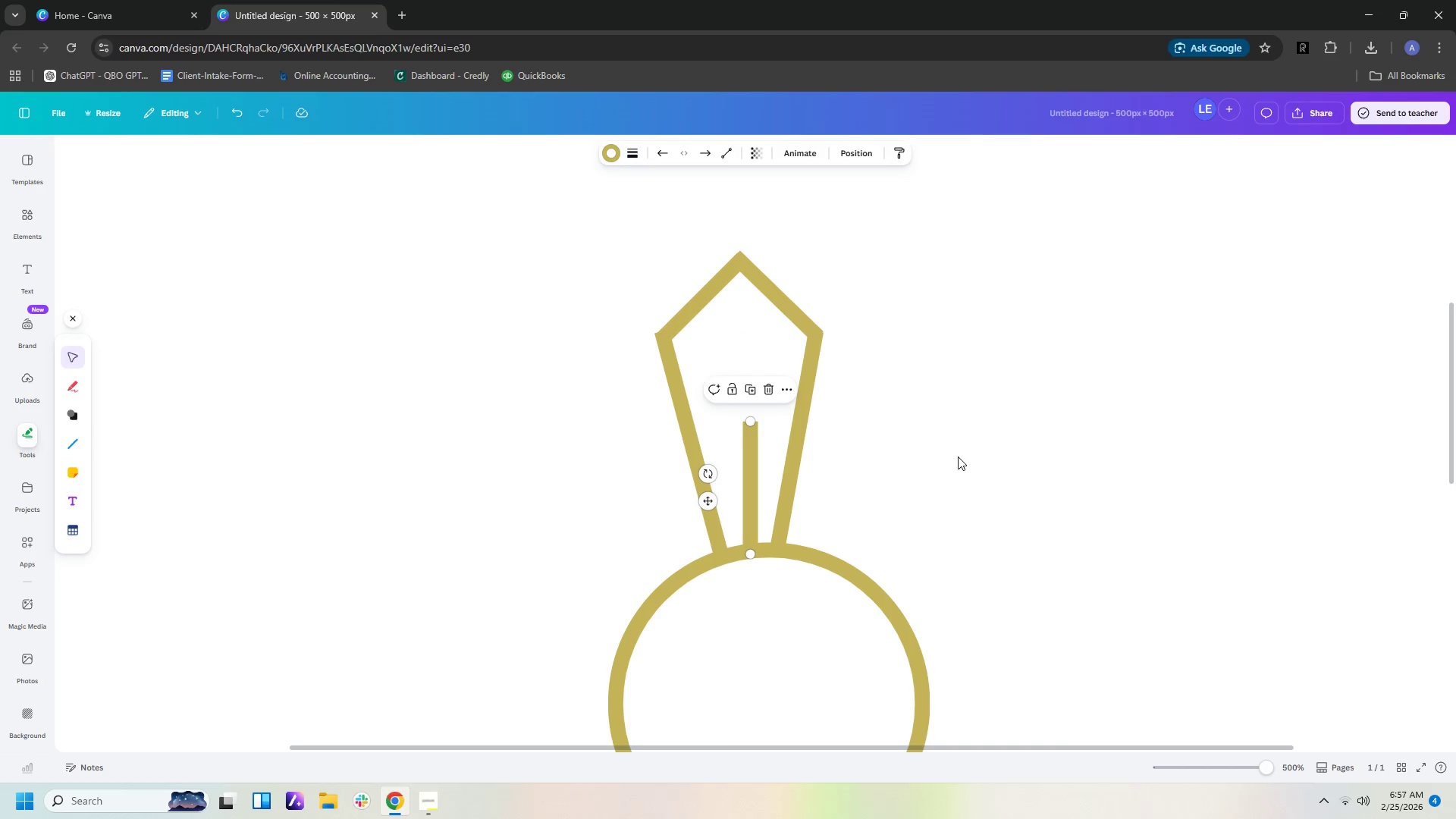 
left_click([958, 457])
 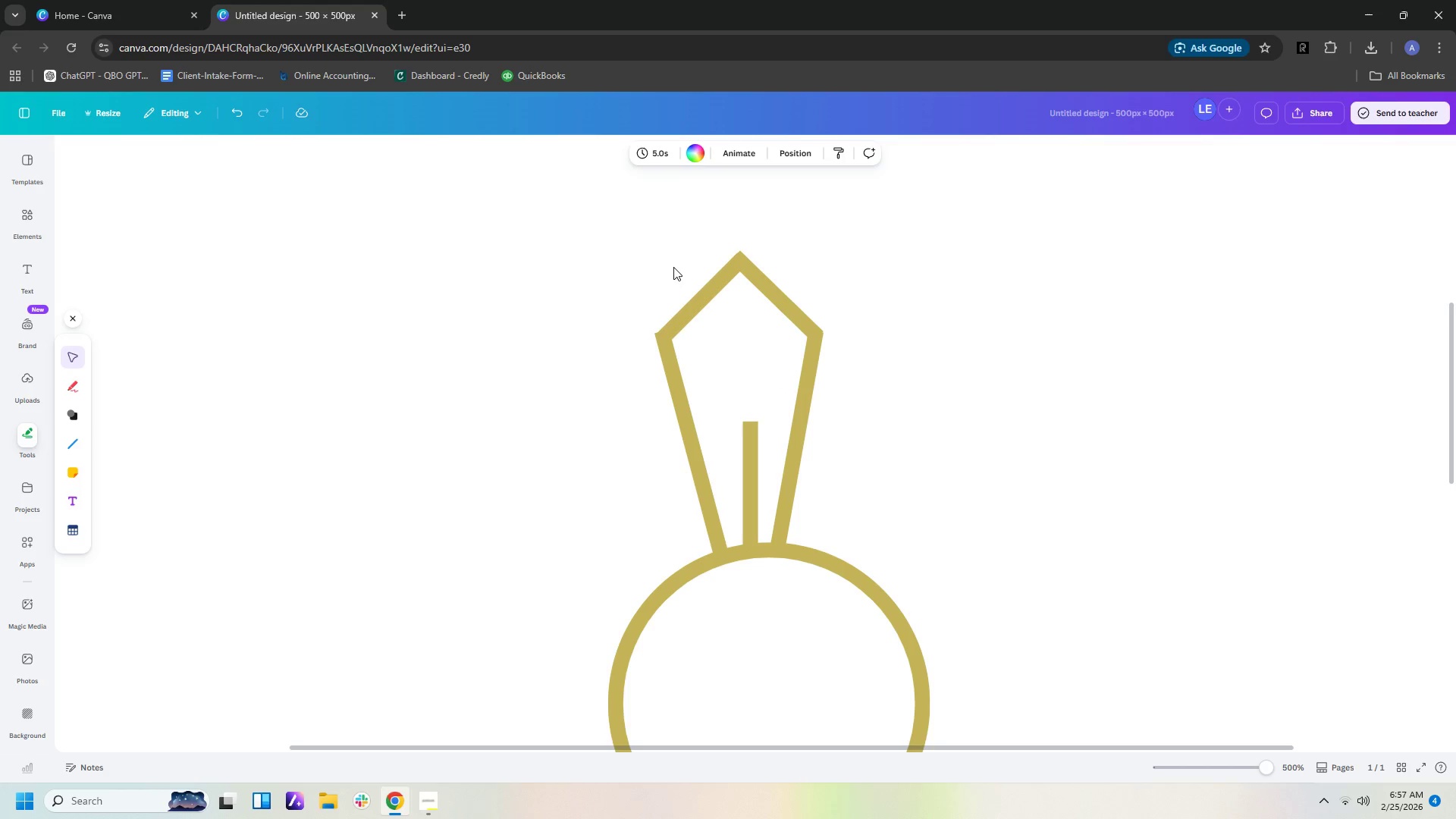 
left_click_drag(start_coordinate=[661, 271], to_coordinate=[877, 365])
 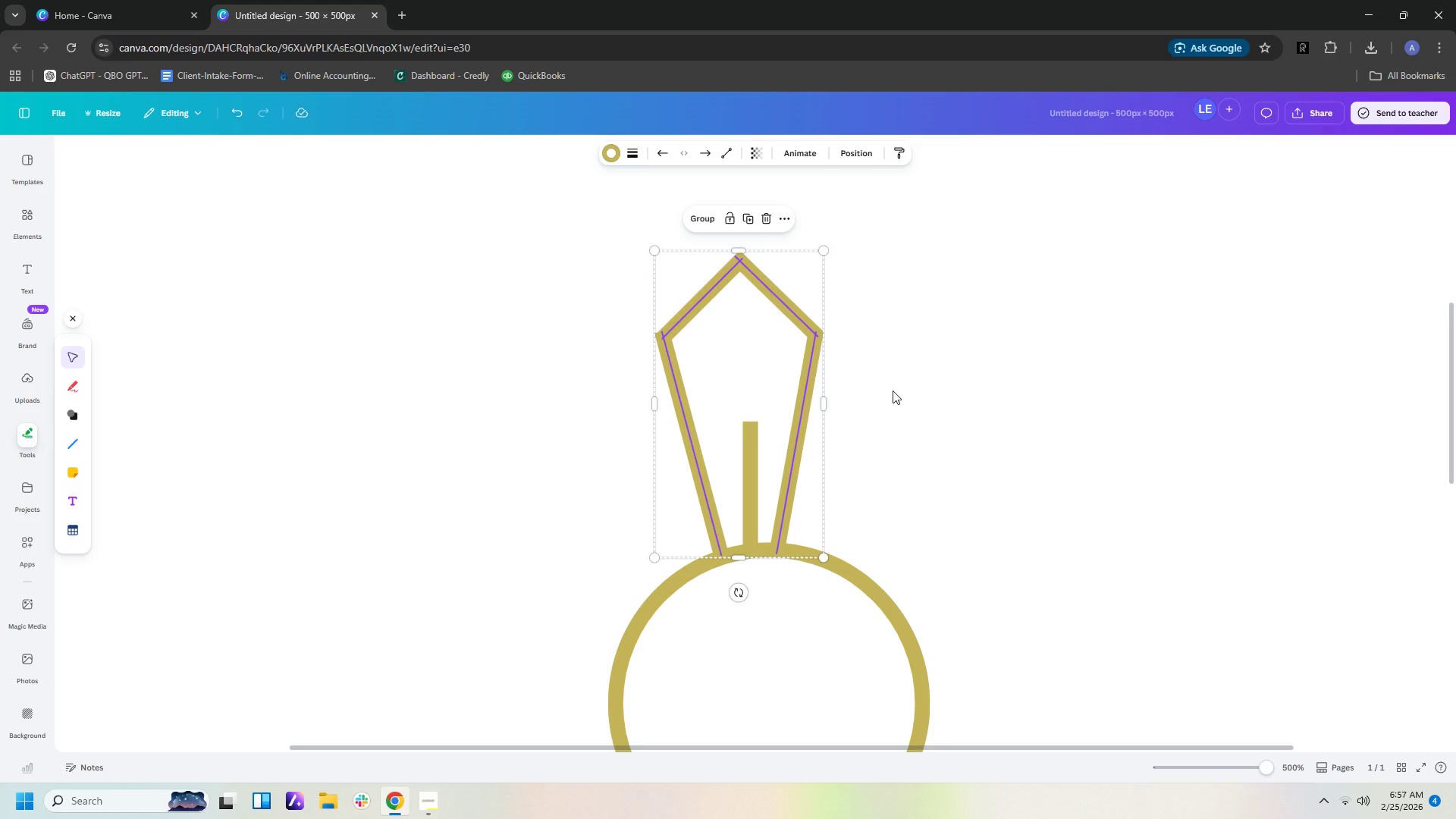 
key(ArrowRight)
 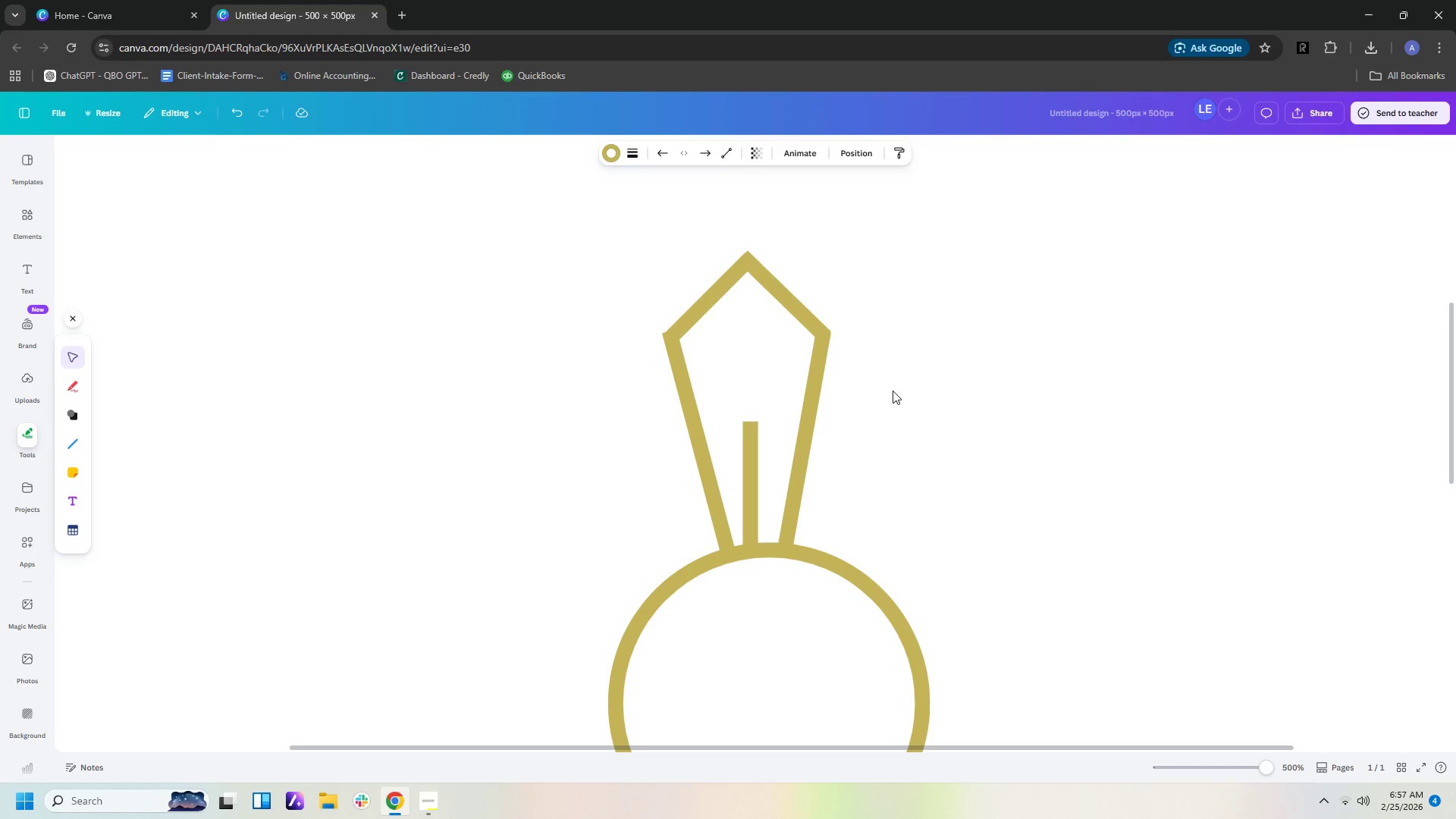 
key(ArrowRight)
 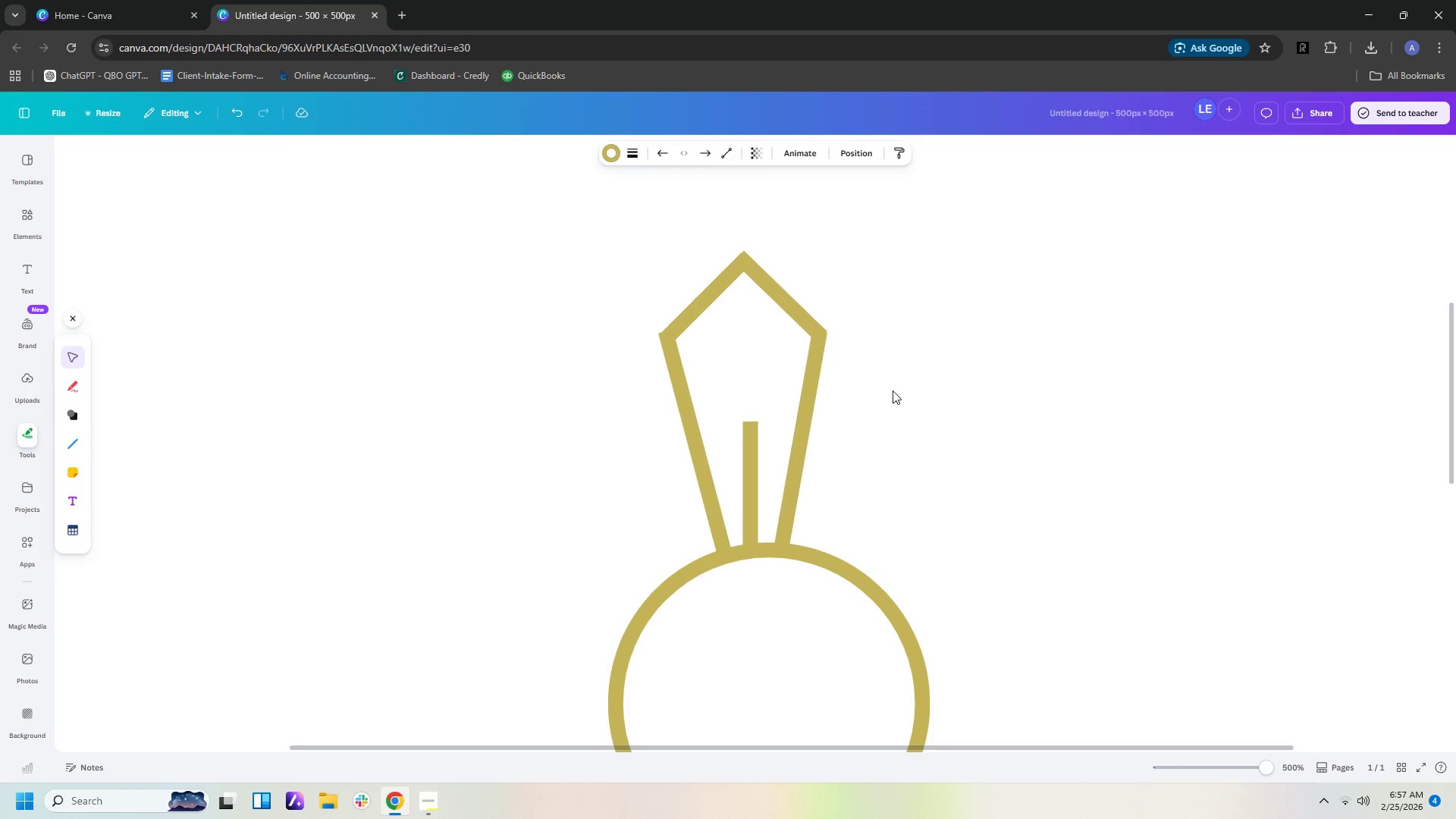 
key(ArrowLeft)
 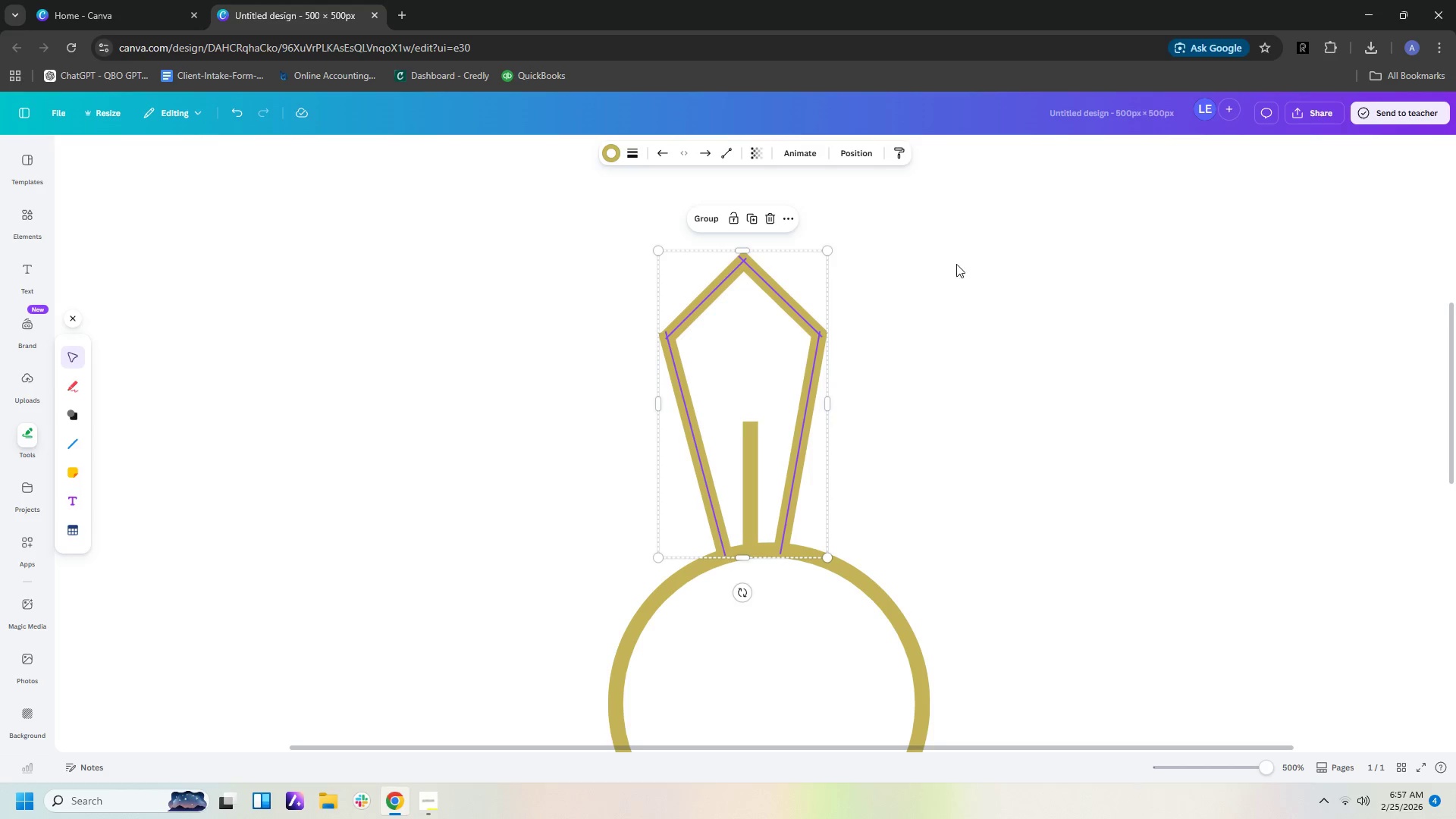 
left_click([1015, 329])
 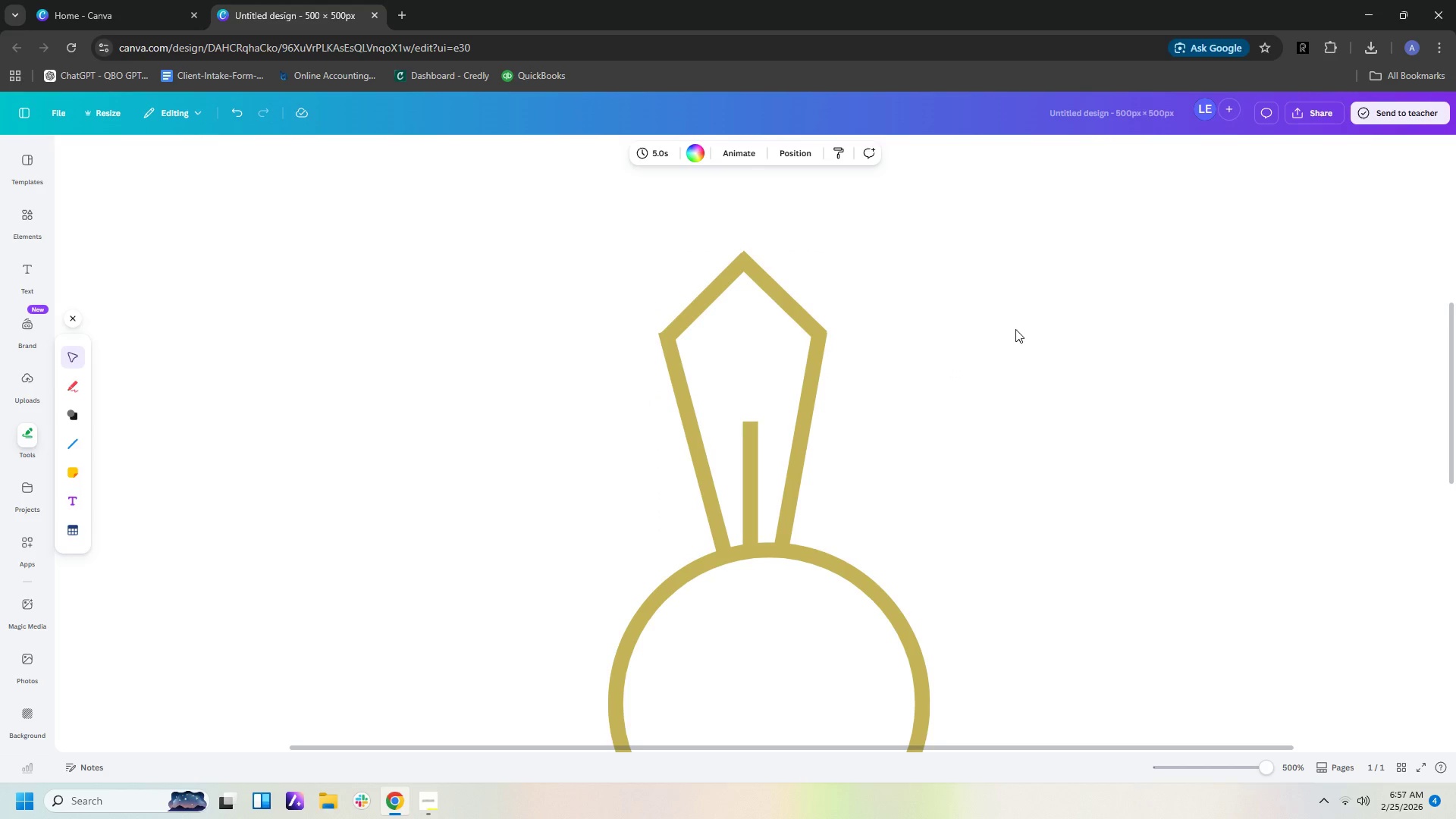 
hold_key(key=ControlLeft, duration=1.08)
scroll: coordinate [1028, 400], scroll_direction: down, amount: 3.0
 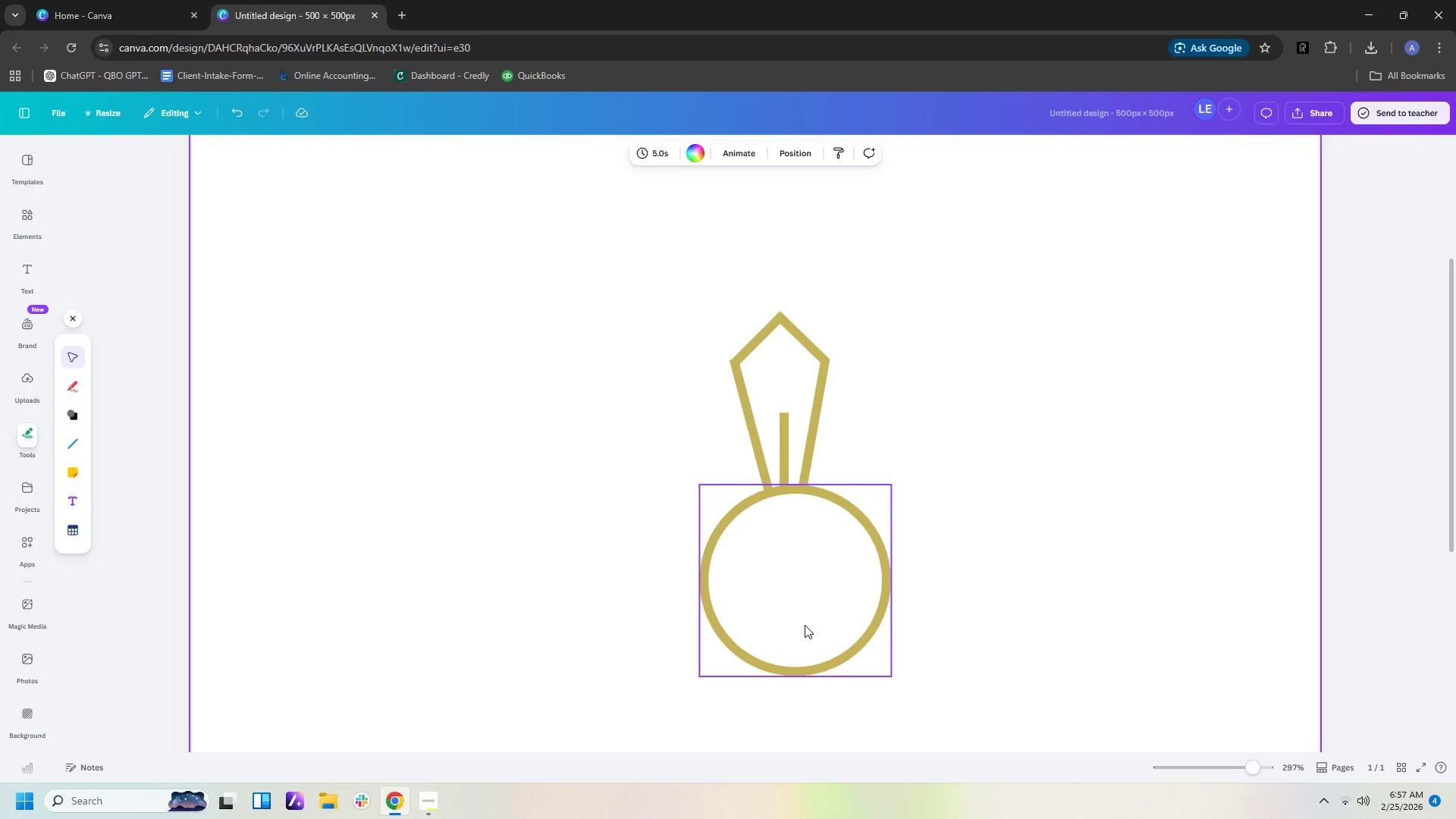 
left_click([805, 625])
 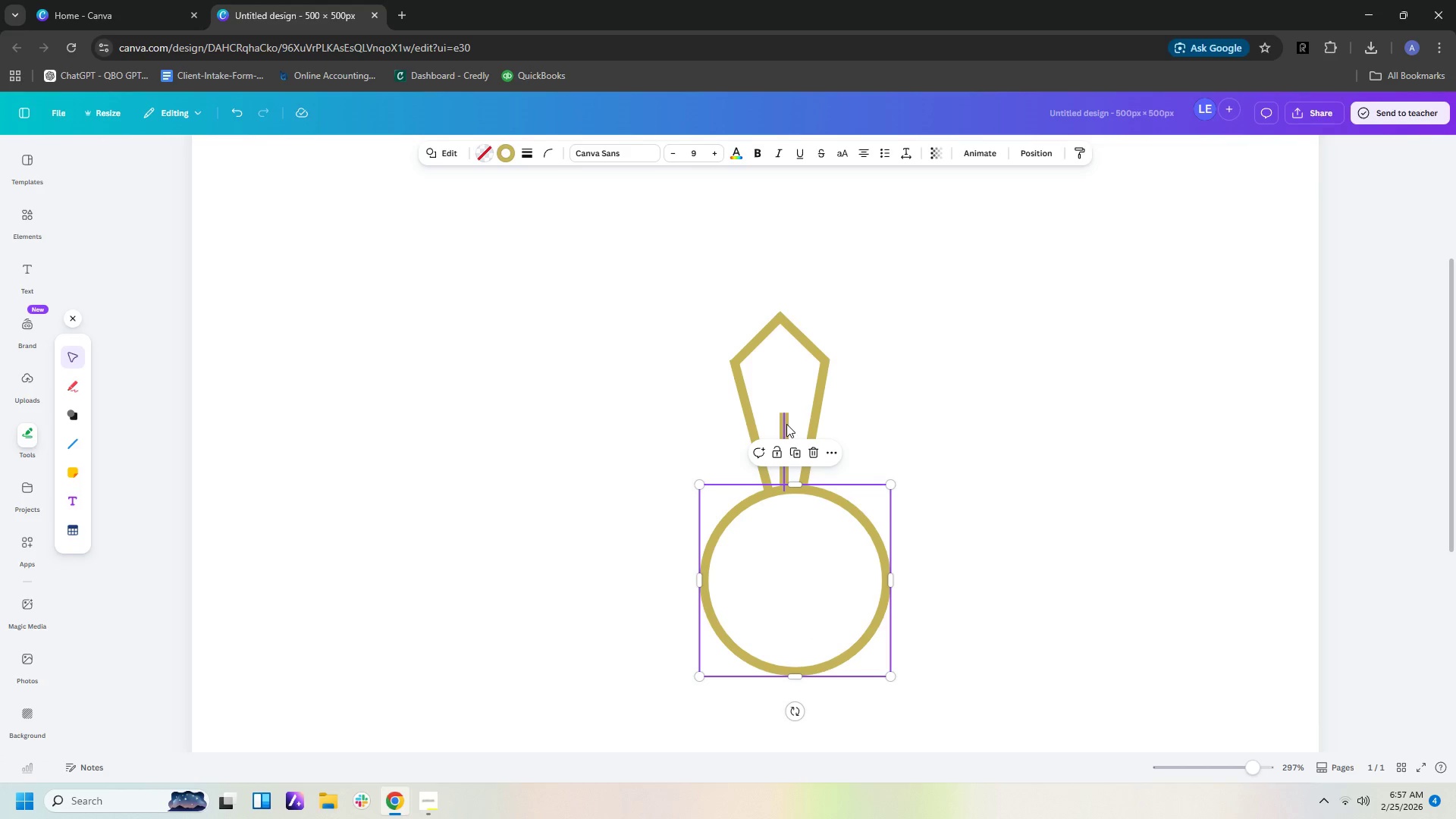 
left_click([782, 424])
 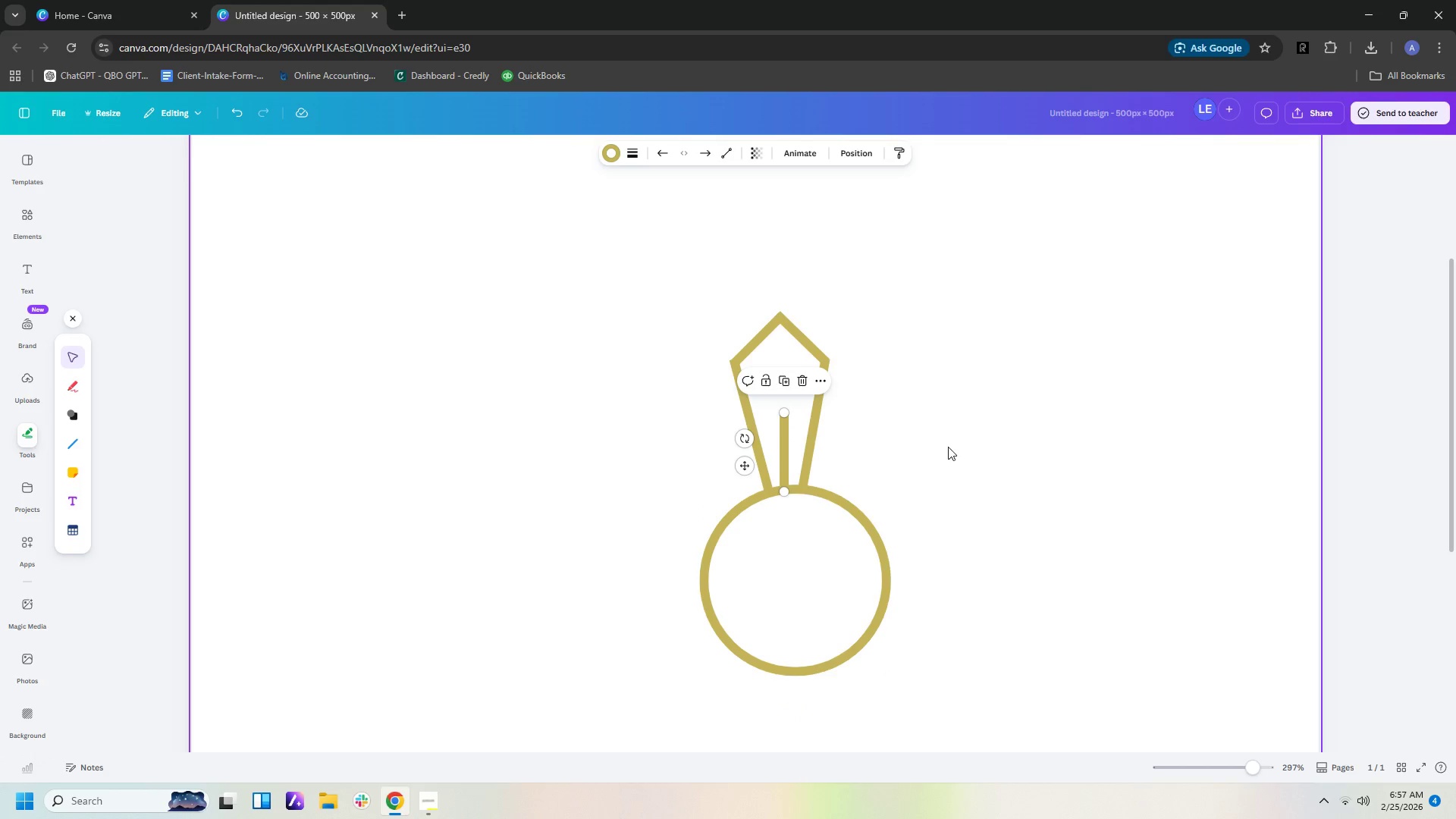 
double_click([948, 447])
 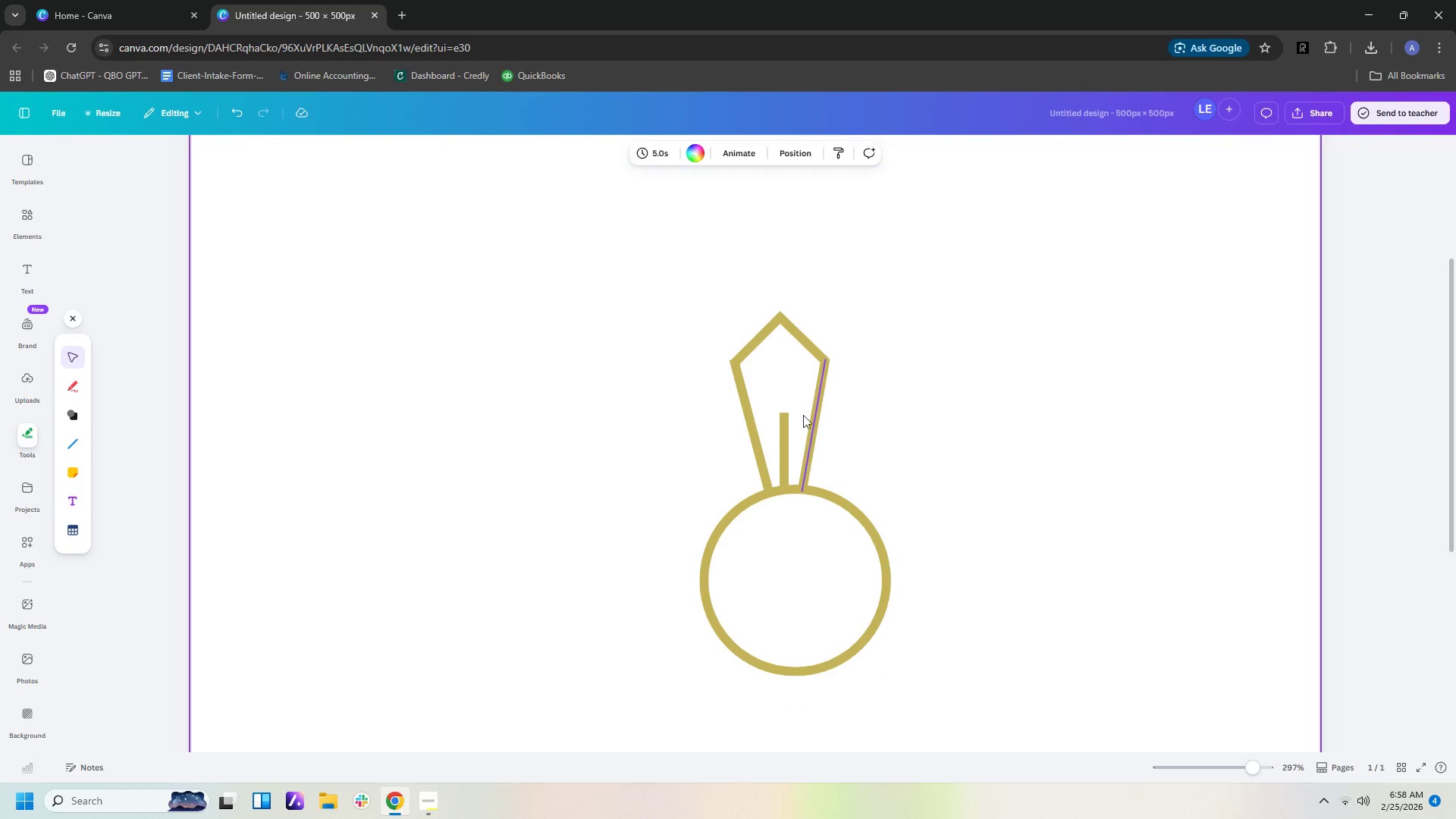 
left_click_drag(start_coordinate=[689, 332], to_coordinate=[897, 372])
 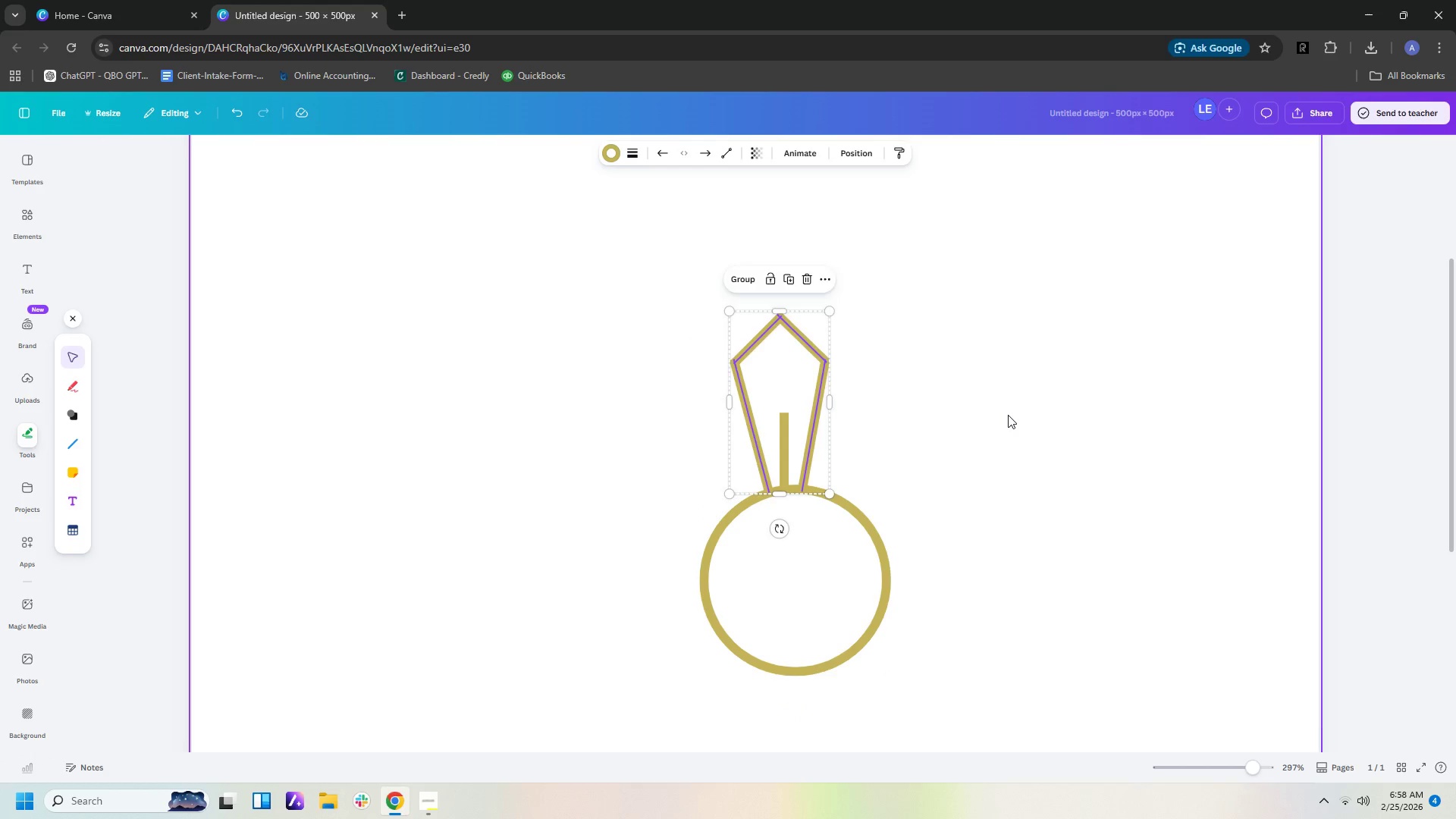 
key(ArrowRight)
 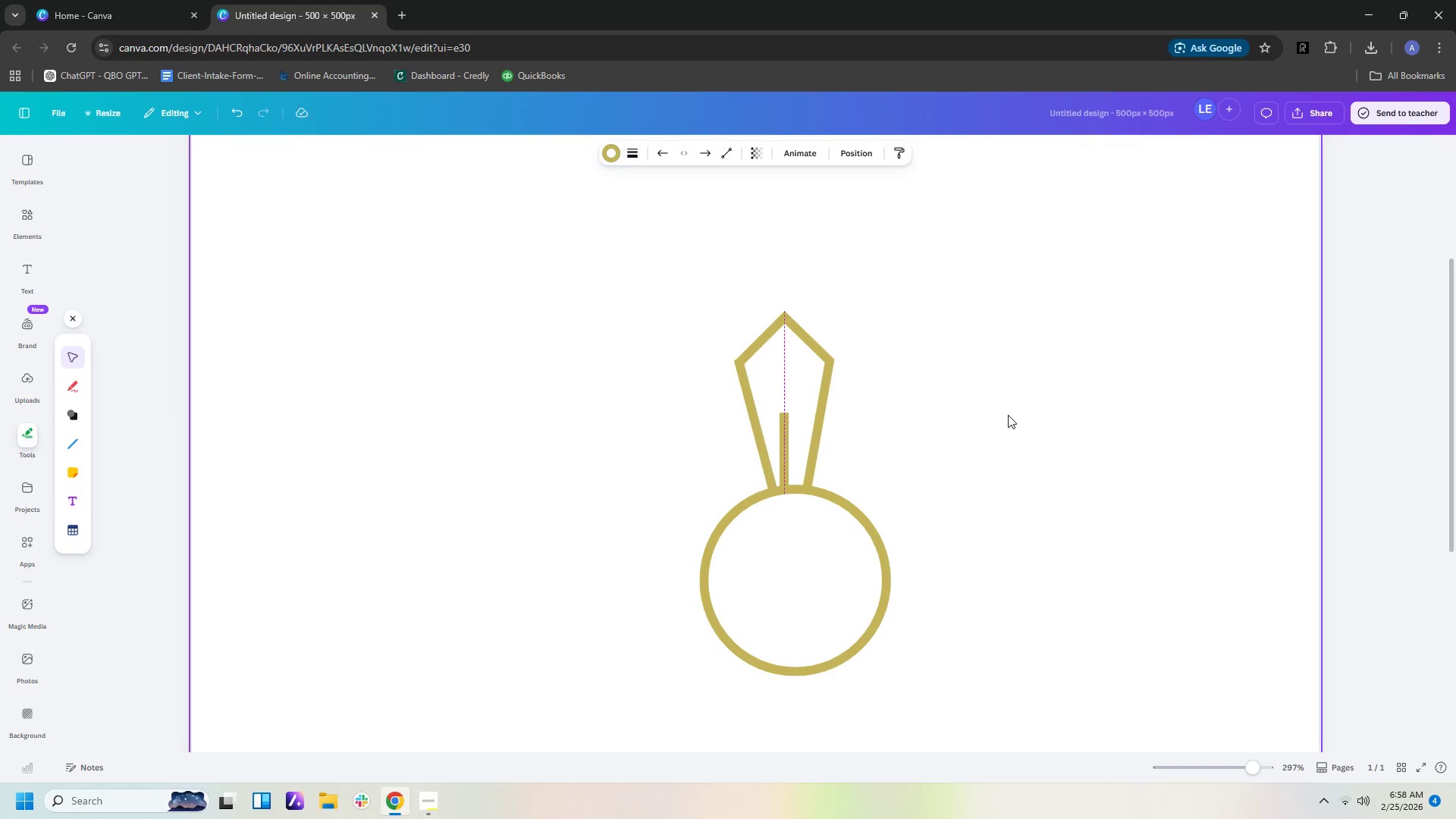 
key(ArrowRight)
 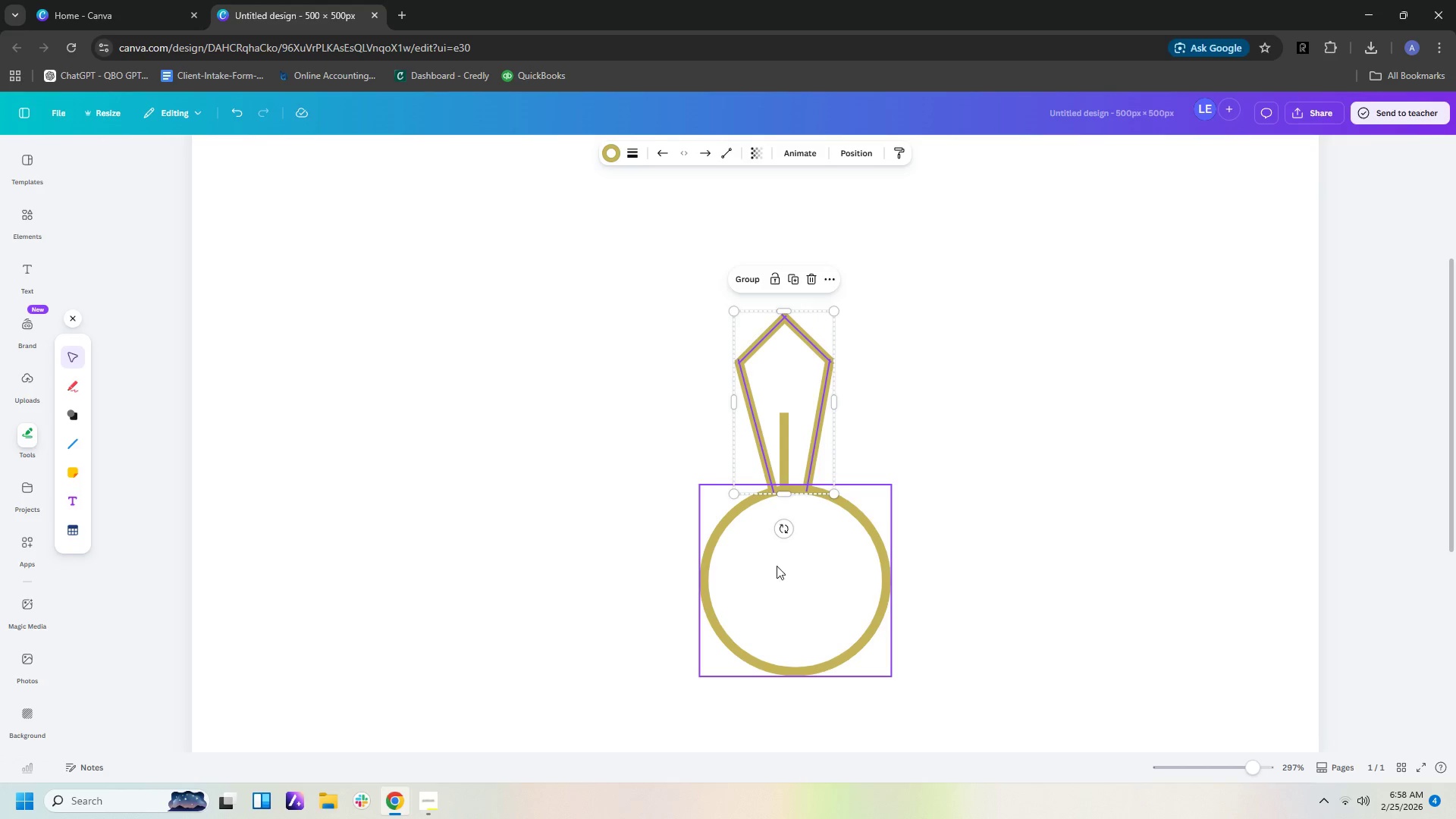 
left_click_drag(start_coordinate=[781, 534], to_coordinate=[773, 533])
 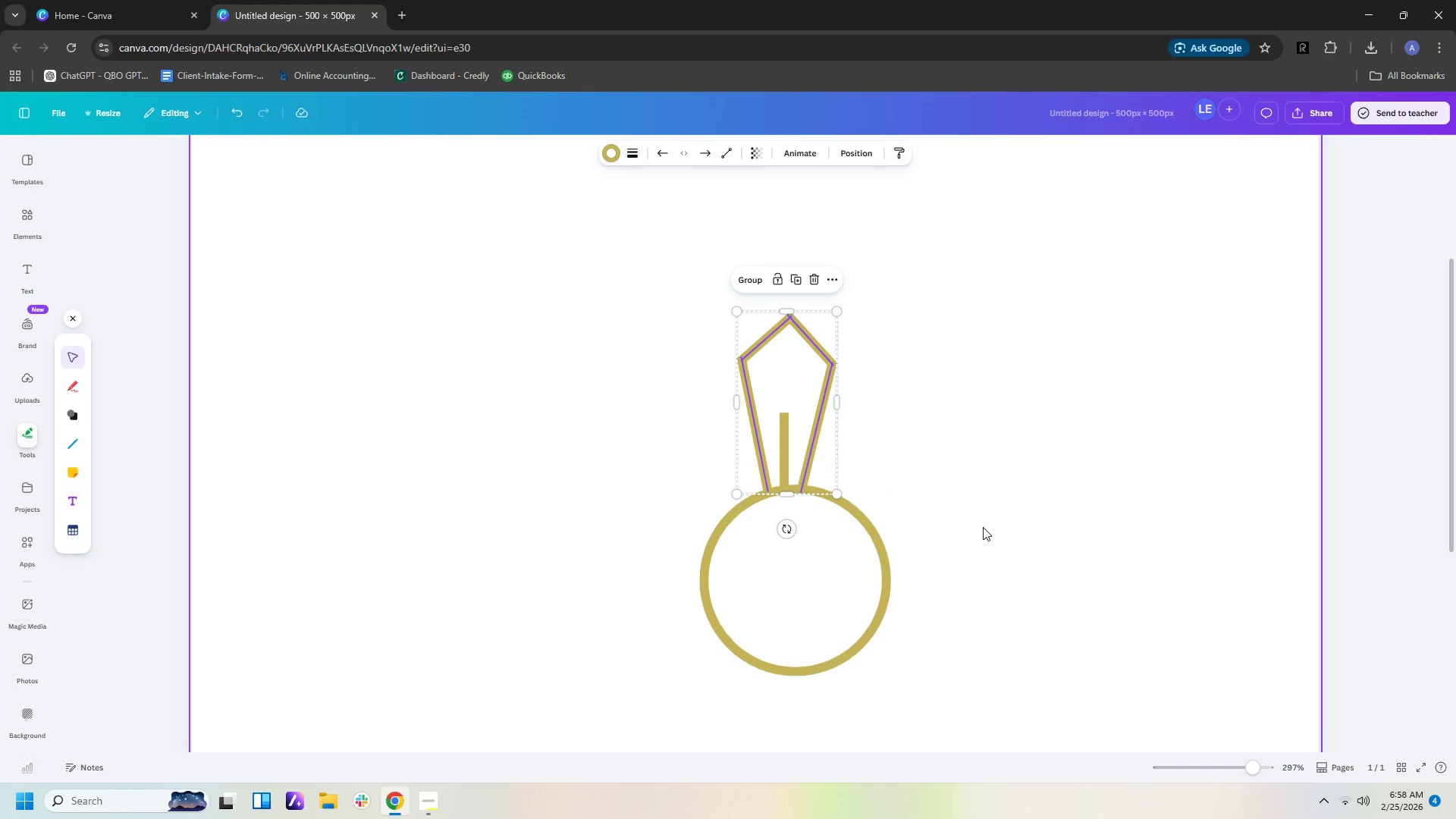 
left_click([983, 527])
 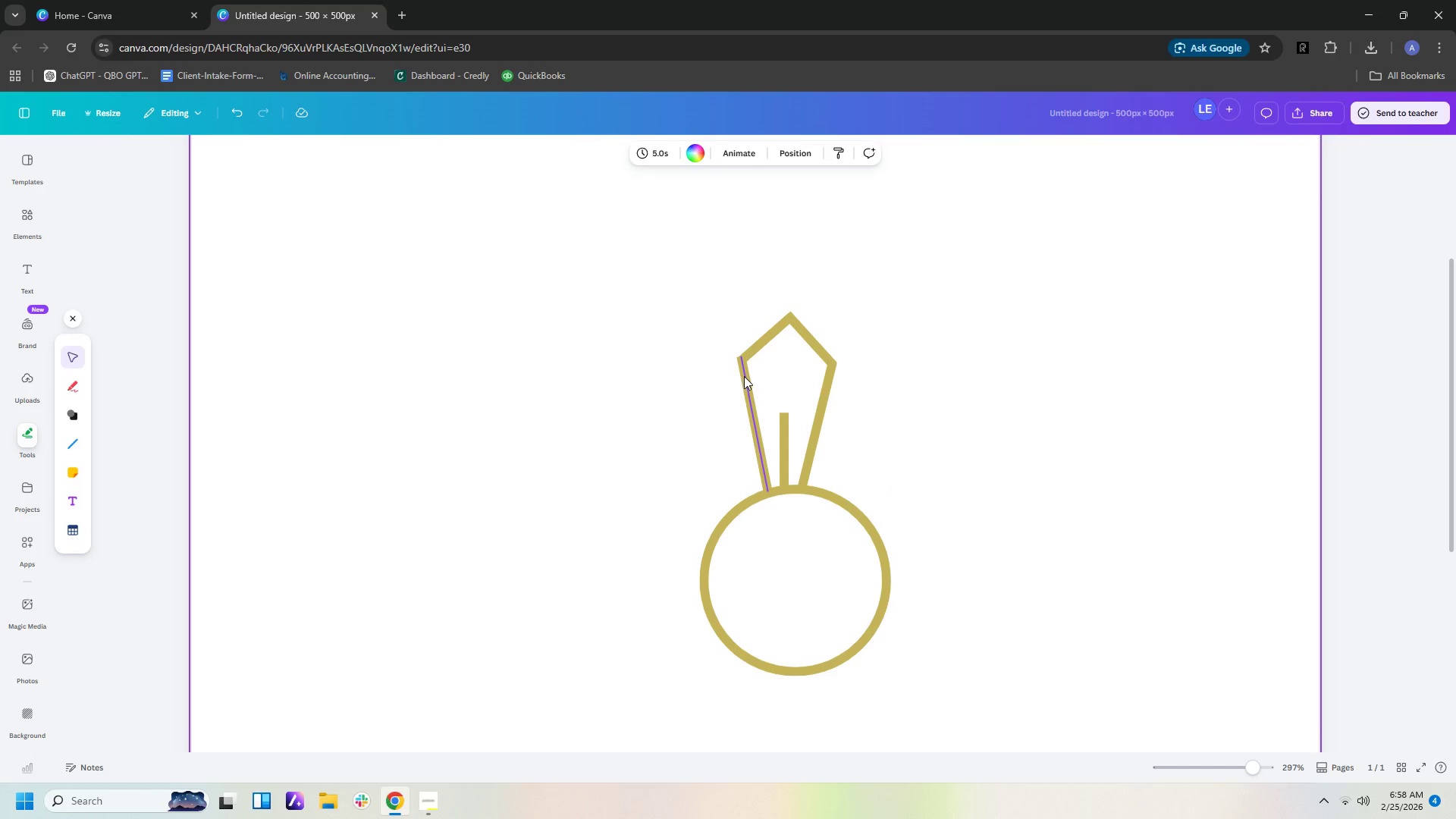 
wait(5.67)
 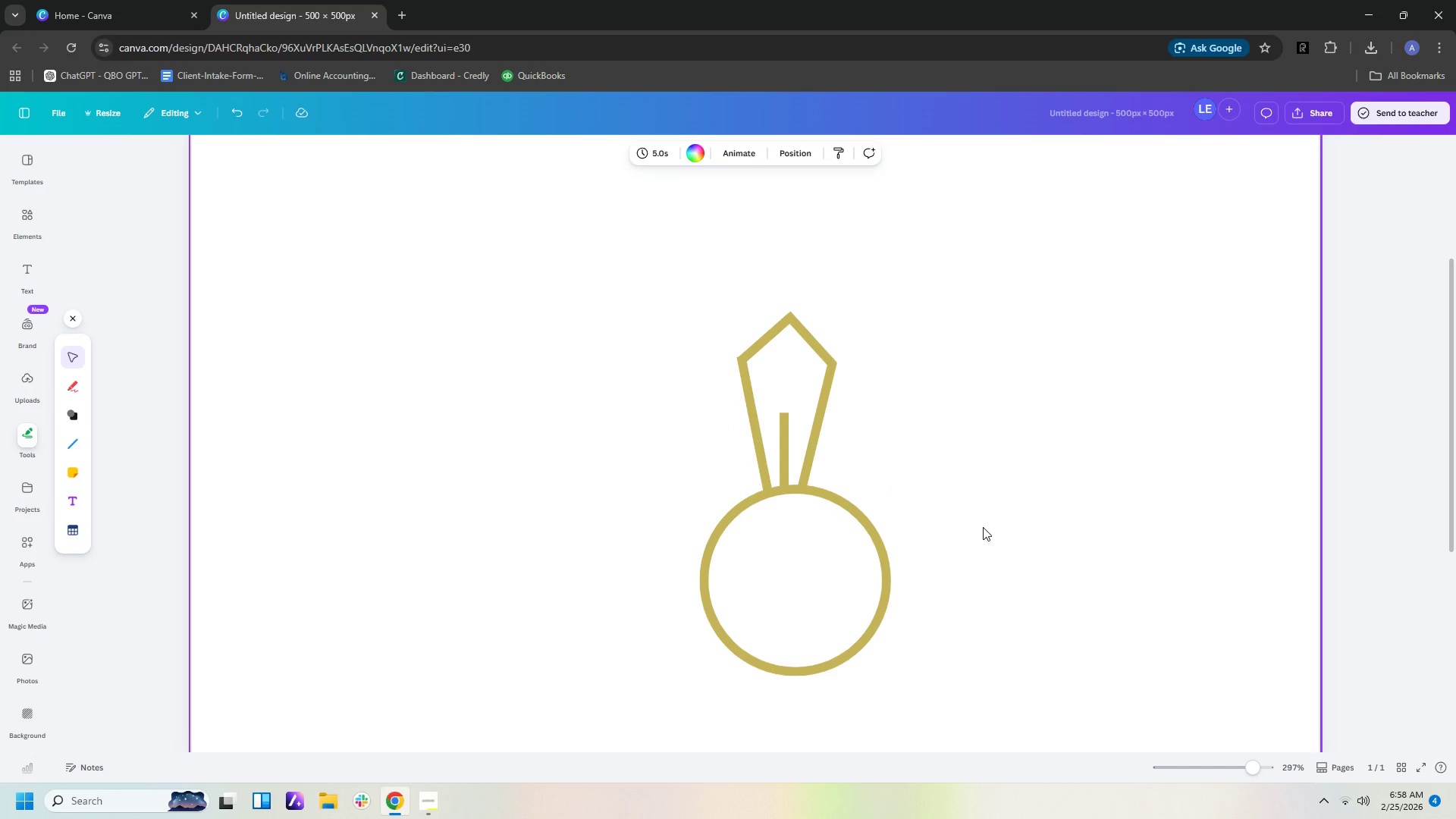 
left_click([752, 401])
 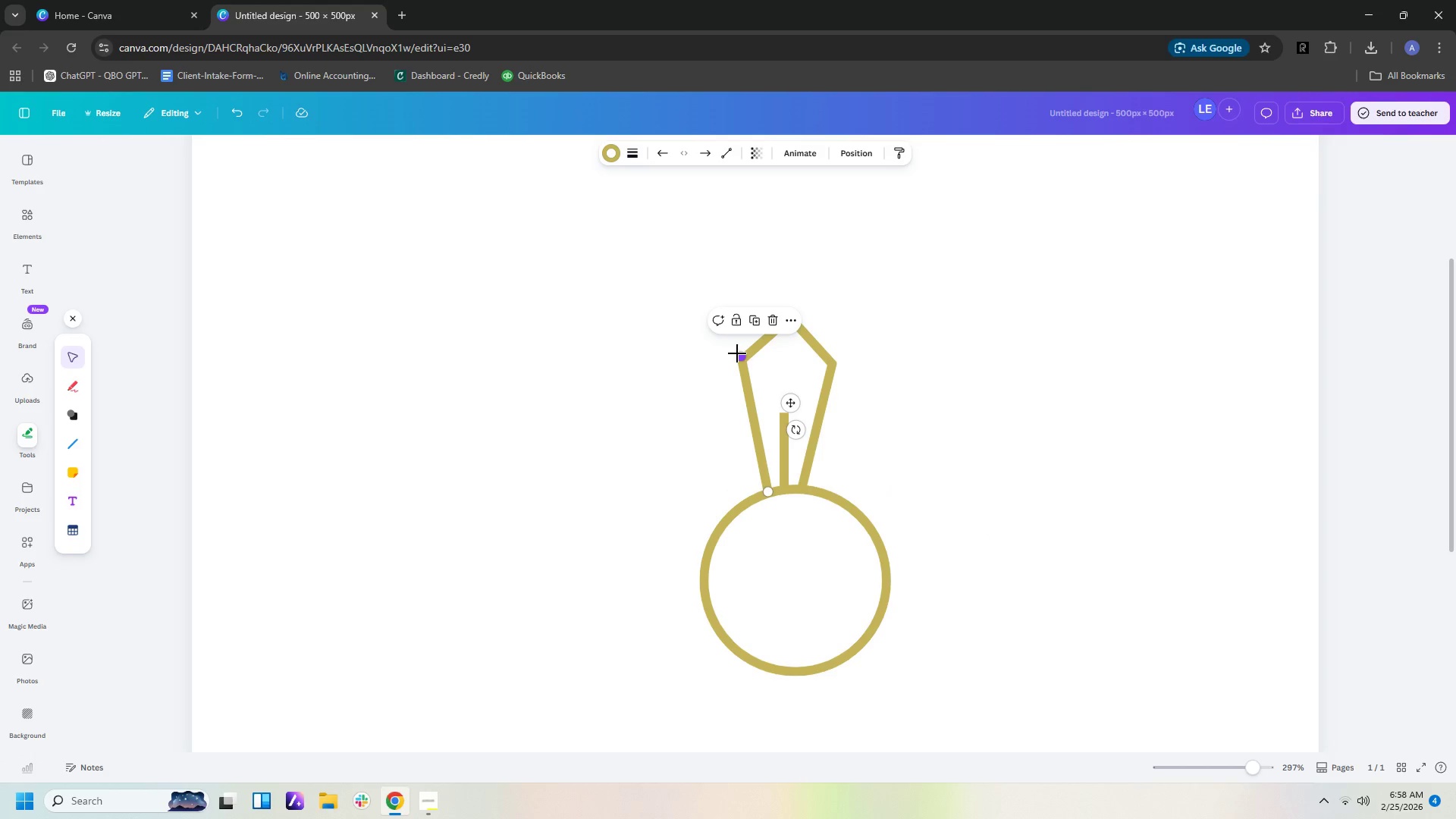 
left_click_drag(start_coordinate=[737, 353], to_coordinate=[730, 354])
 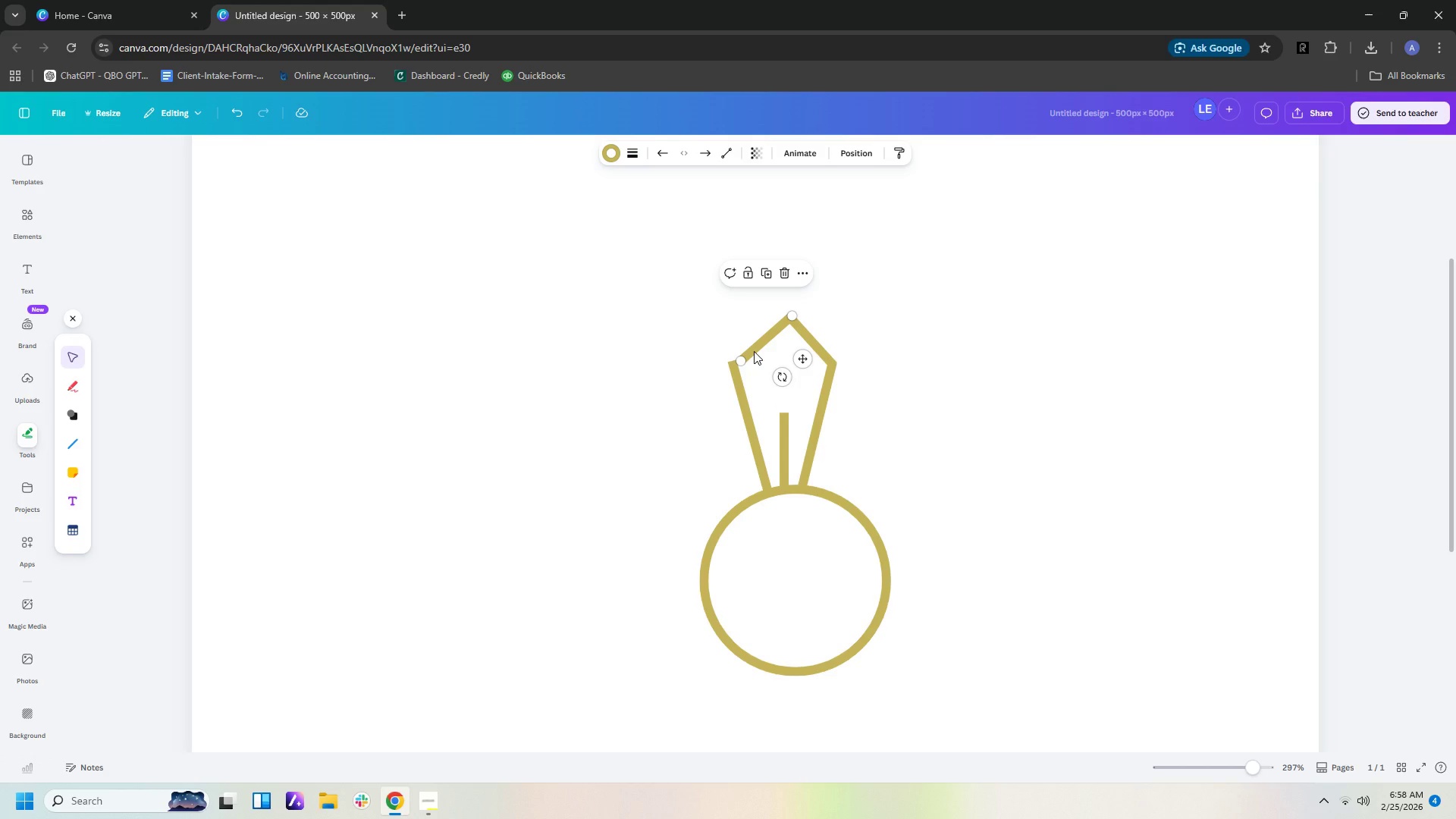 
left_click([754, 351])
 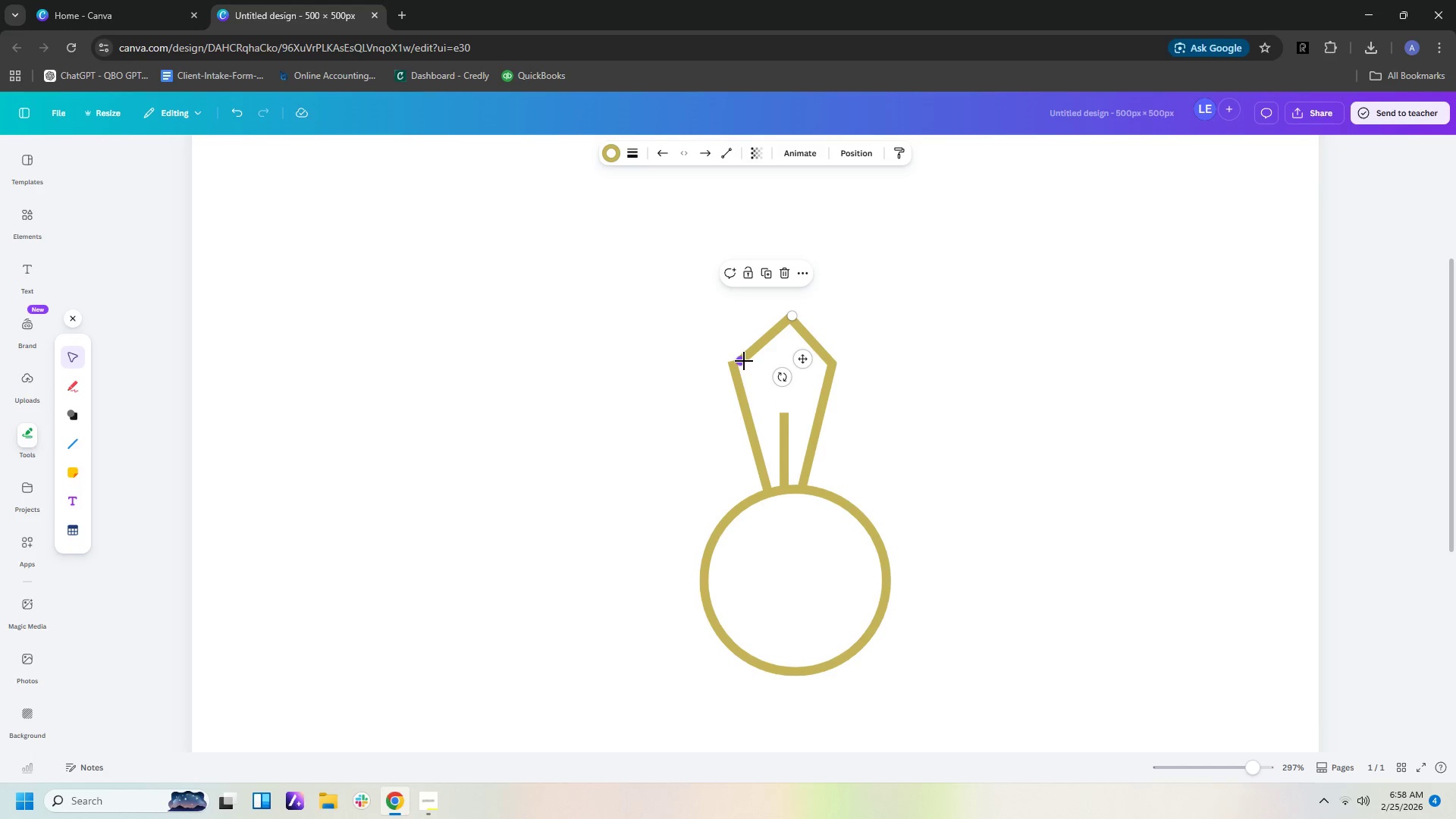 
left_click_drag(start_coordinate=[744, 361], to_coordinate=[736, 362])
 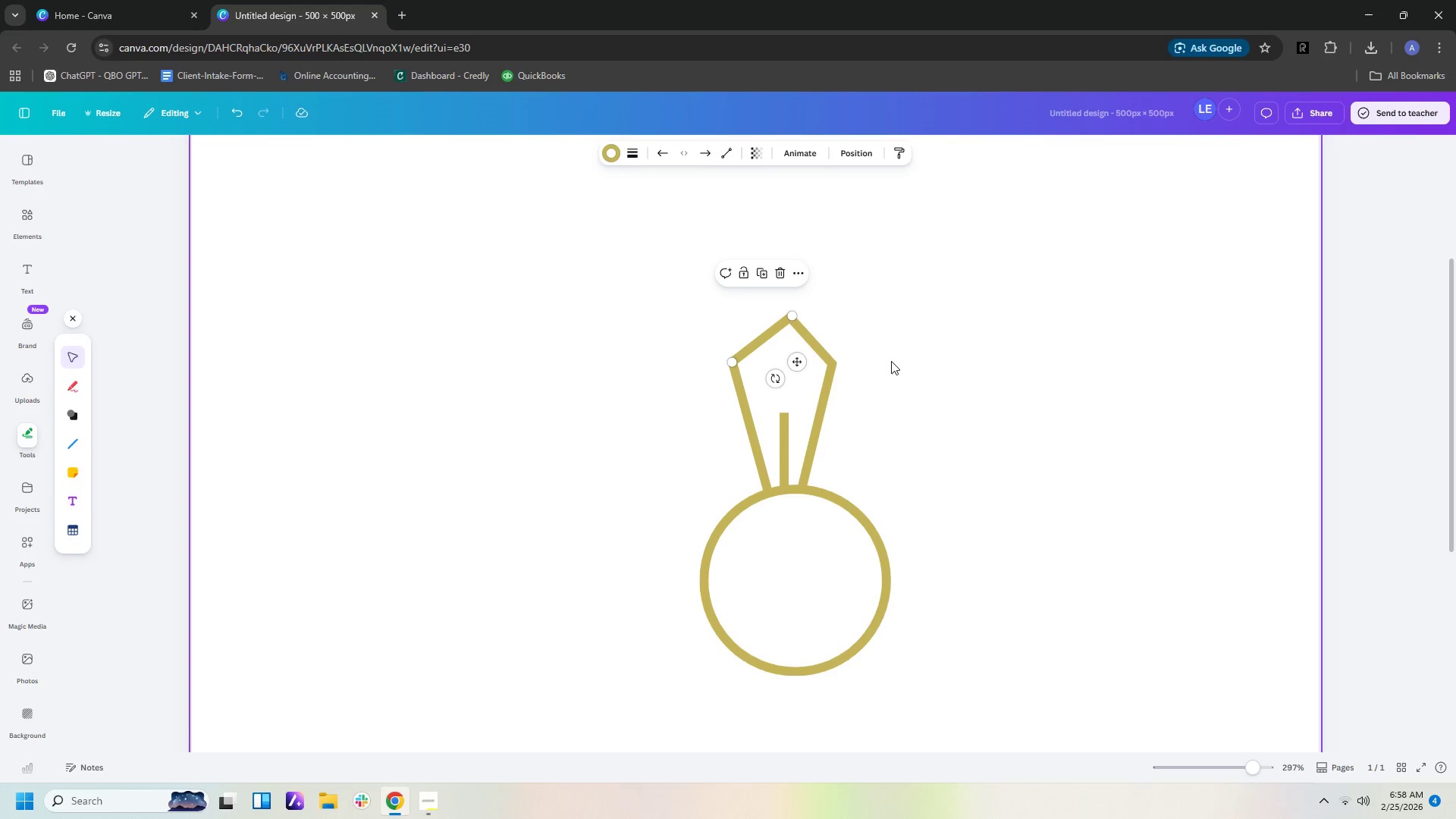 
left_click([891, 361])
 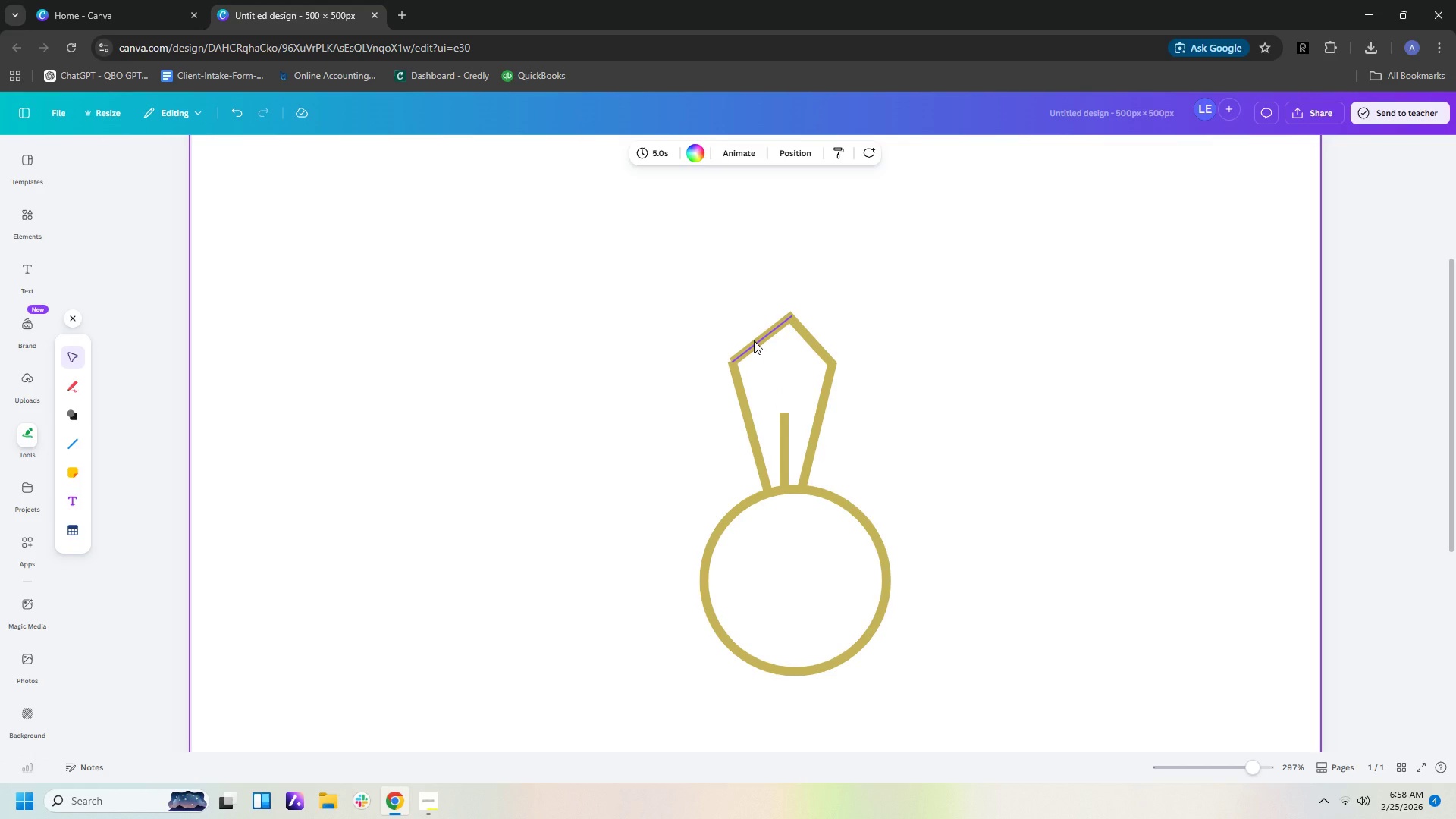 
left_click([754, 340])
 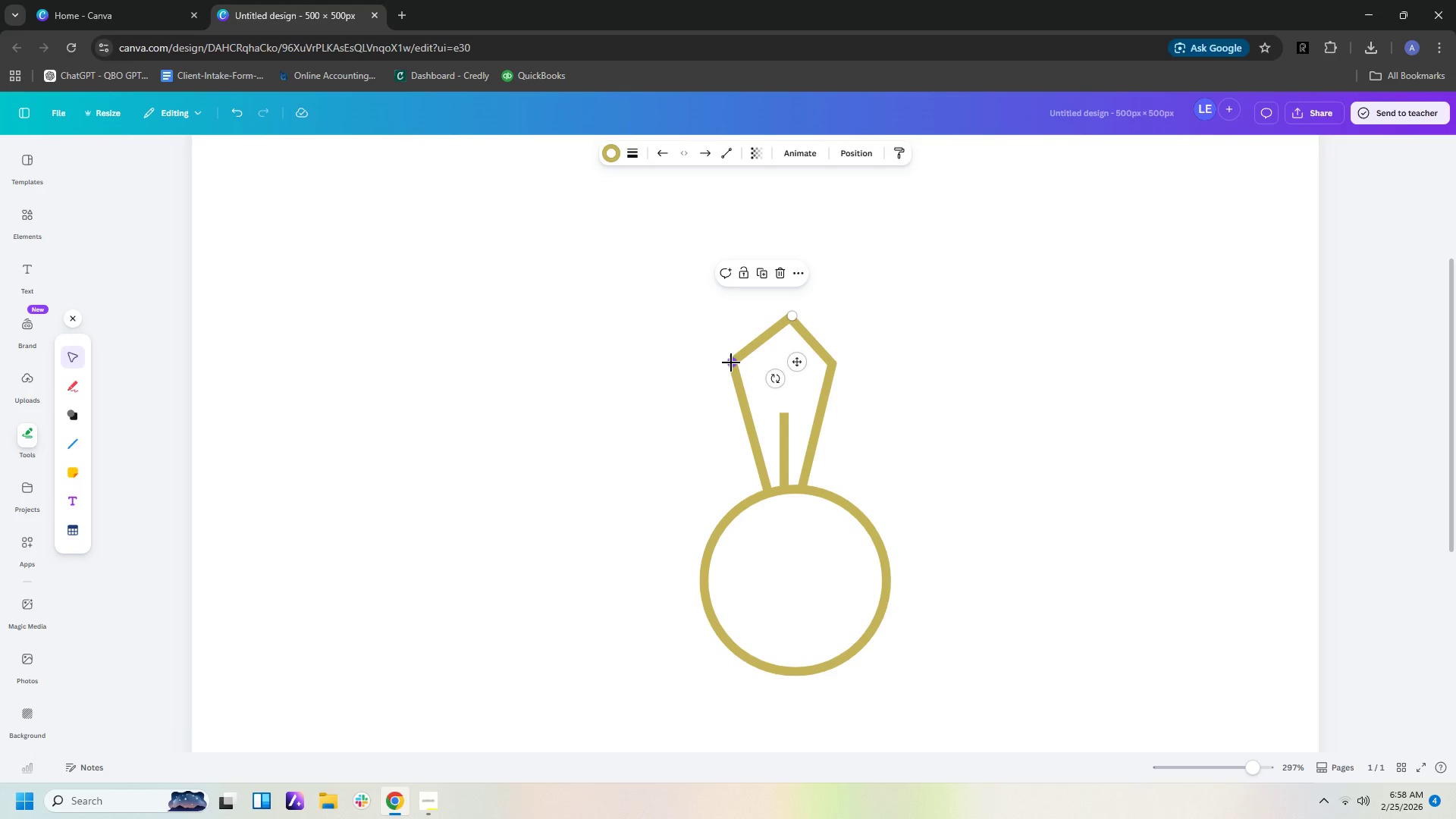 
left_click_drag(start_coordinate=[731, 363], to_coordinate=[730, 367])
 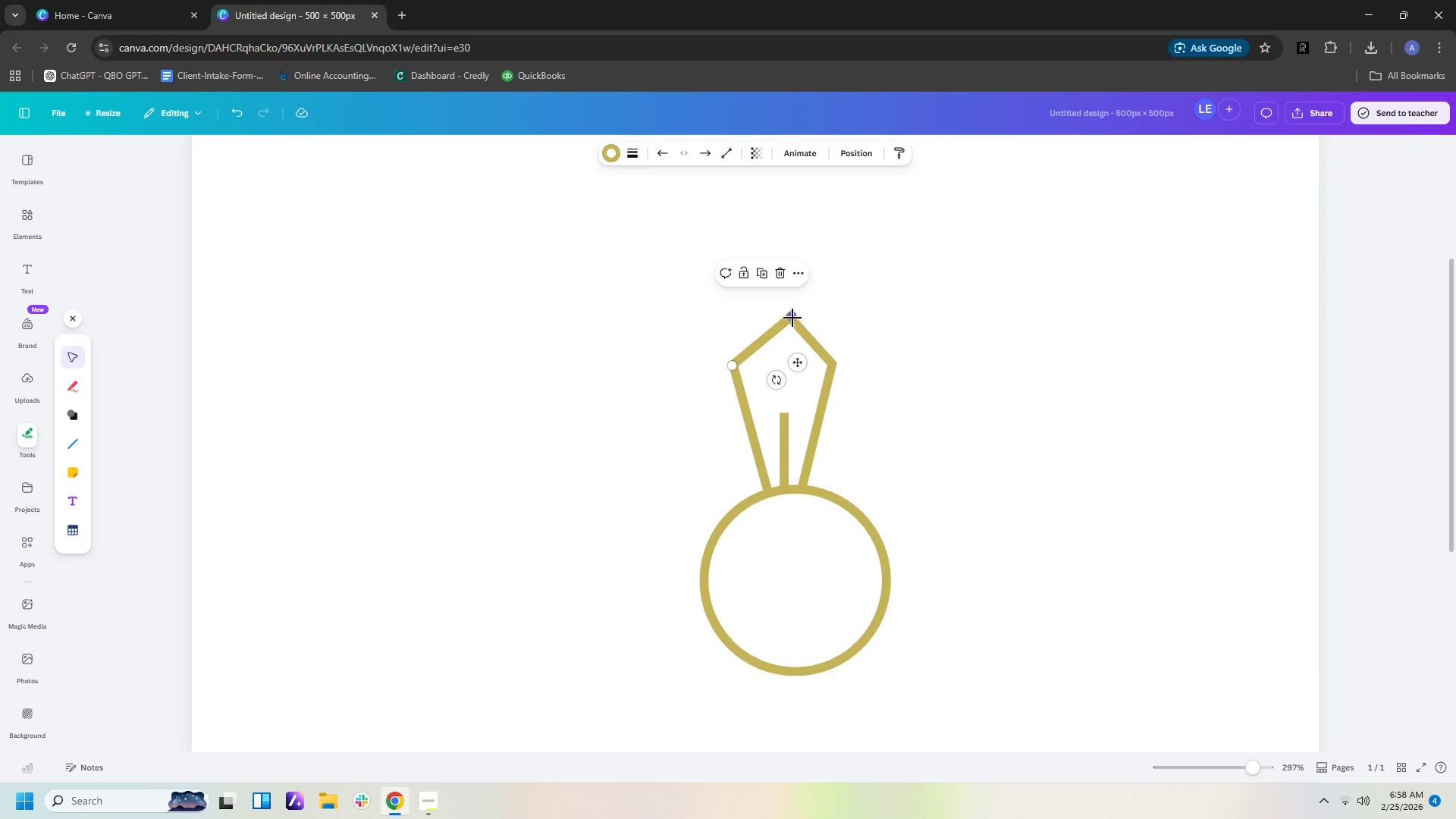 
left_click_drag(start_coordinate=[792, 318], to_coordinate=[784, 317])
 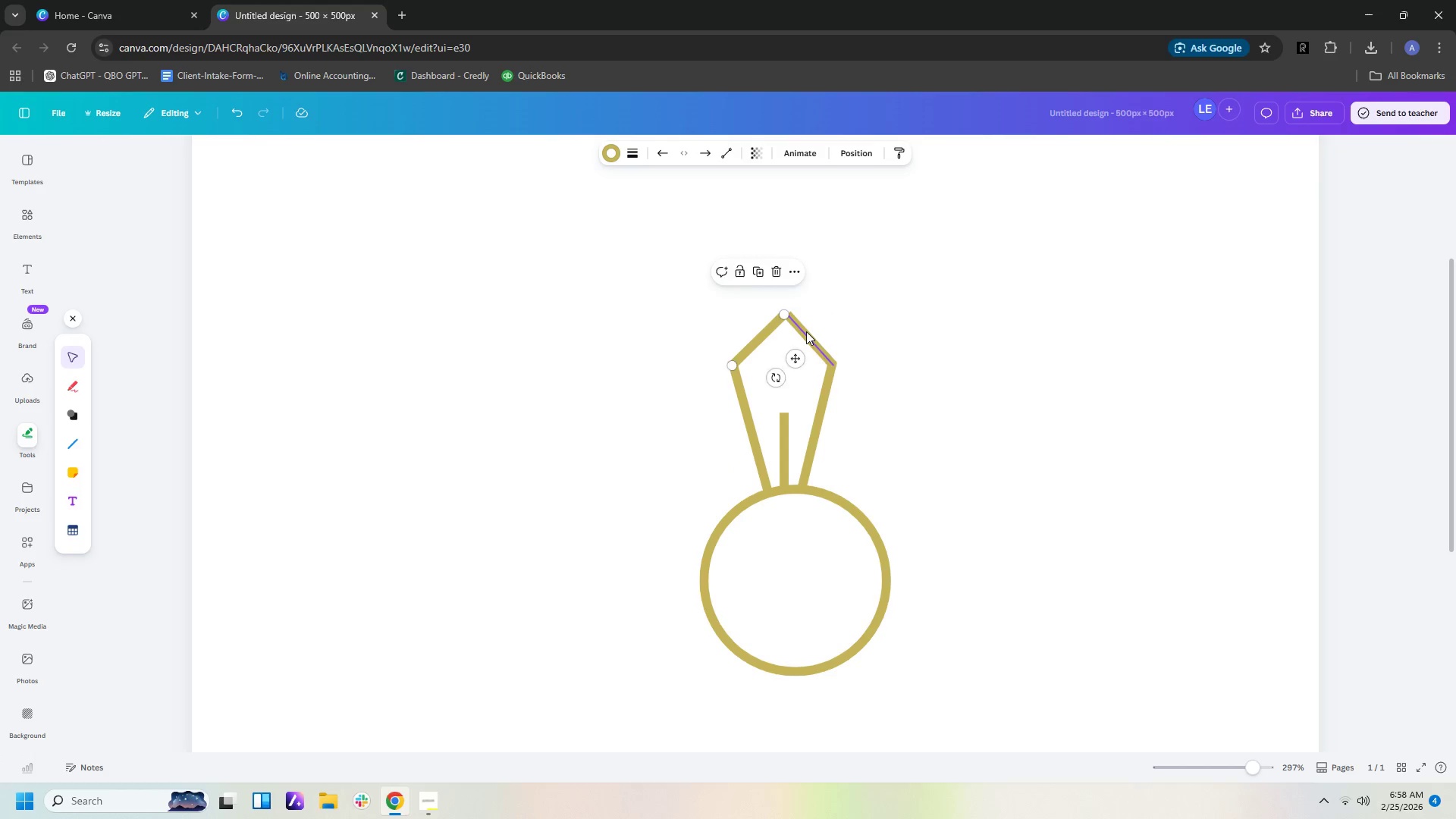 
left_click([806, 331])
 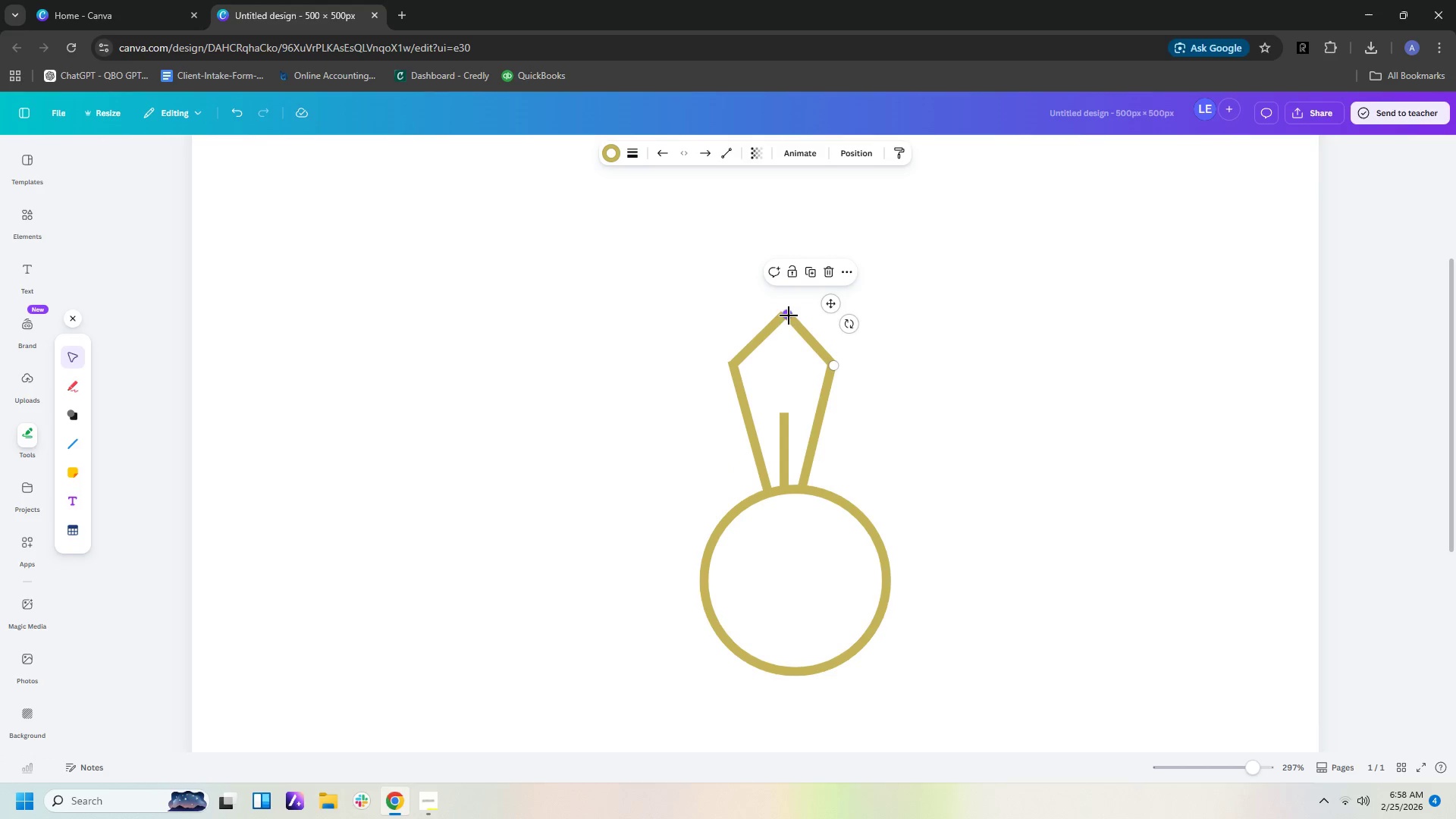 
left_click_drag(start_coordinate=[787, 315], to_coordinate=[781, 315])
 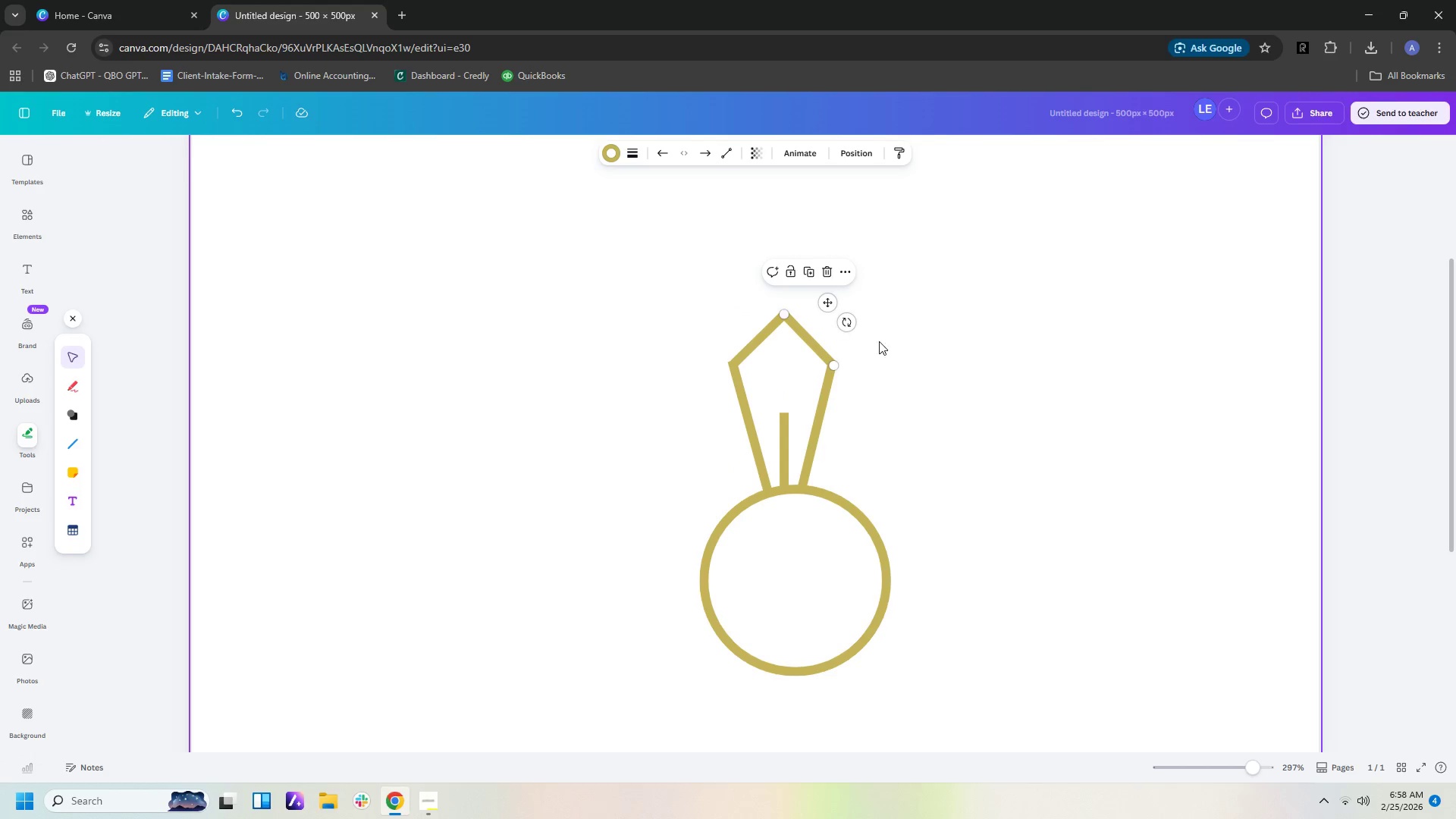 
left_click([891, 346])
 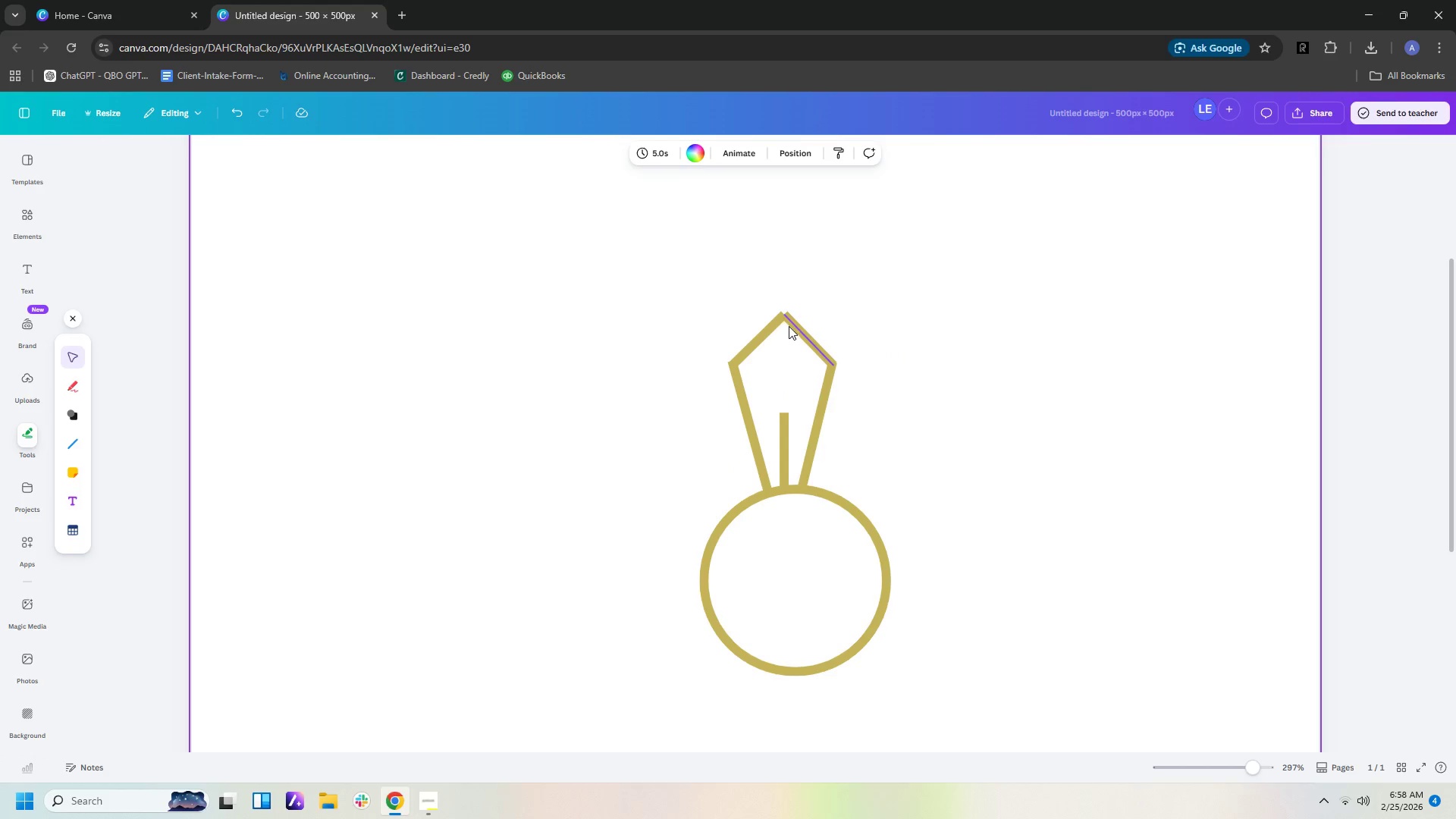 
left_click([792, 326])
 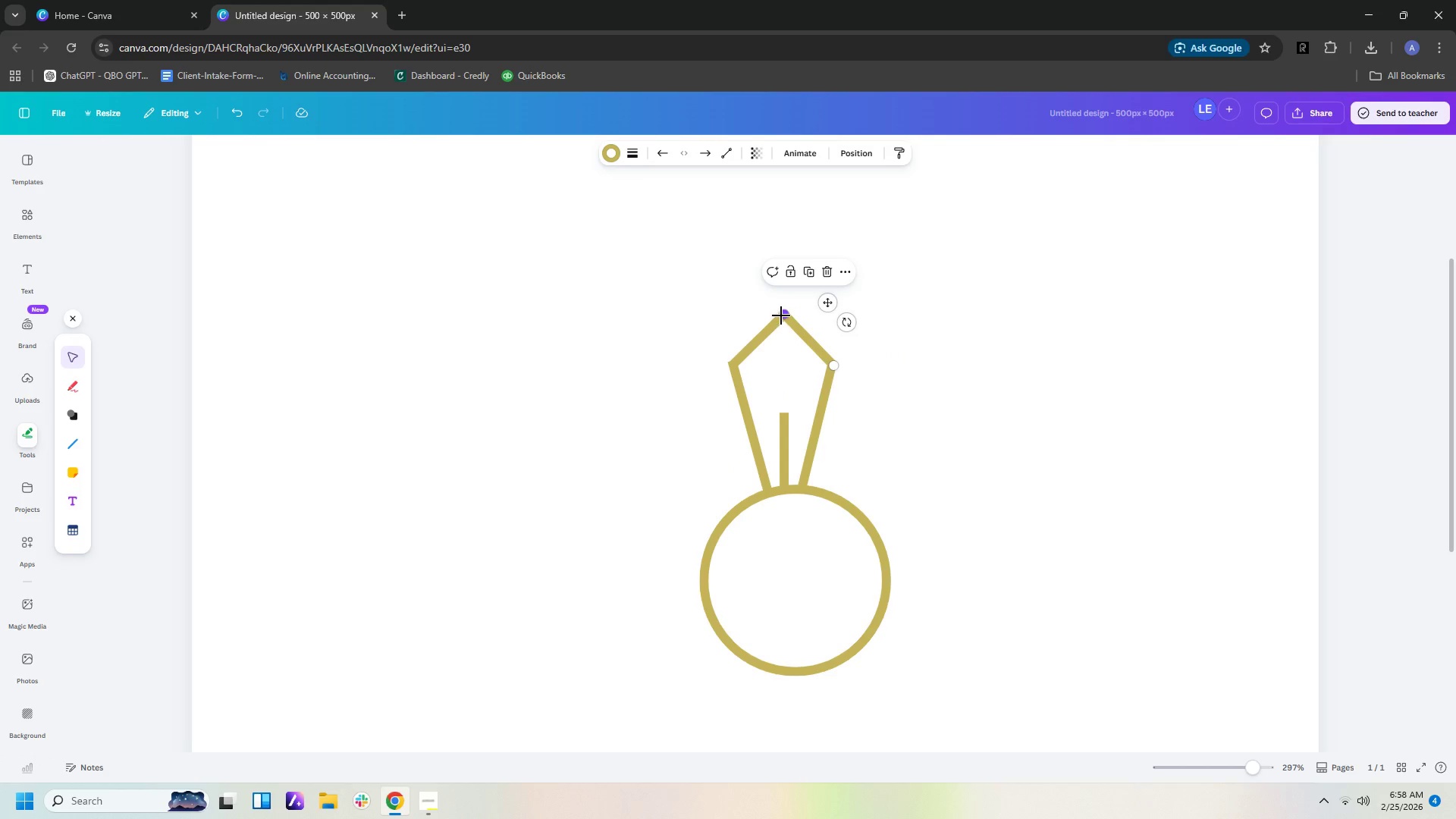 
left_click_drag(start_coordinate=[781, 315], to_coordinate=[779, 310])
 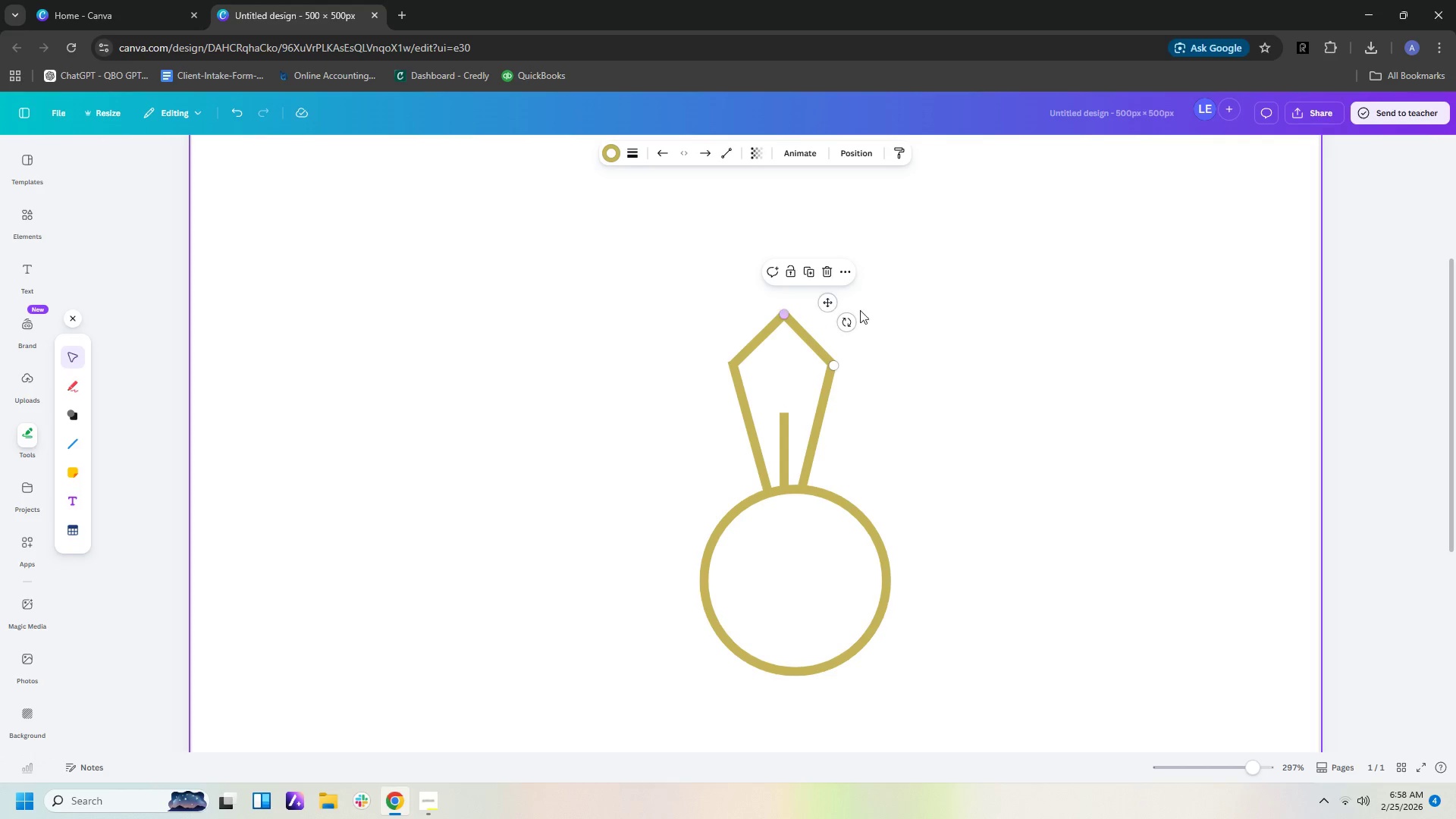 
left_click([879, 310])
 